 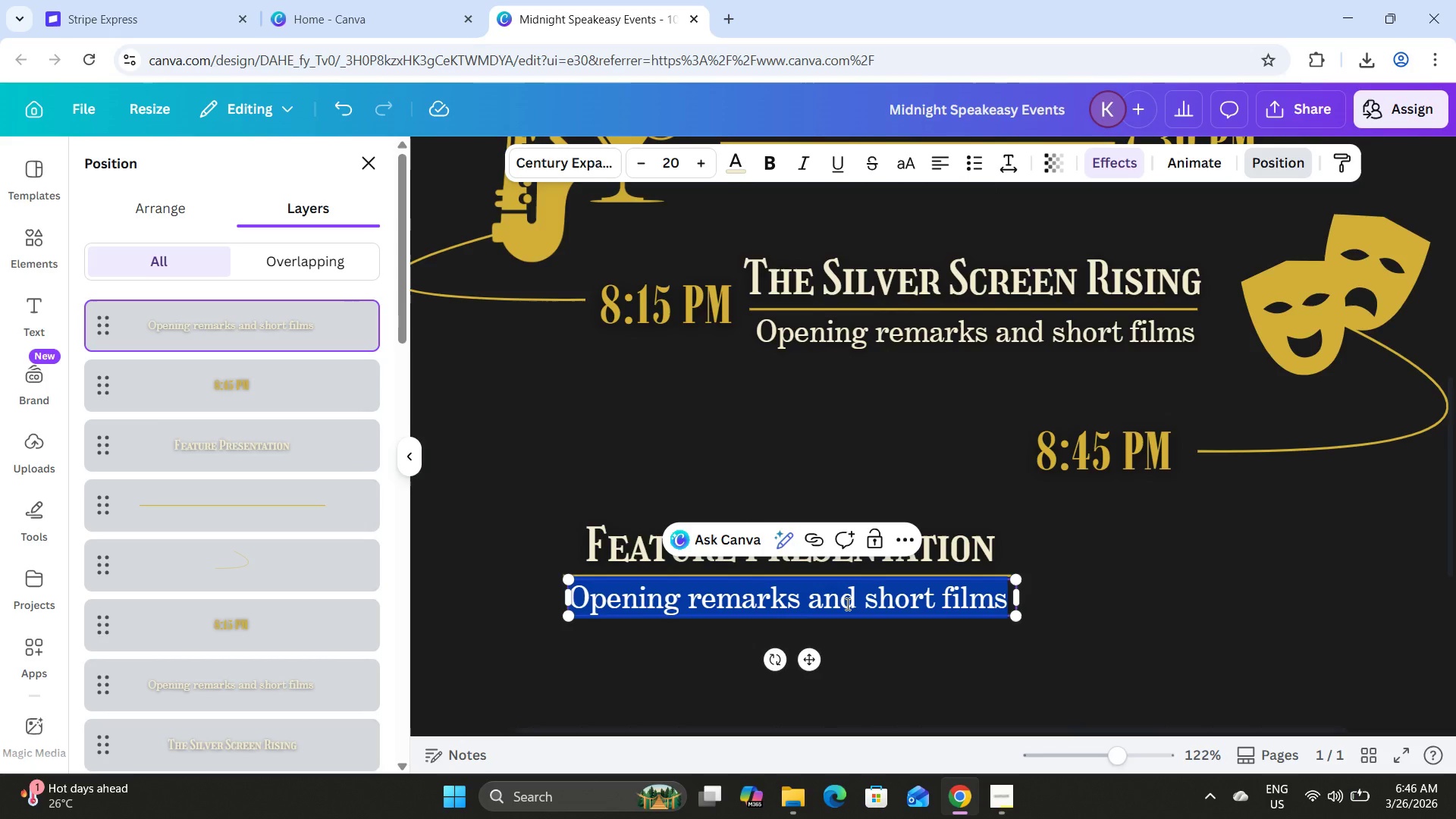 
type(The Great Gas)
key(Backspace)
type(tsby )
 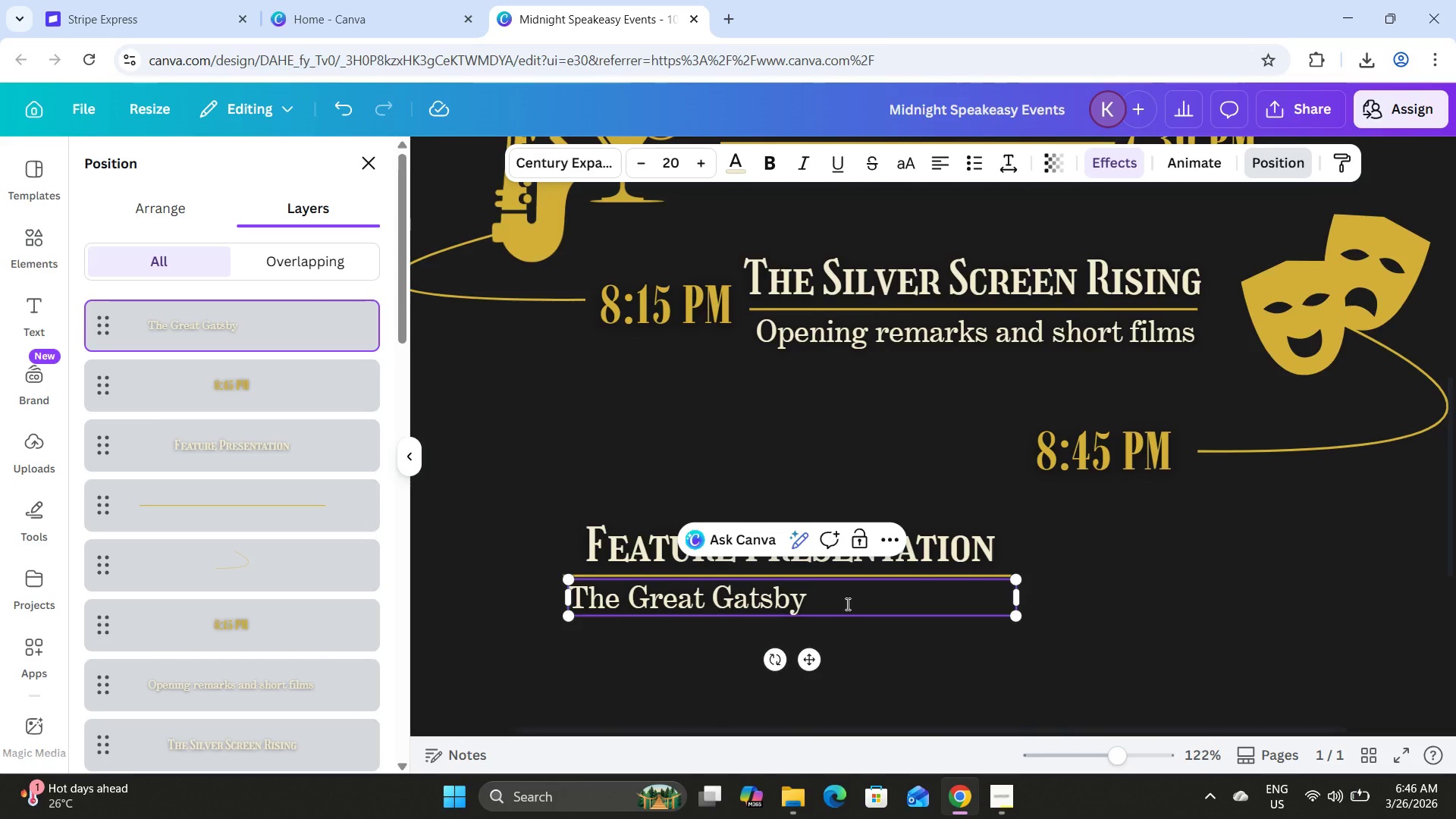 
key(Alt+ArrowRight)
 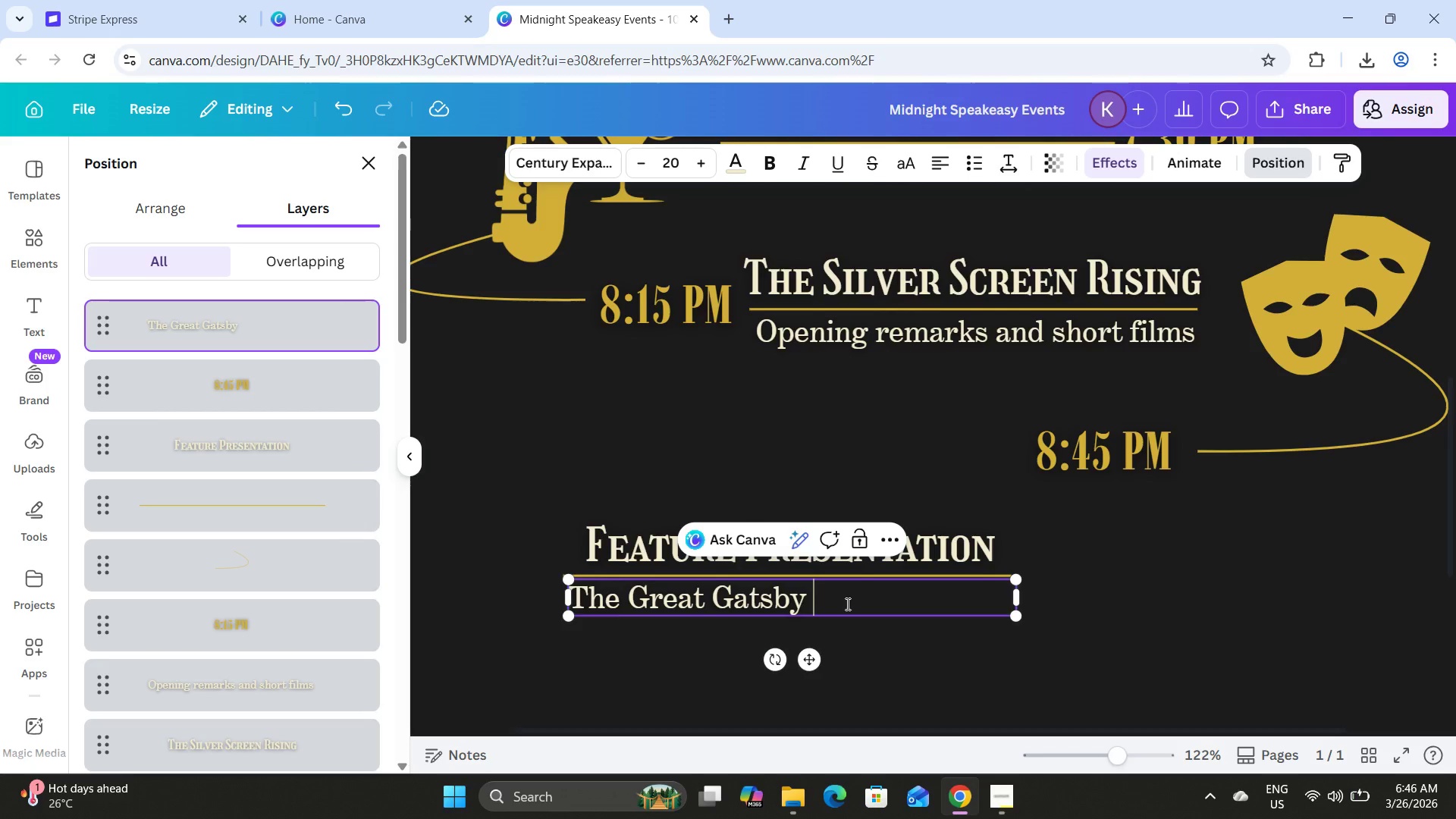 
type(5)
key(Backspace)
type(0151 1926 version)
 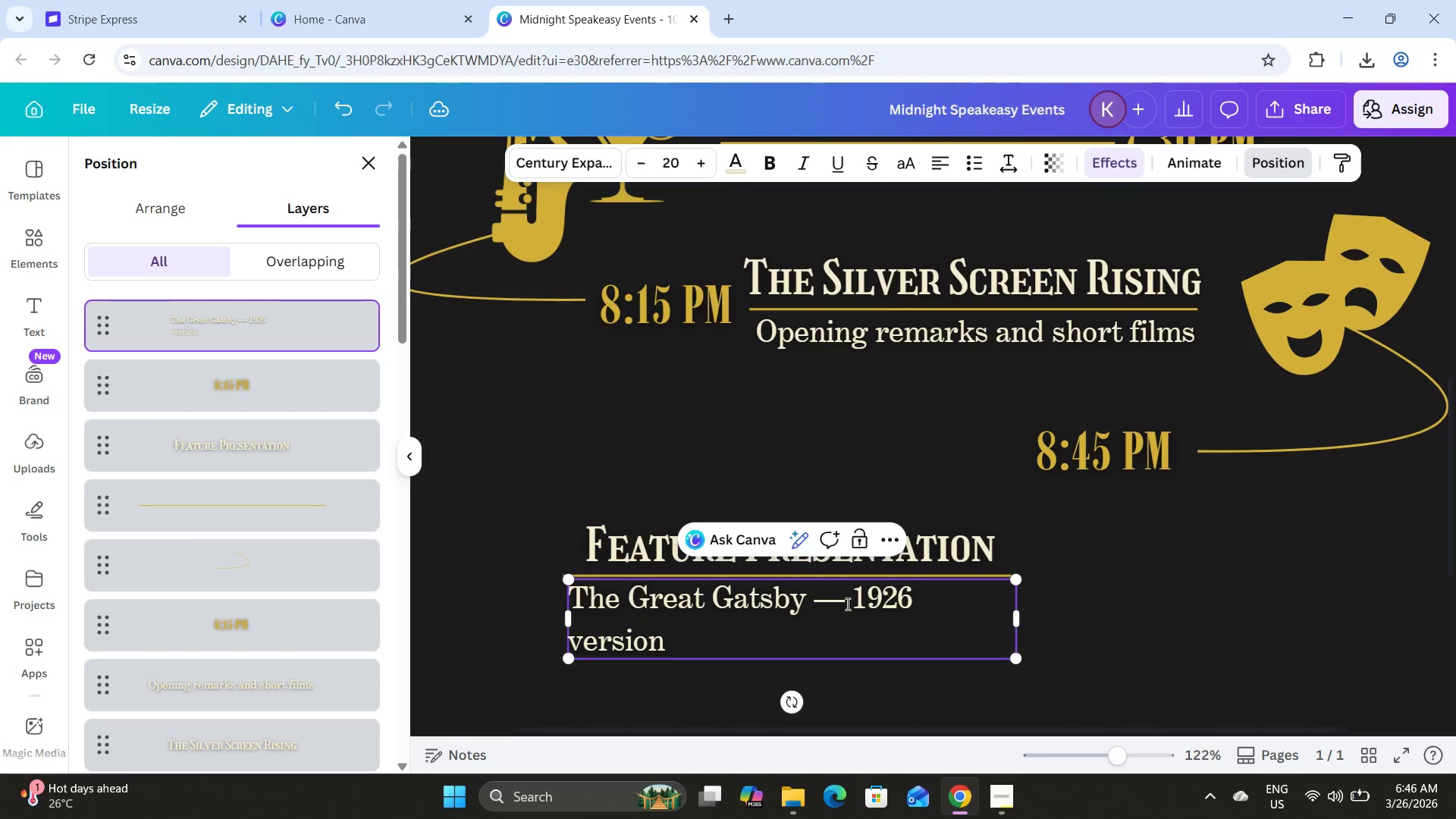 
hold_key(key=AltLeft, duration=1.27)
 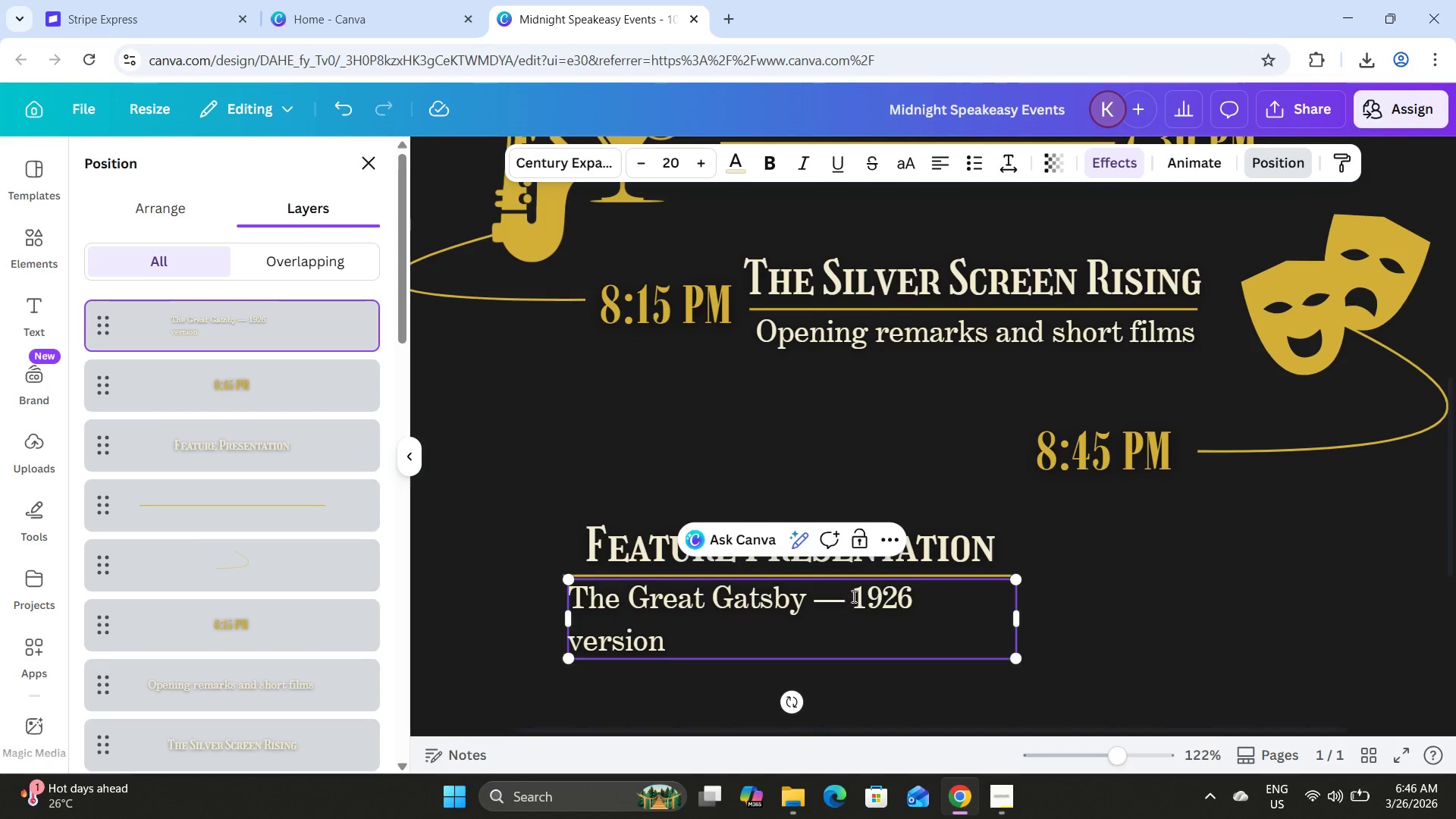 
left_click([925, 610])
 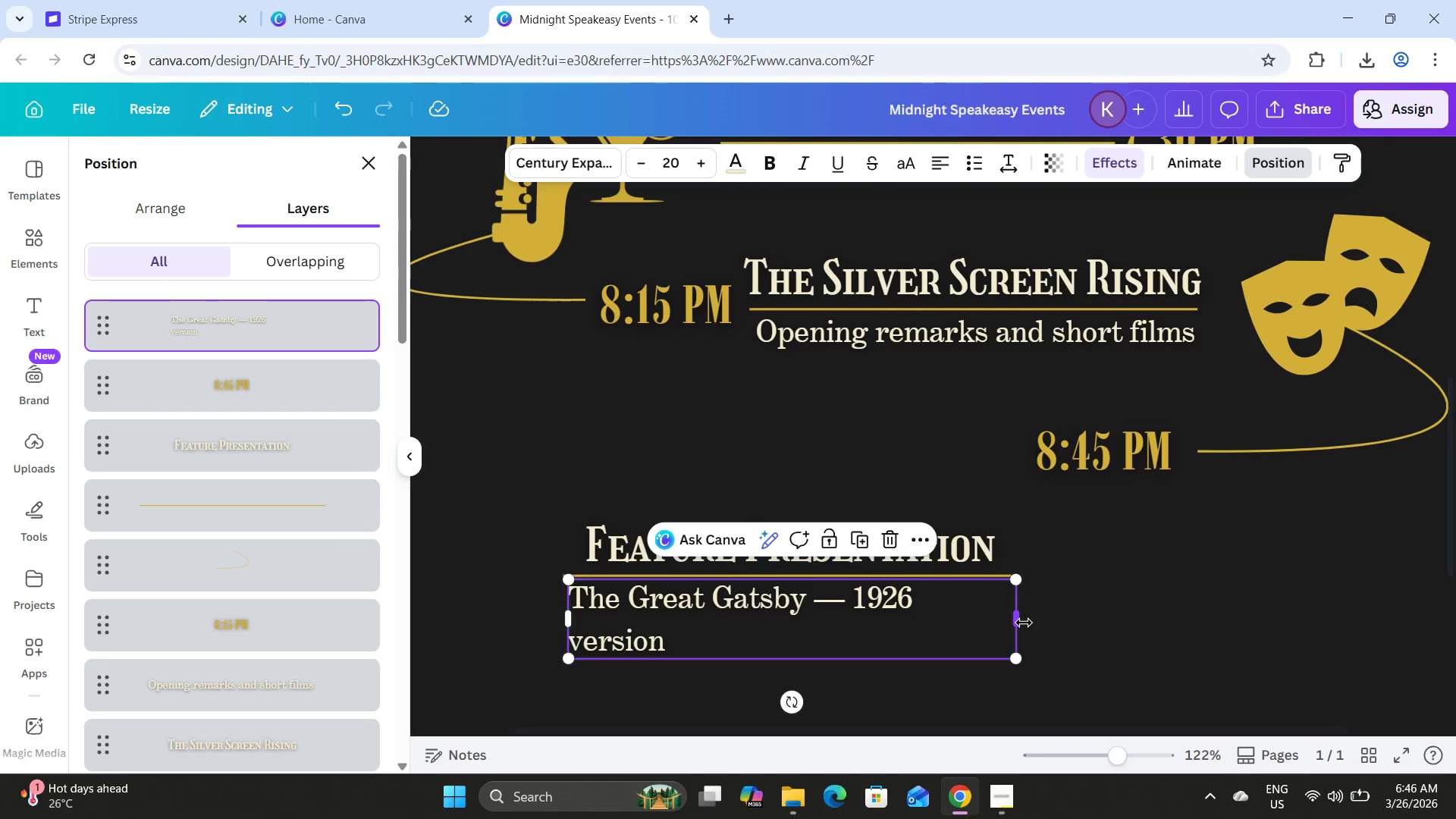 
left_click_drag(start_coordinate=[1024, 623], to_coordinate=[1029, 623])
 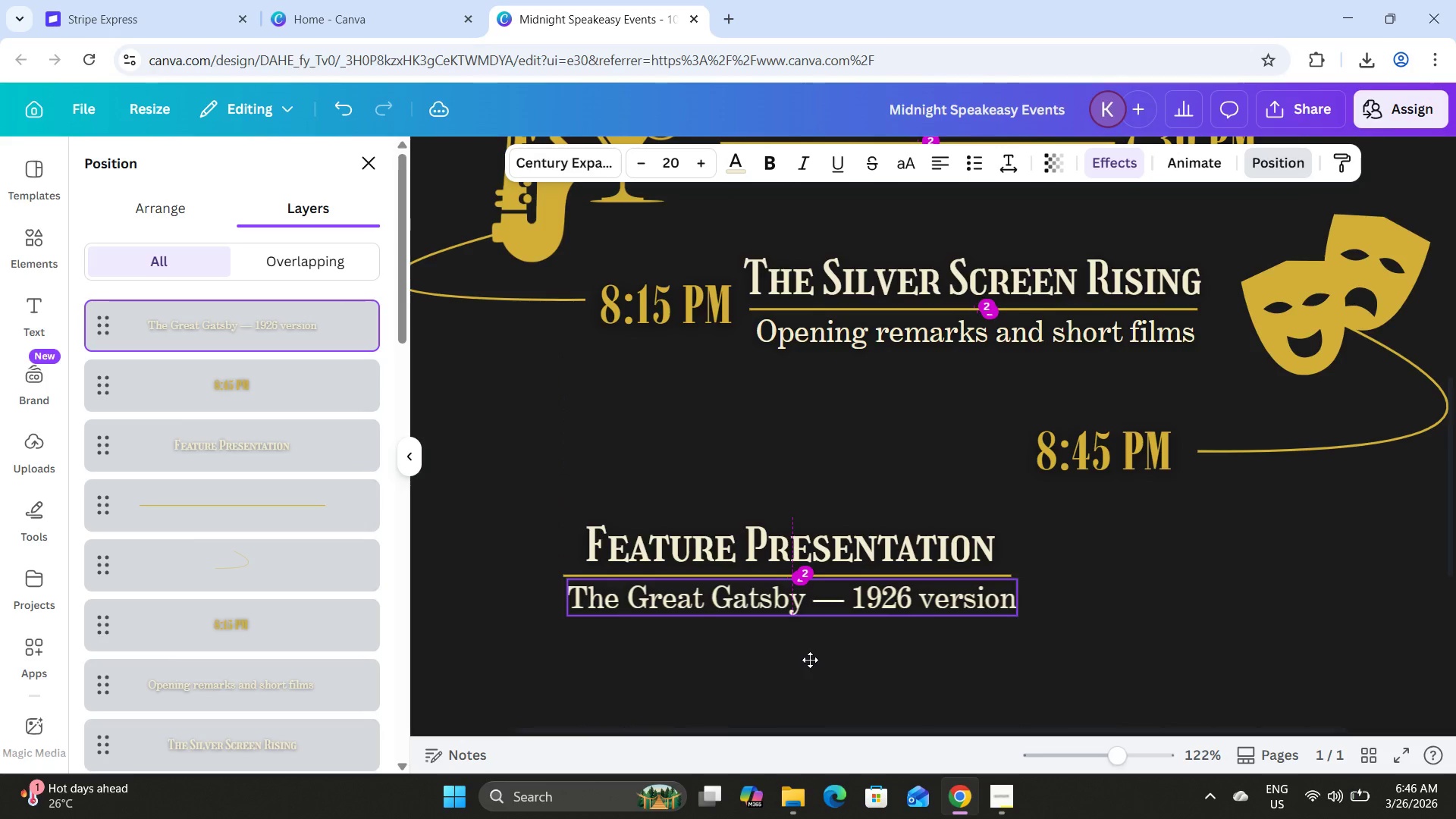 
left_click([1042, 663])
 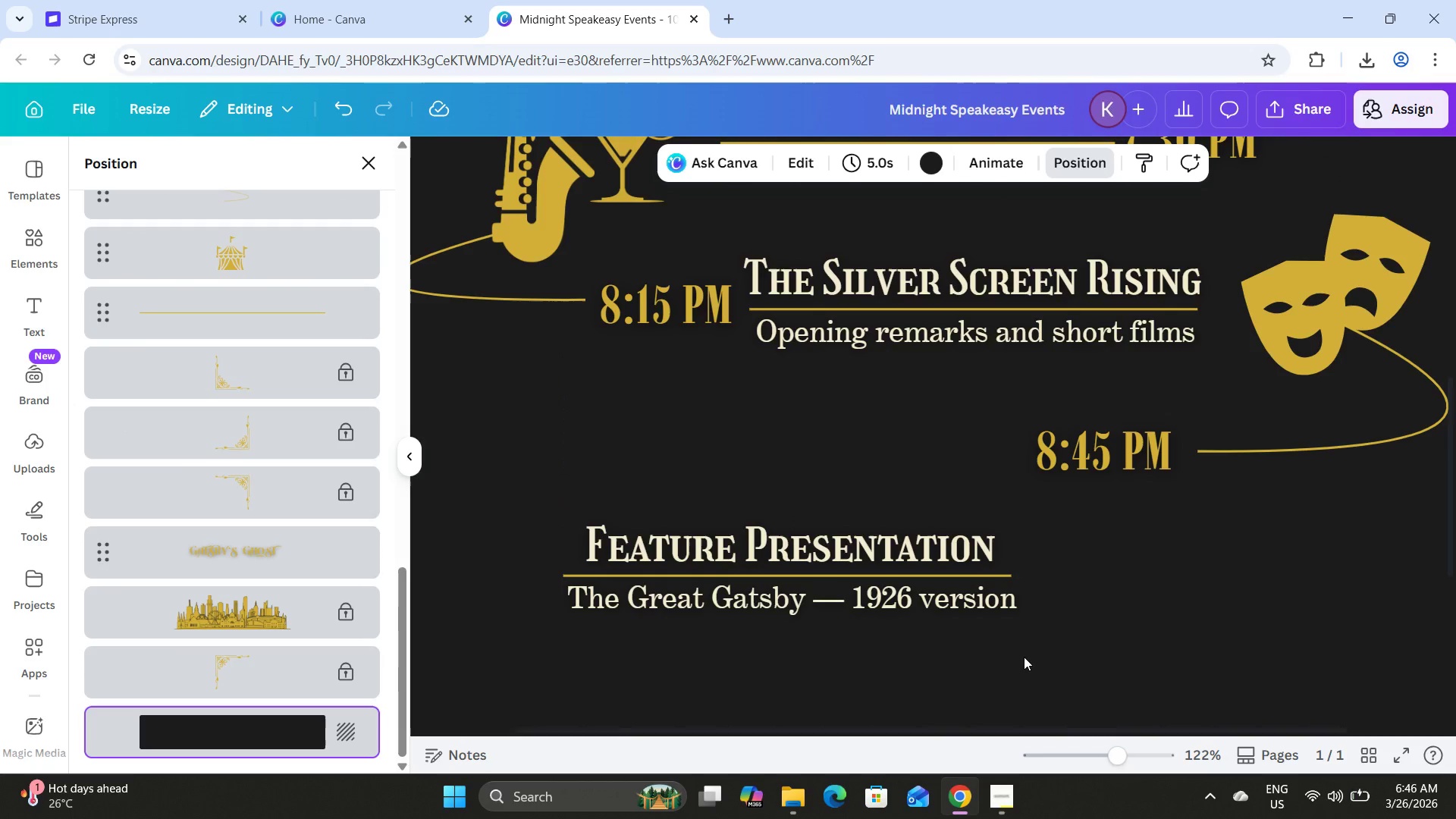 
left_click_drag(start_coordinate=[997, 661], to_coordinate=[777, 496])
 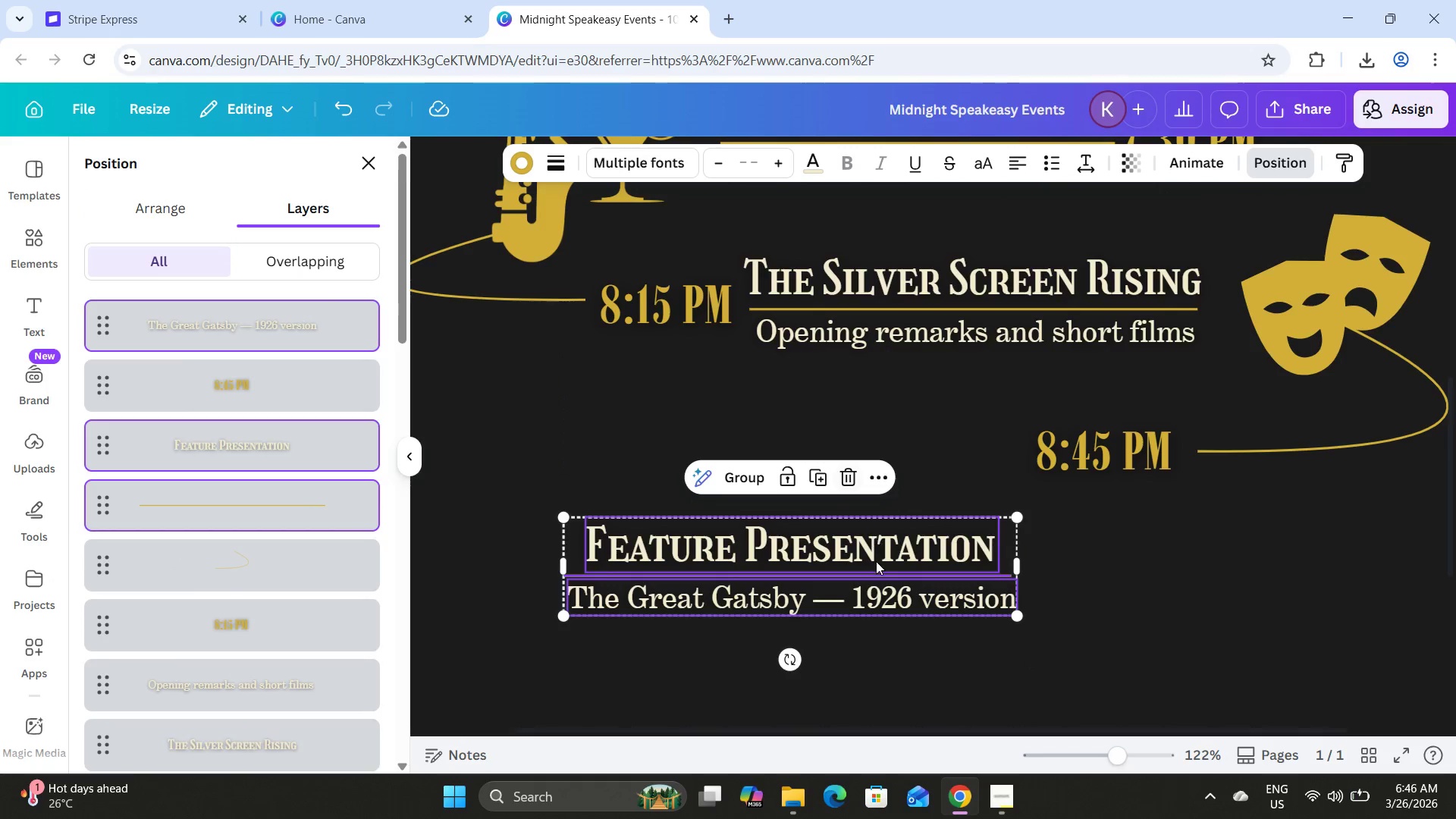 
left_click_drag(start_coordinate=[877, 565], to_coordinate=[886, 455])
 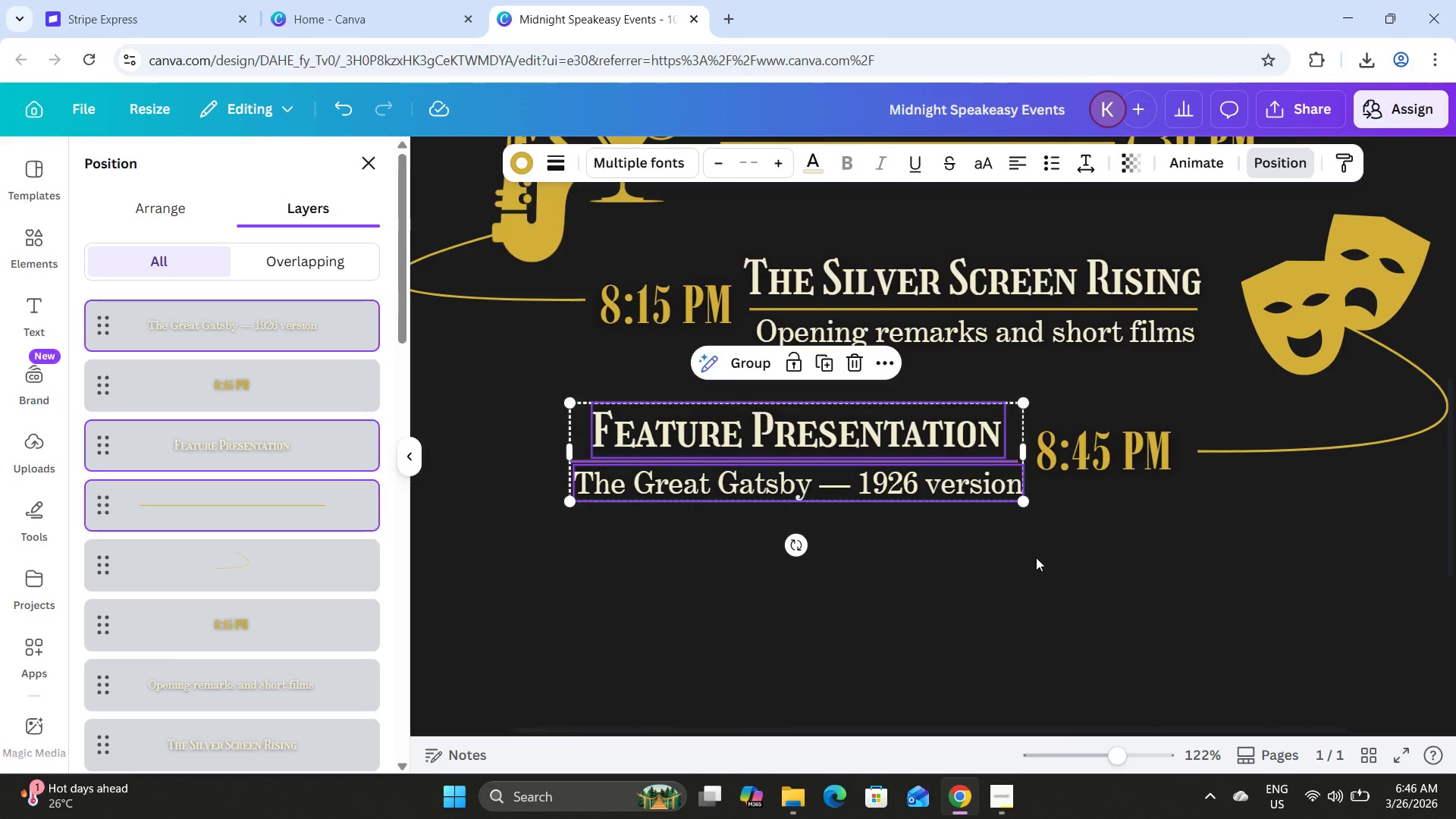 
left_click([1036, 557])
 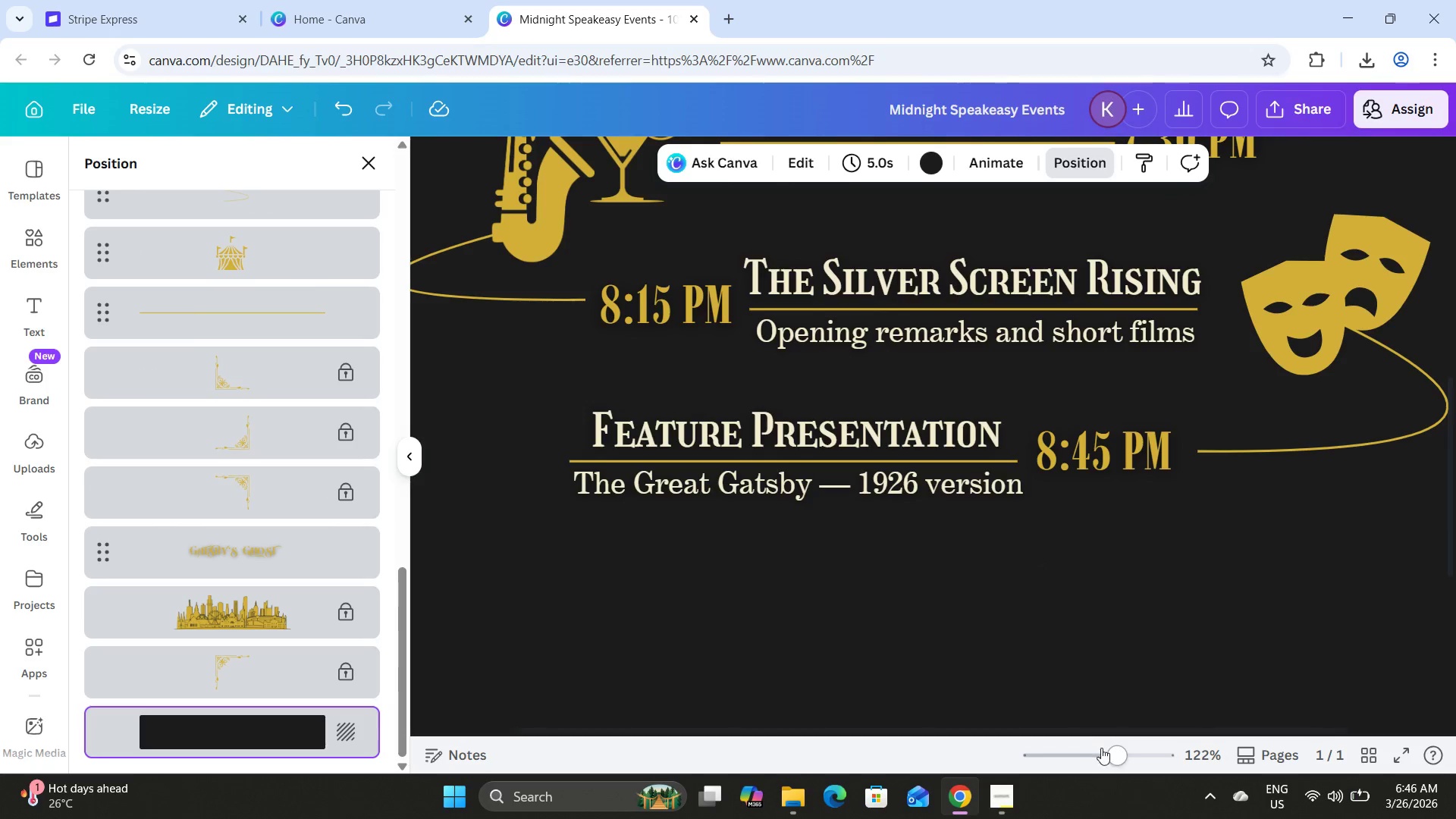 
left_click_drag(start_coordinate=[1106, 748], to_coordinate=[1078, 735])
 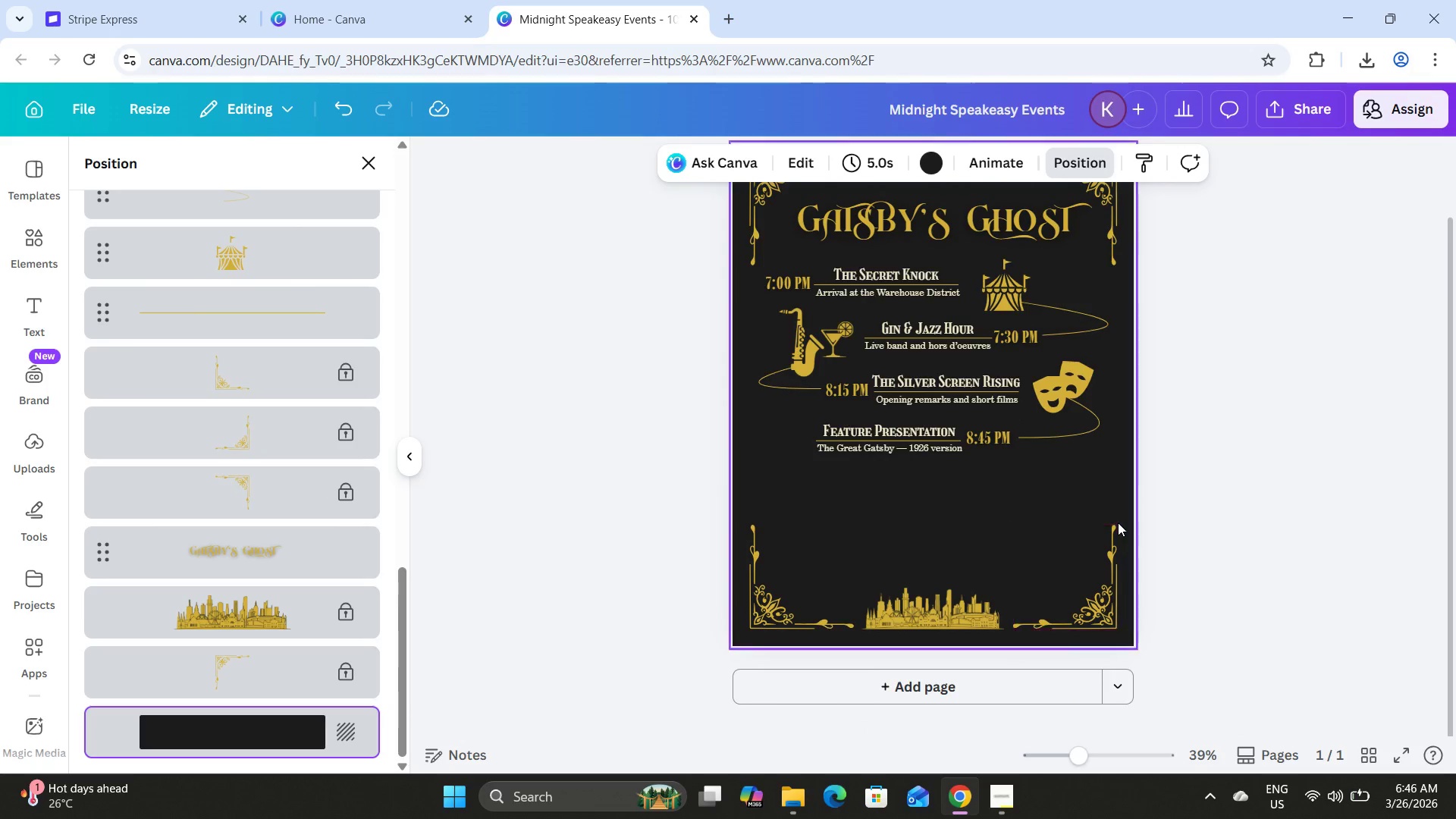 
scroll: coordinate [1118, 522], scroll_direction: up, amount: 4.0
 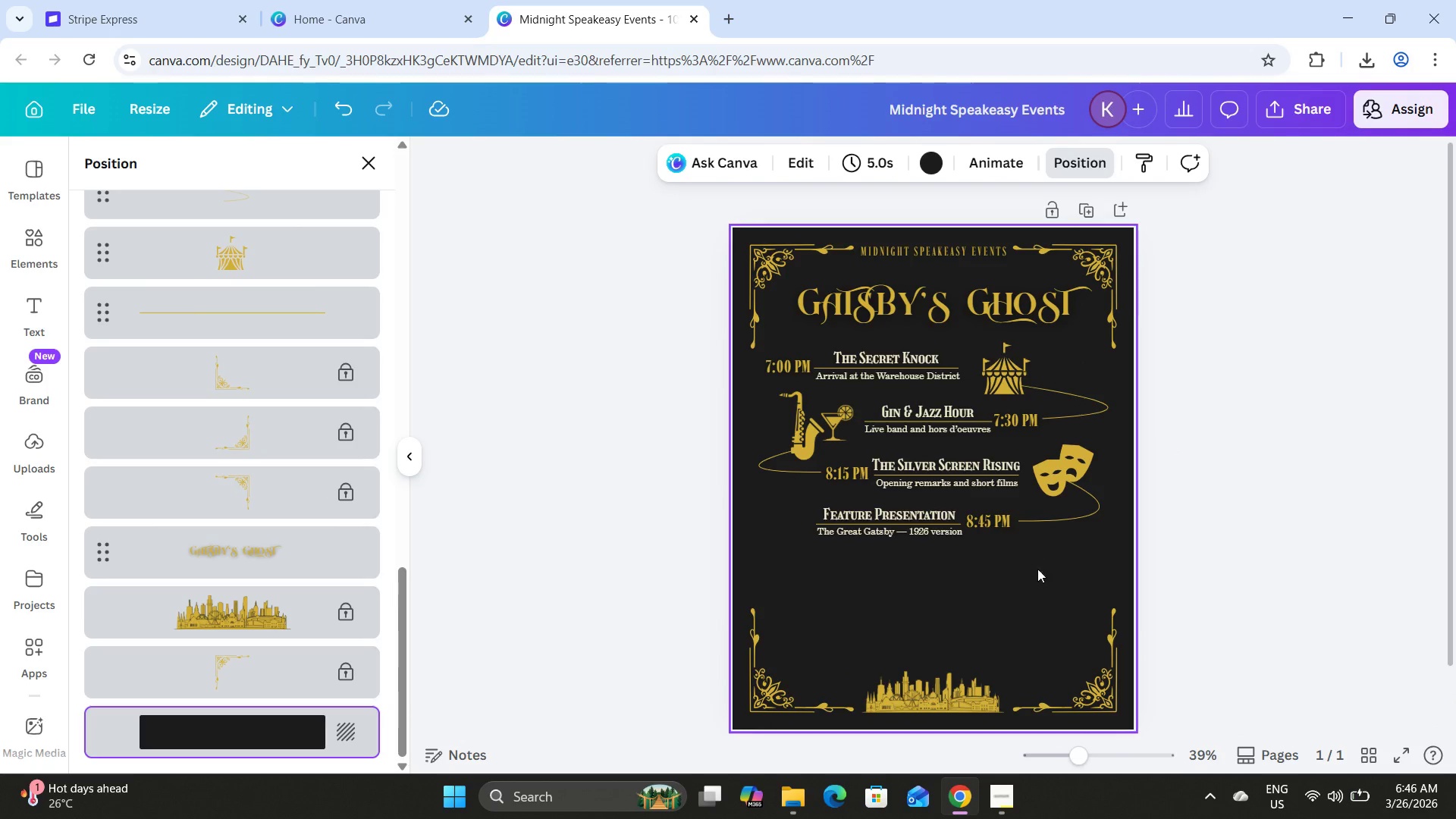 
left_click_drag(start_coordinate=[1078, 756], to_coordinate=[1117, 764])
 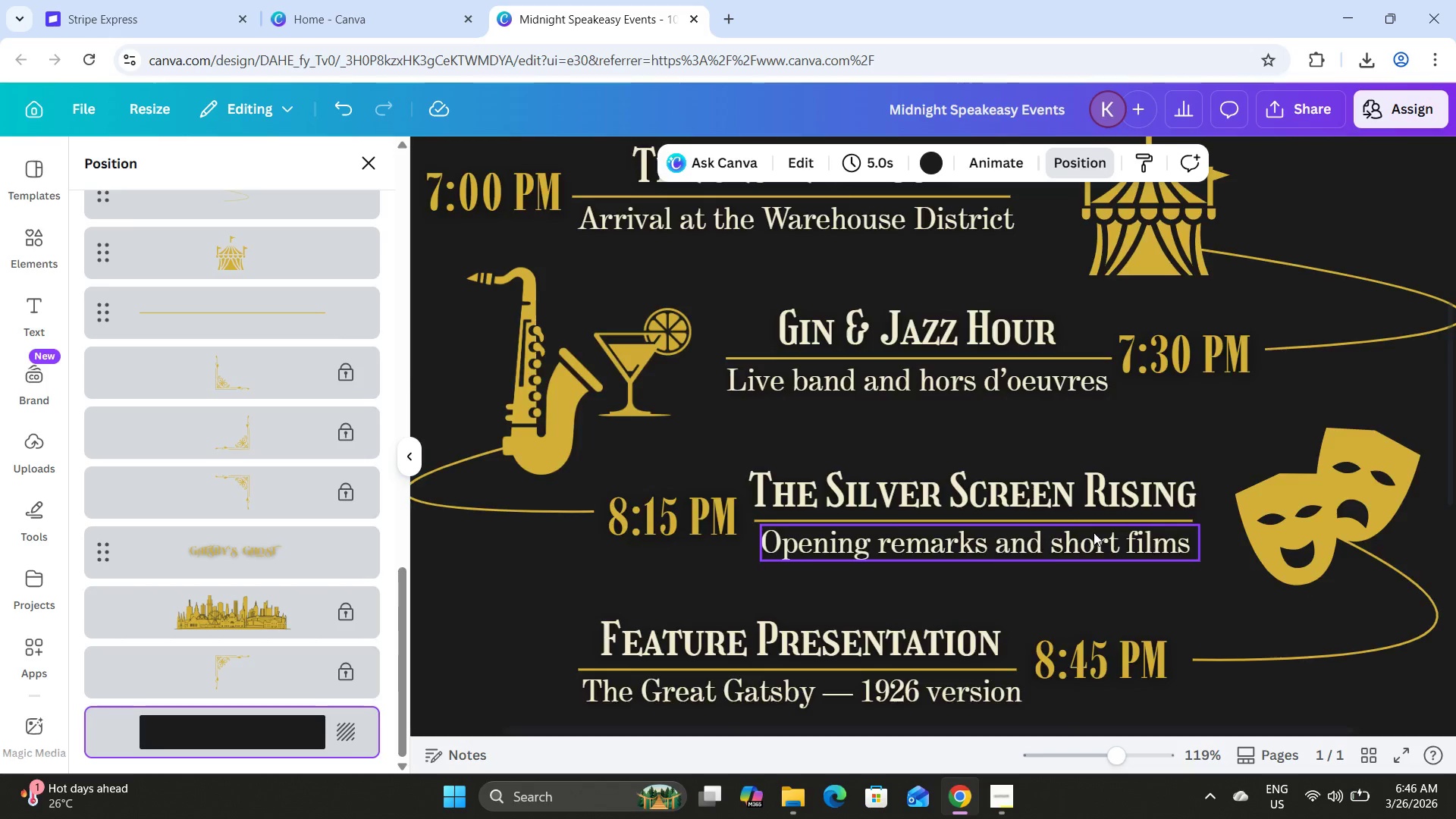 
scroll: coordinate [1094, 532], scroll_direction: down, amount: 2.0
 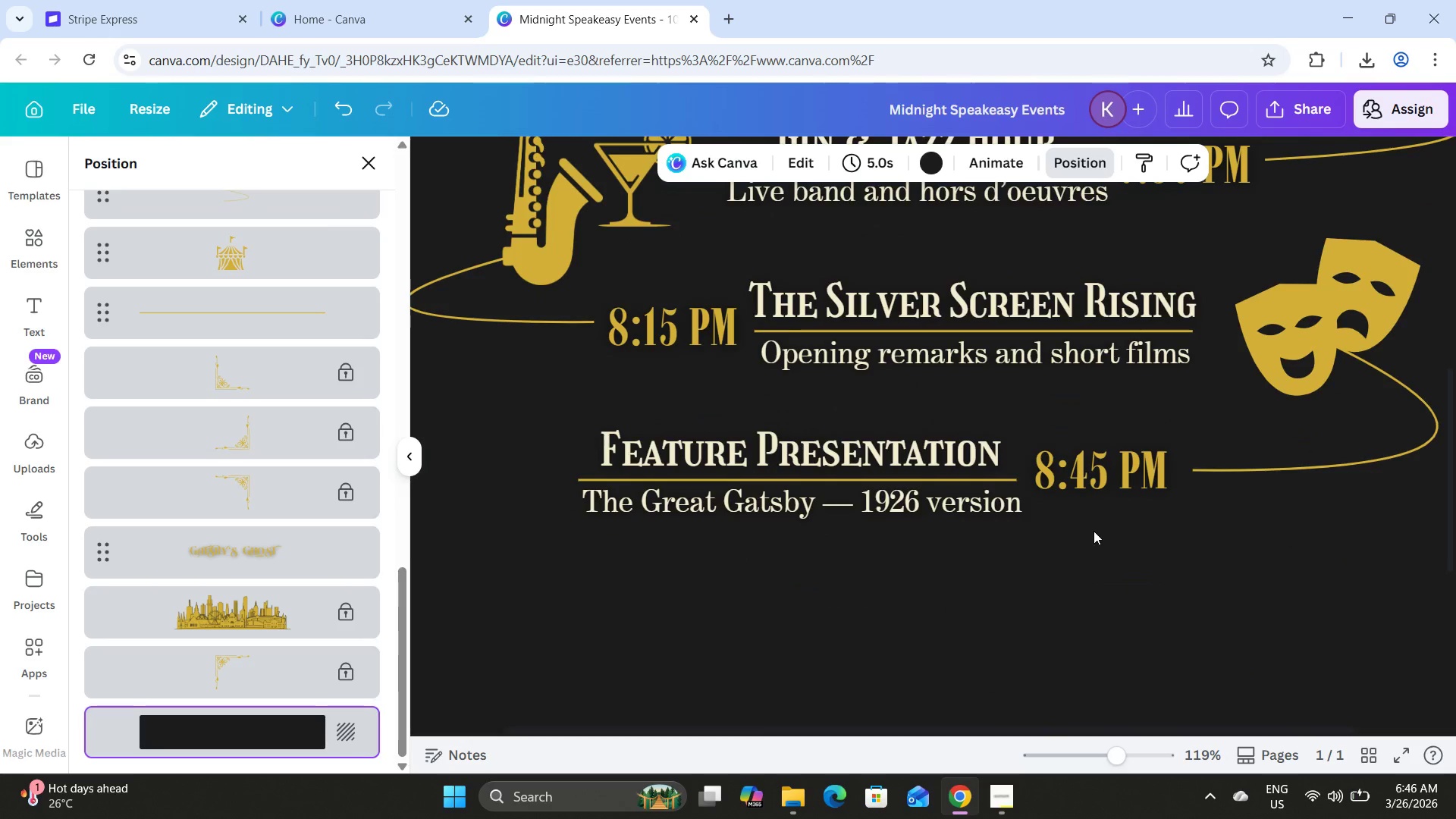 
wait(8.28)
 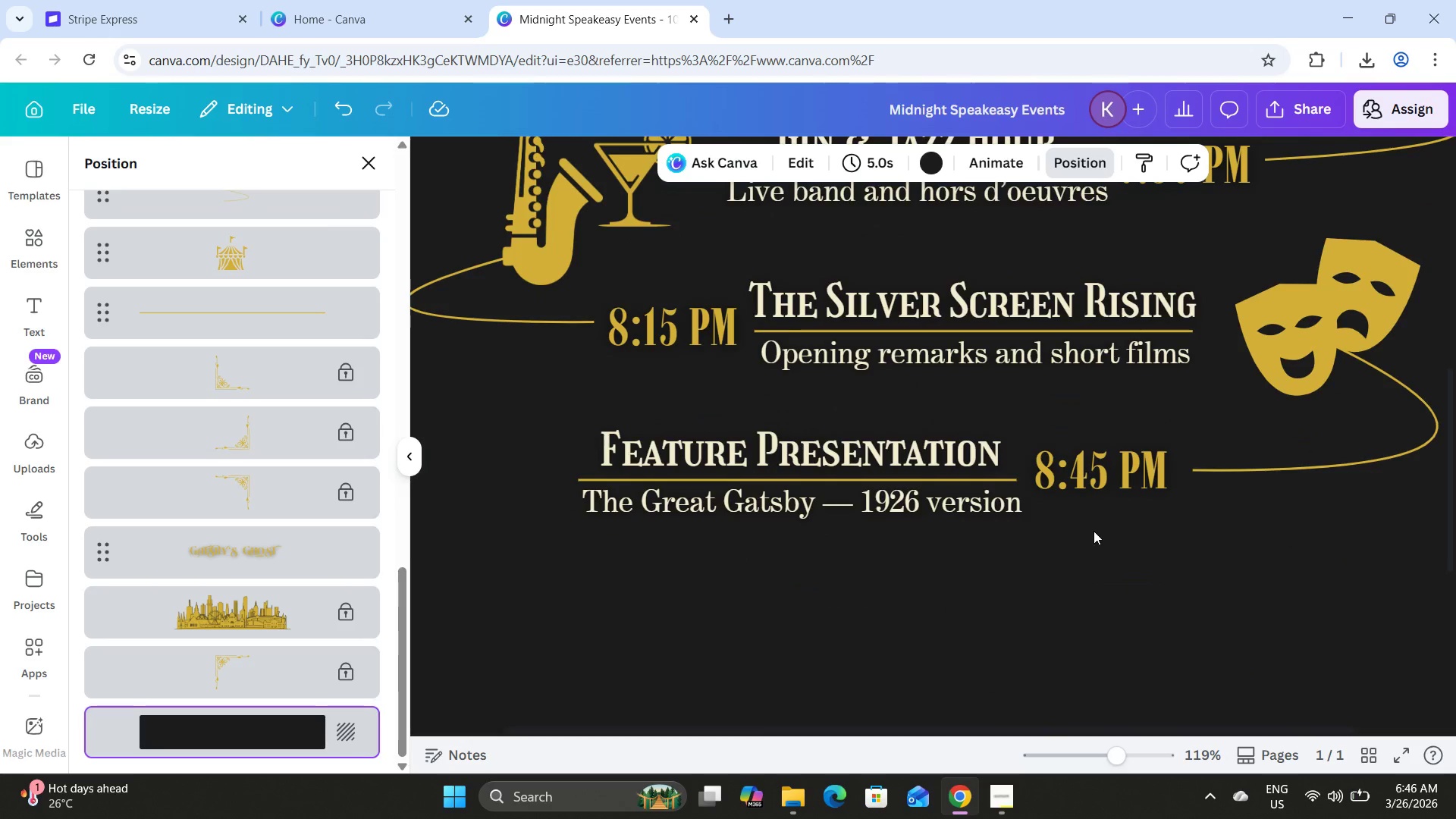 
scroll: coordinate [244, 323], scroll_direction: up, amount: 13.0
 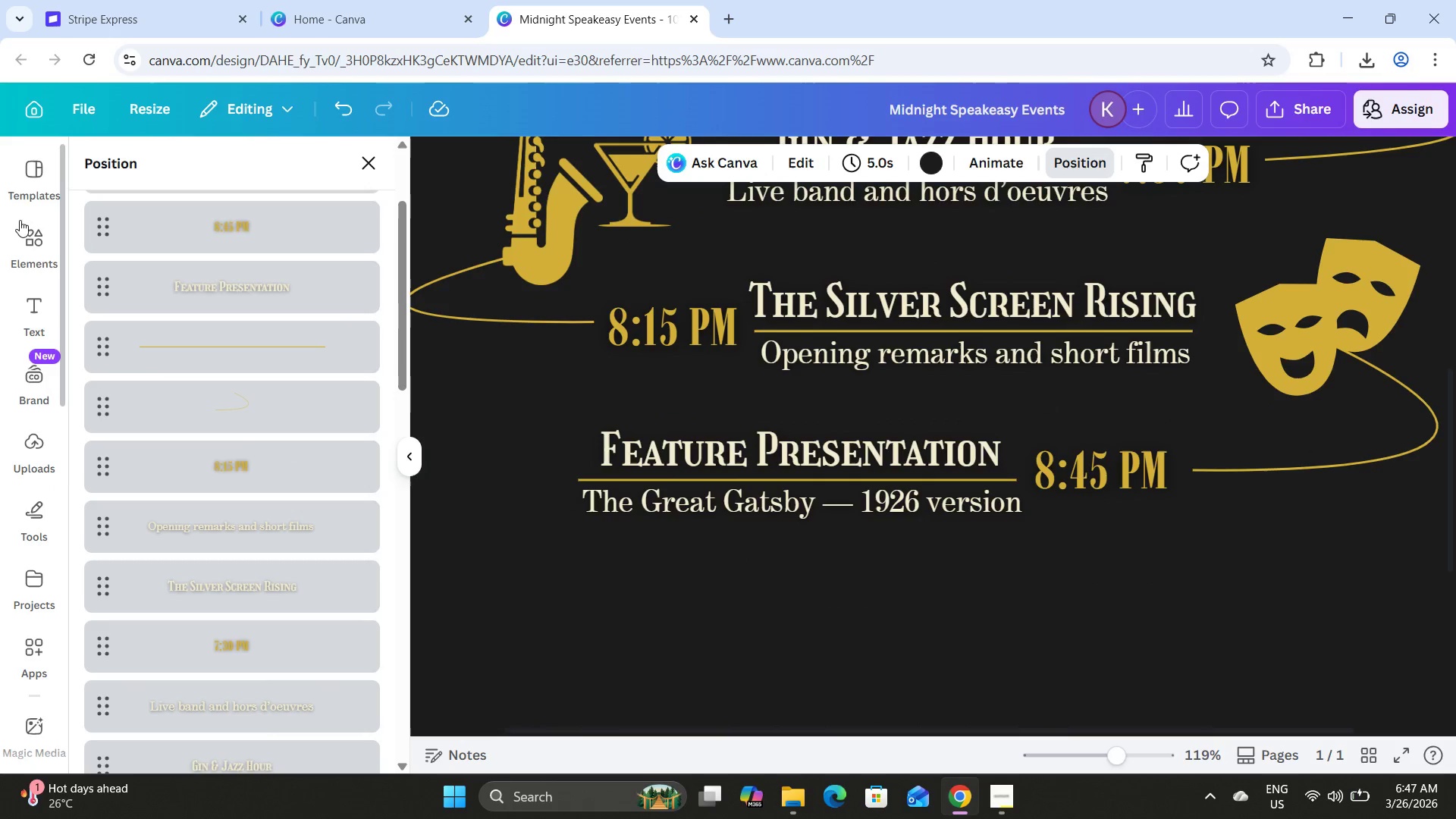 
left_click([25, 246])
 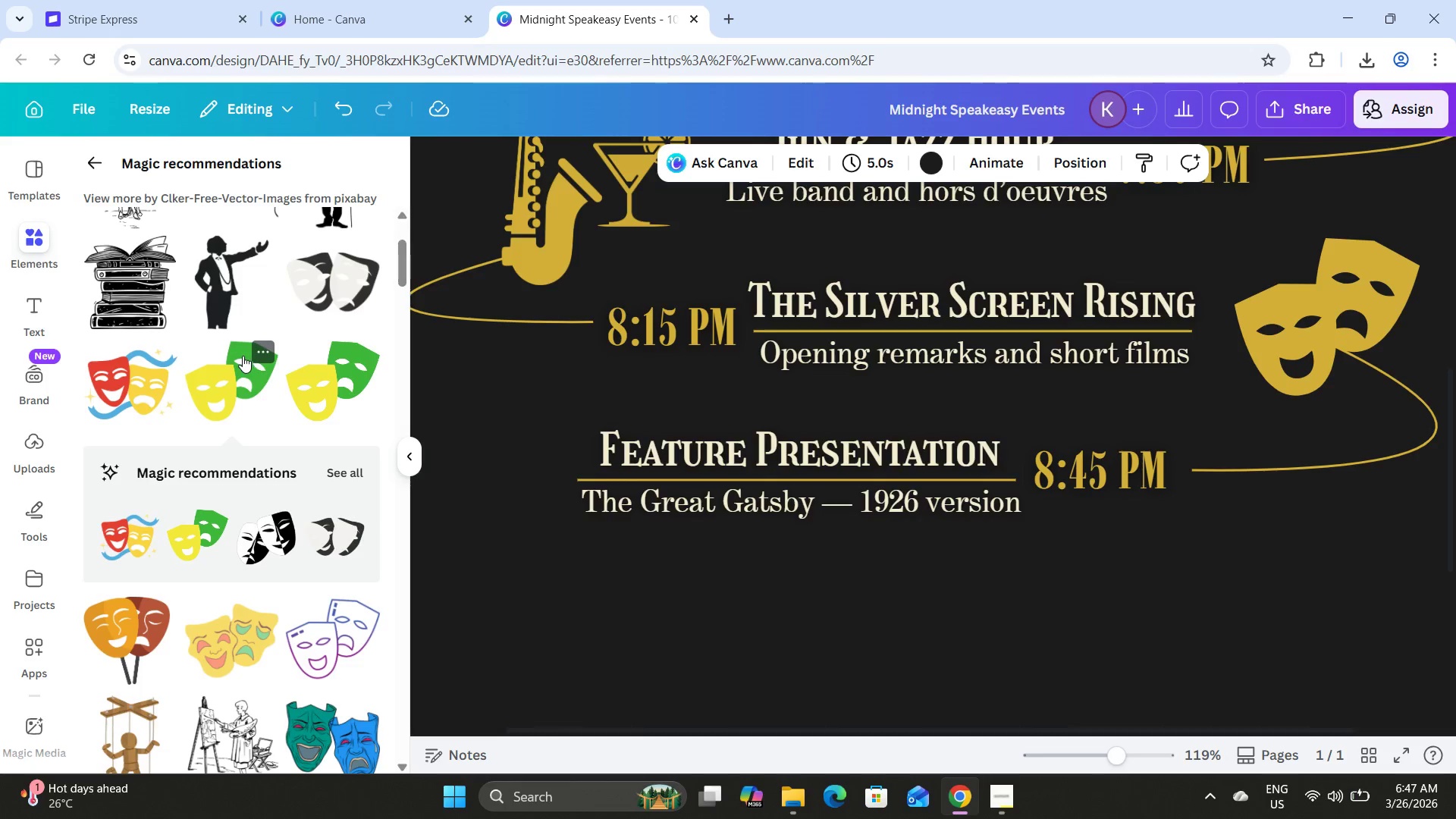 
scroll: coordinate [243, 356], scroll_direction: up, amount: 7.0
 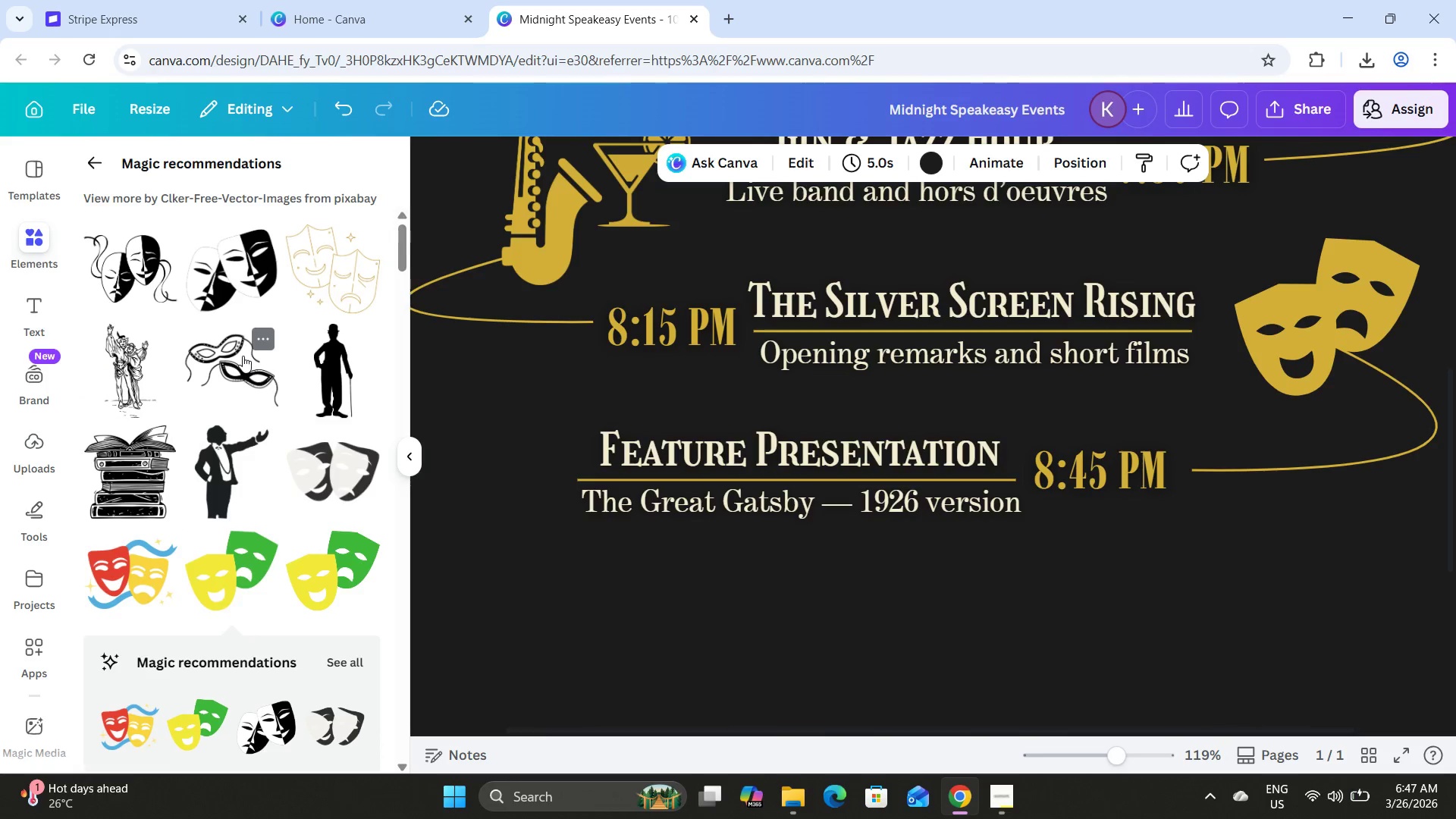 
scroll: coordinate [243, 356], scroll_direction: down, amount: 12.0
 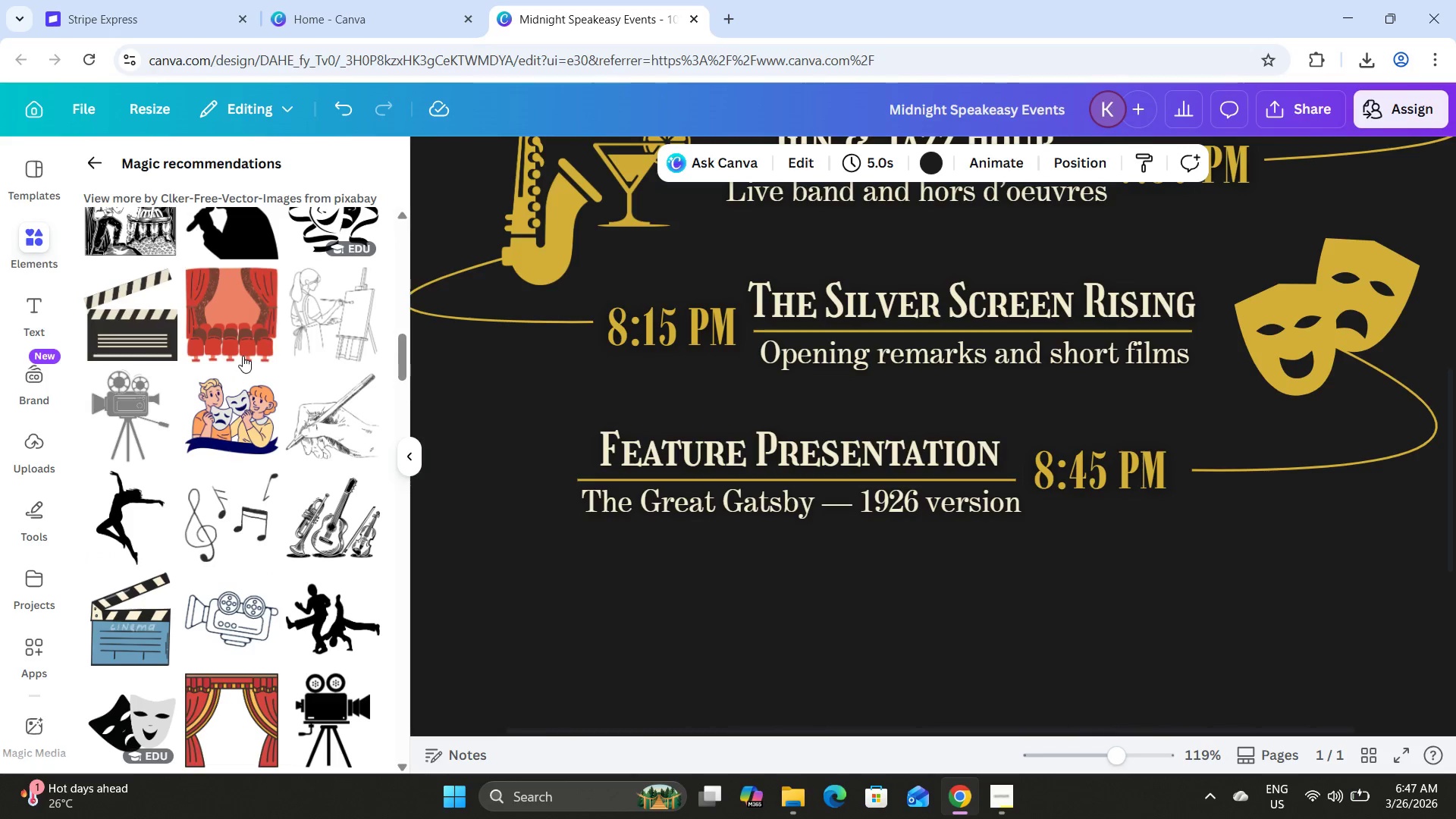 
scroll: coordinate [243, 356], scroll_direction: up, amount: 4.0
 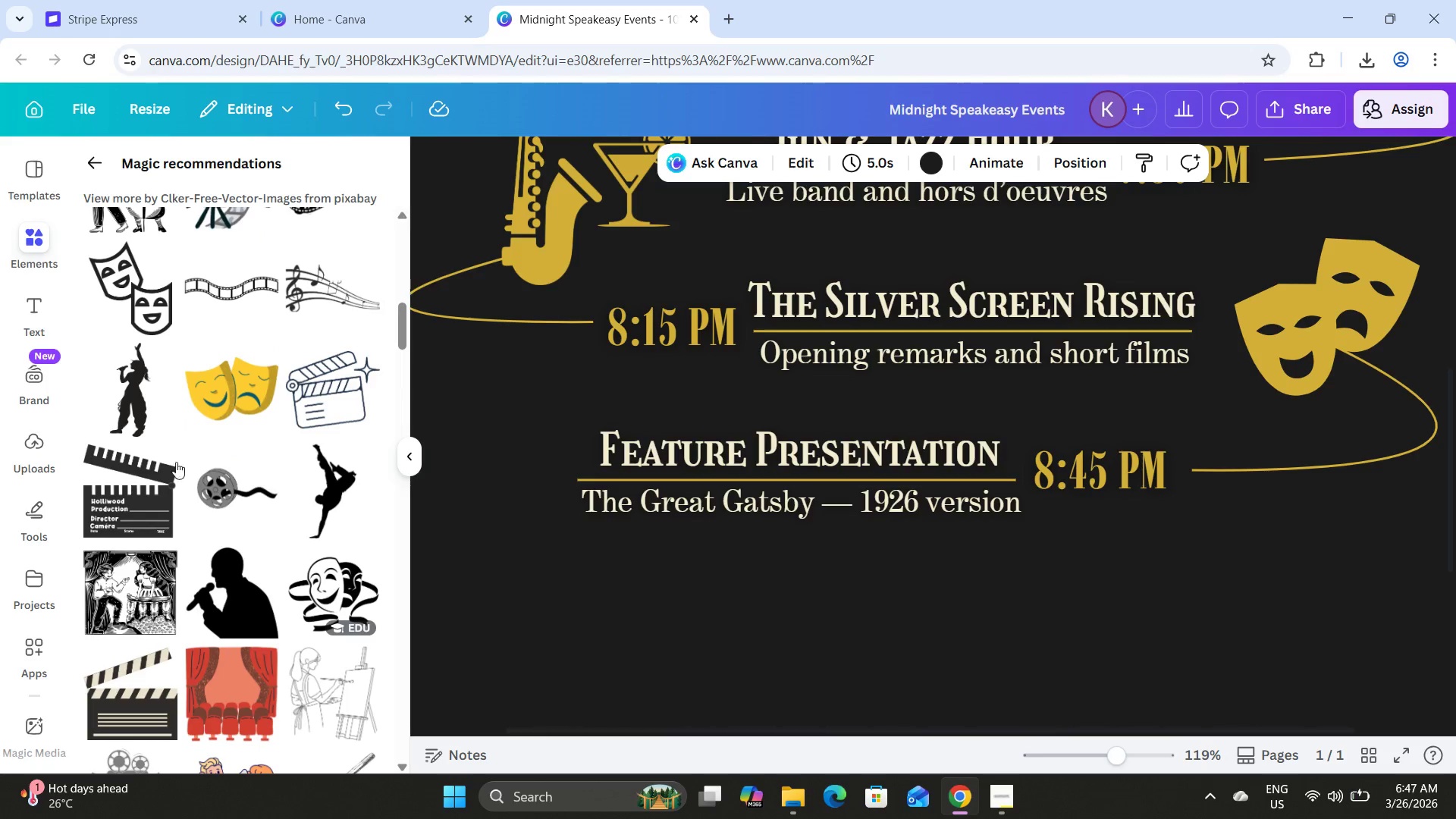 
left_click([169, 460])
 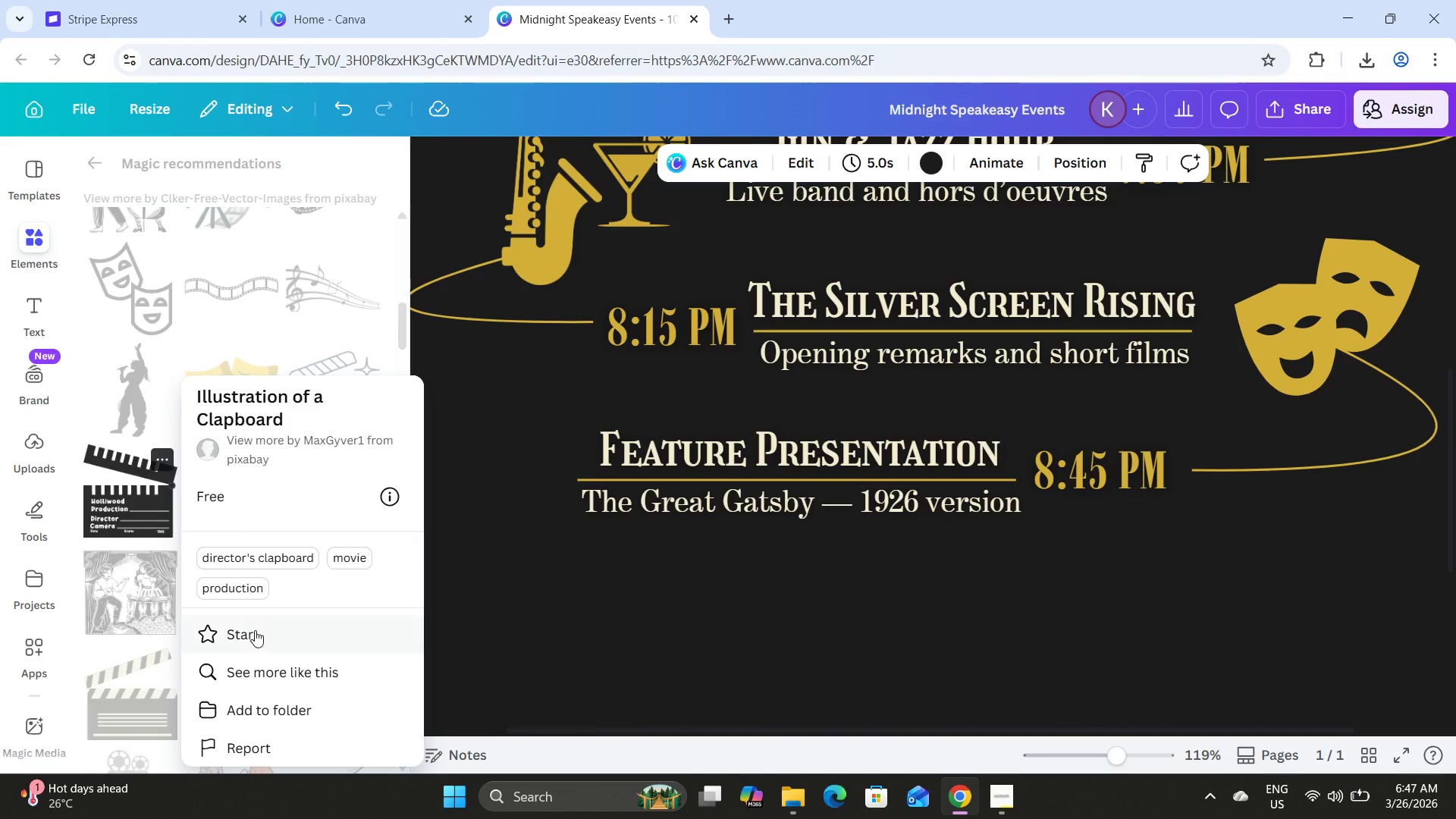 
left_click([263, 666])
 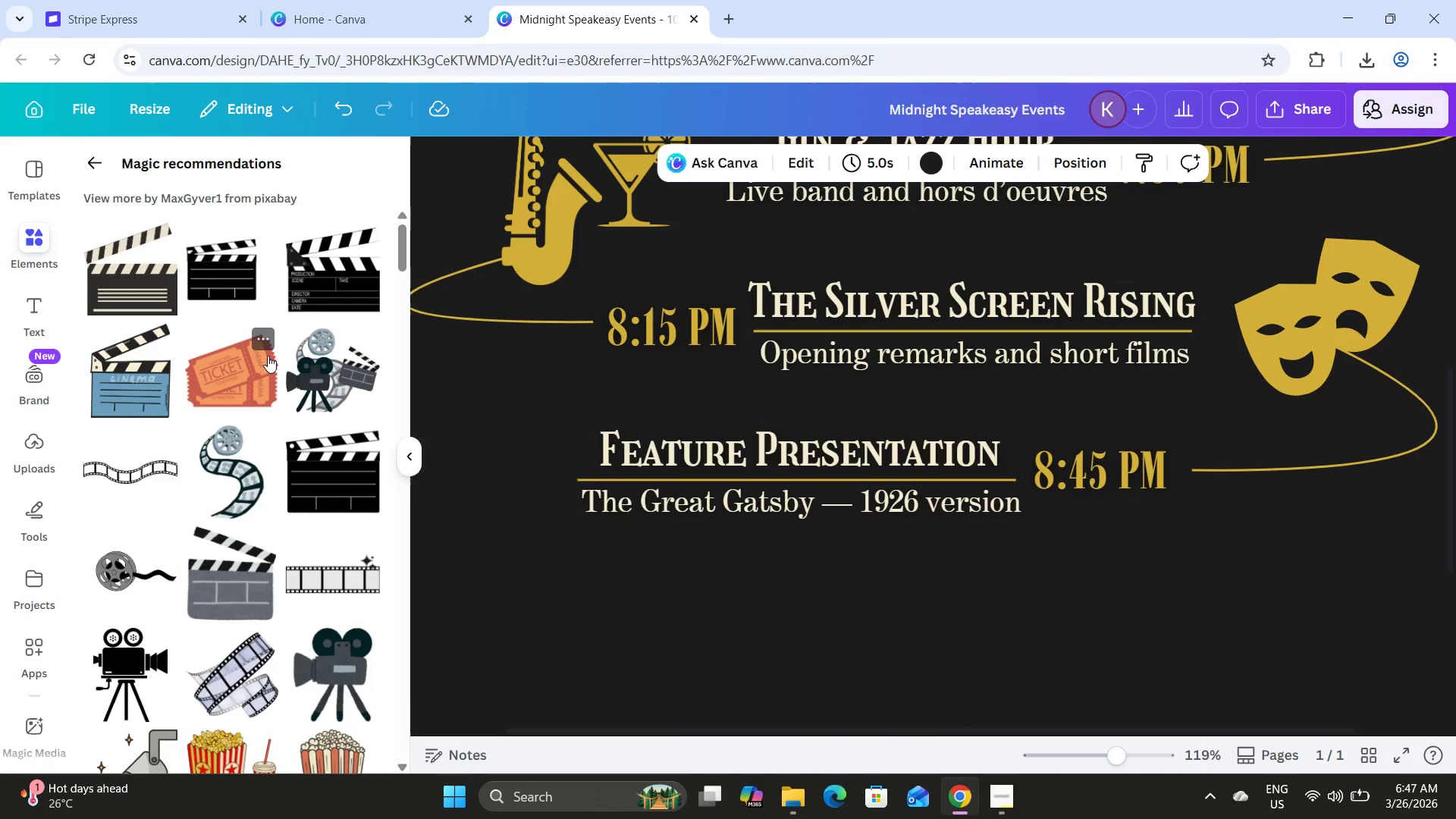 
scroll: coordinate [268, 355], scroll_direction: up, amount: 3.0
 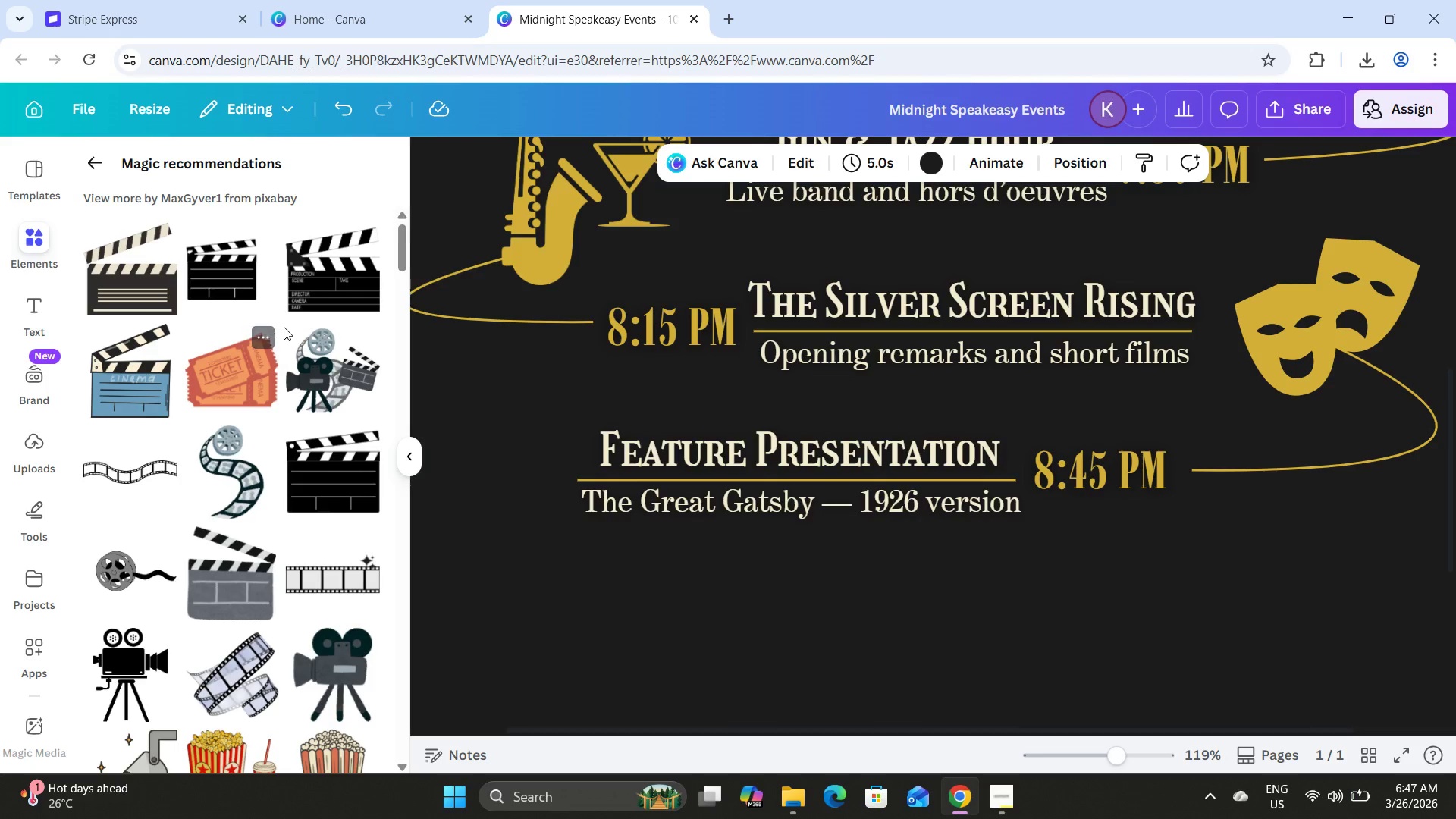 
scroll: coordinate [285, 325], scroll_direction: down, amount: 6.0
 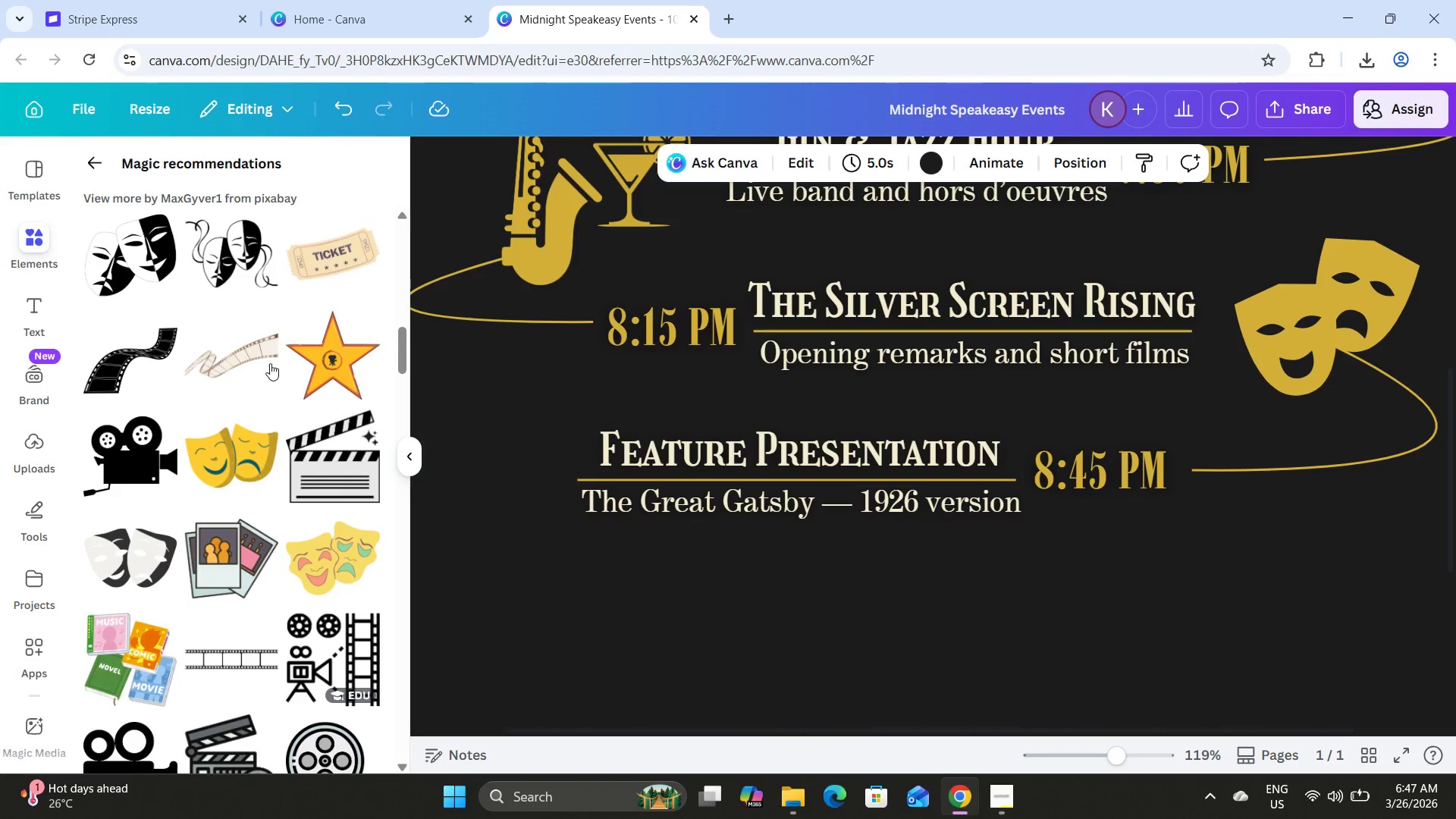 
left_click([140, 468])
 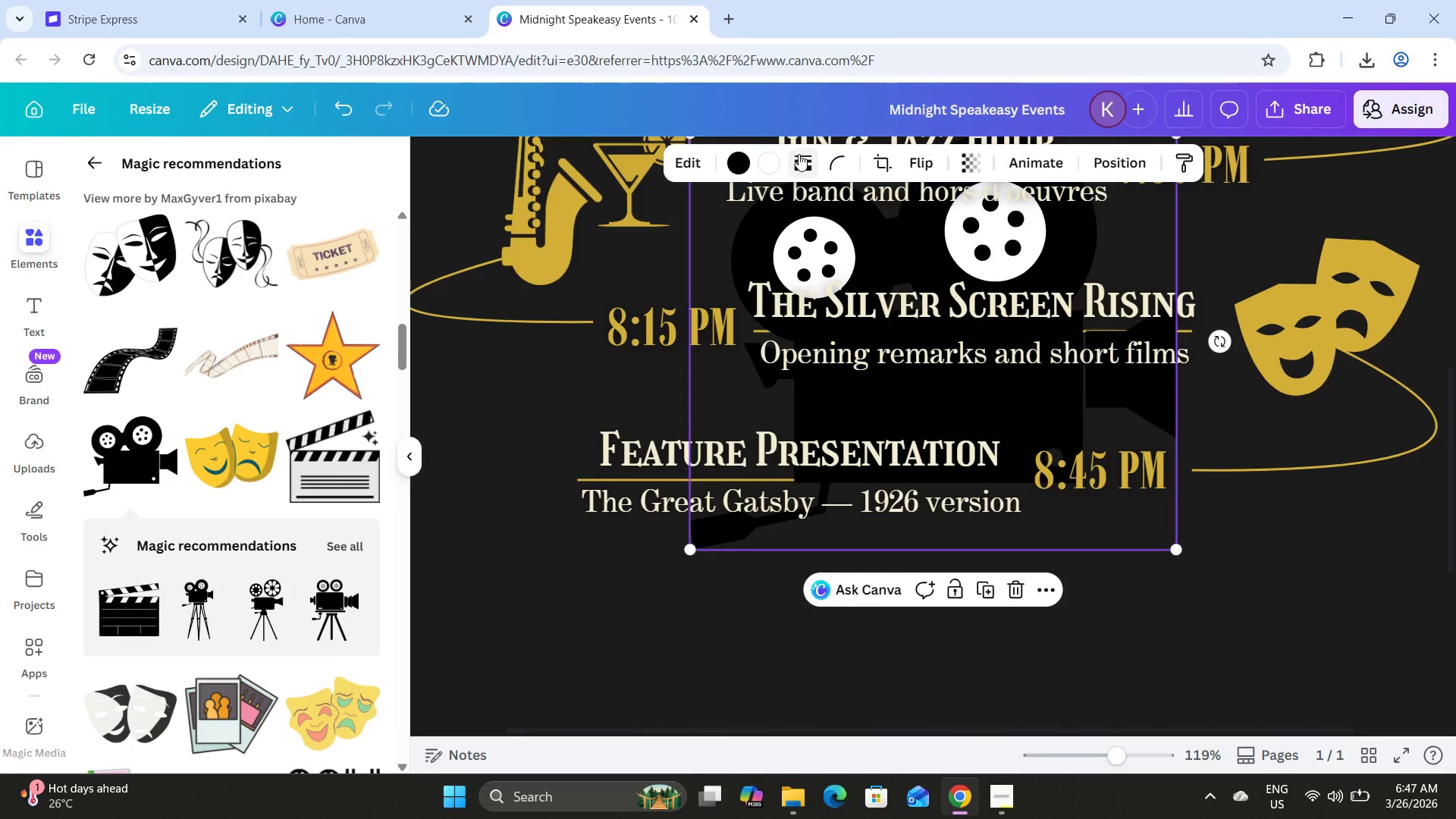 
left_click([739, 164])
 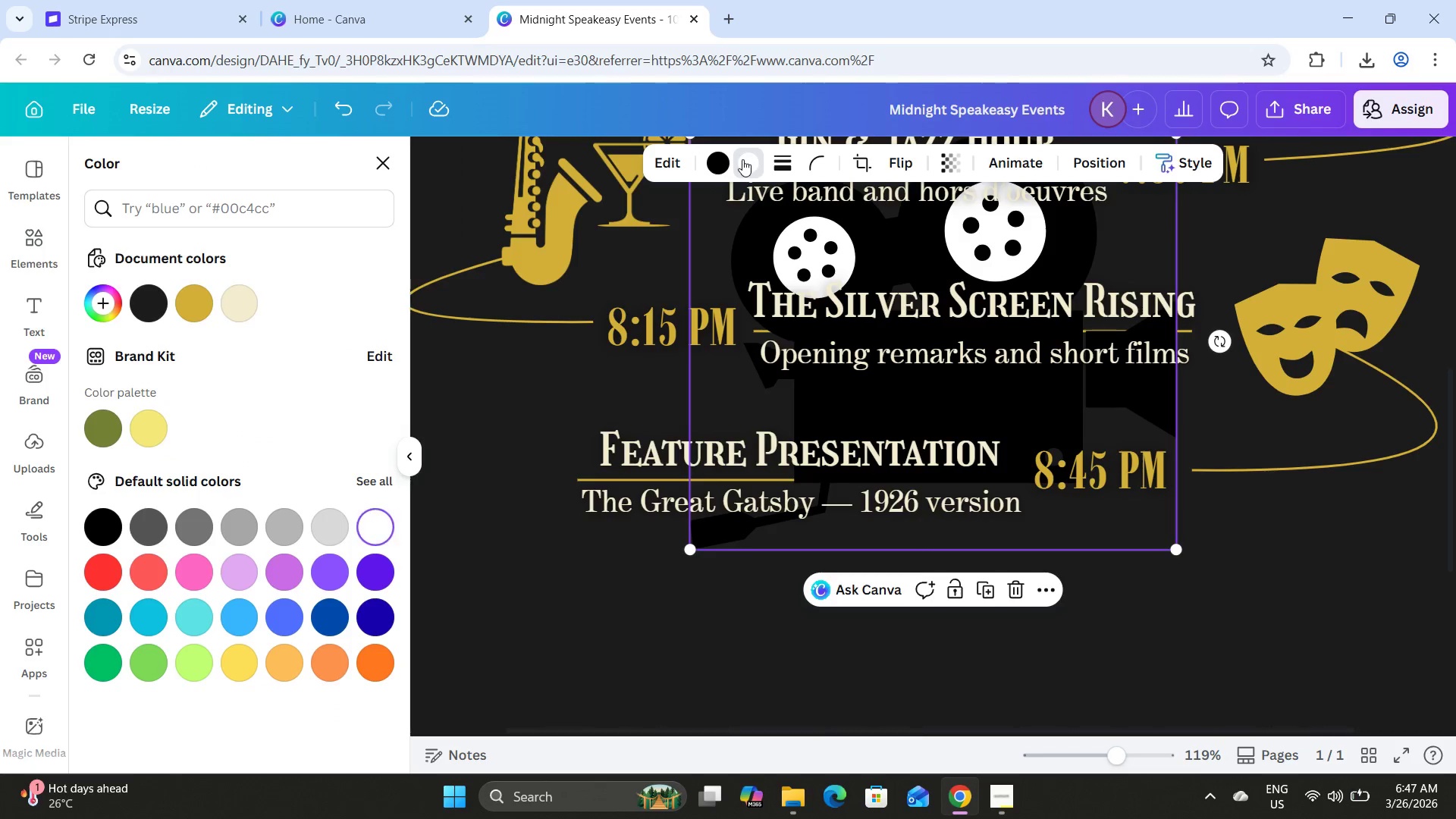 
left_click([711, 164])
 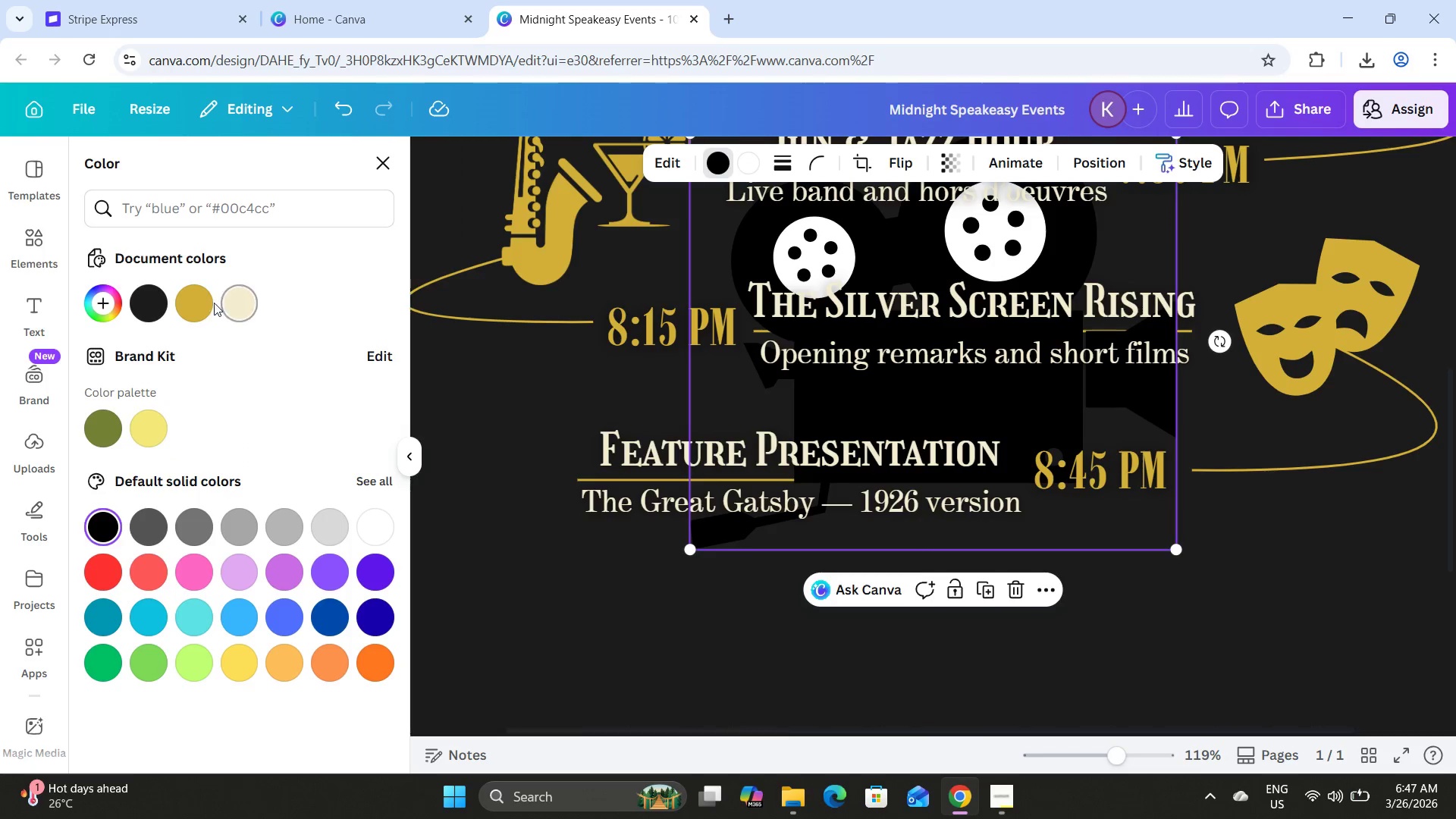 
left_click([200, 306])
 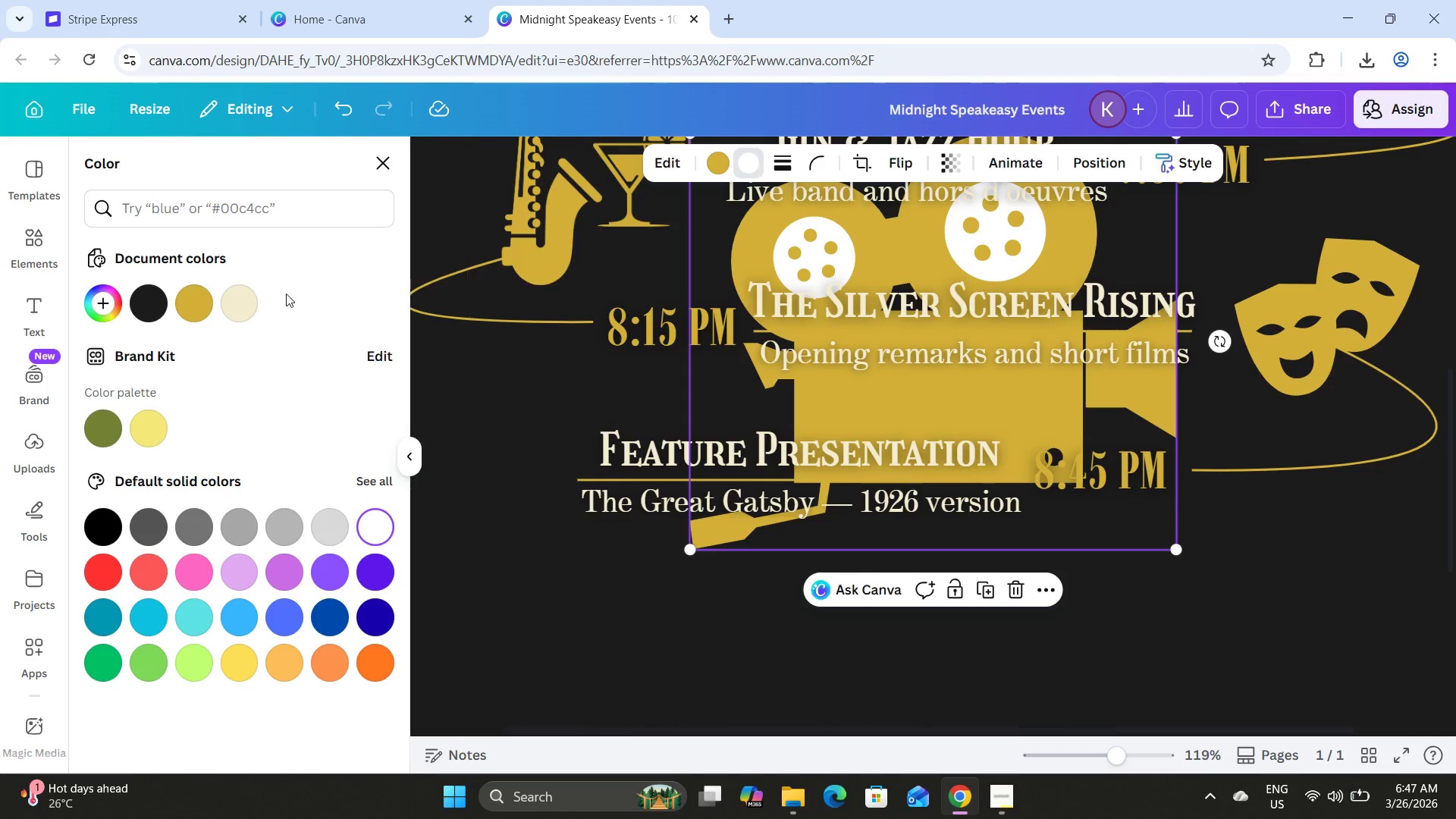 
left_click([145, 300])
 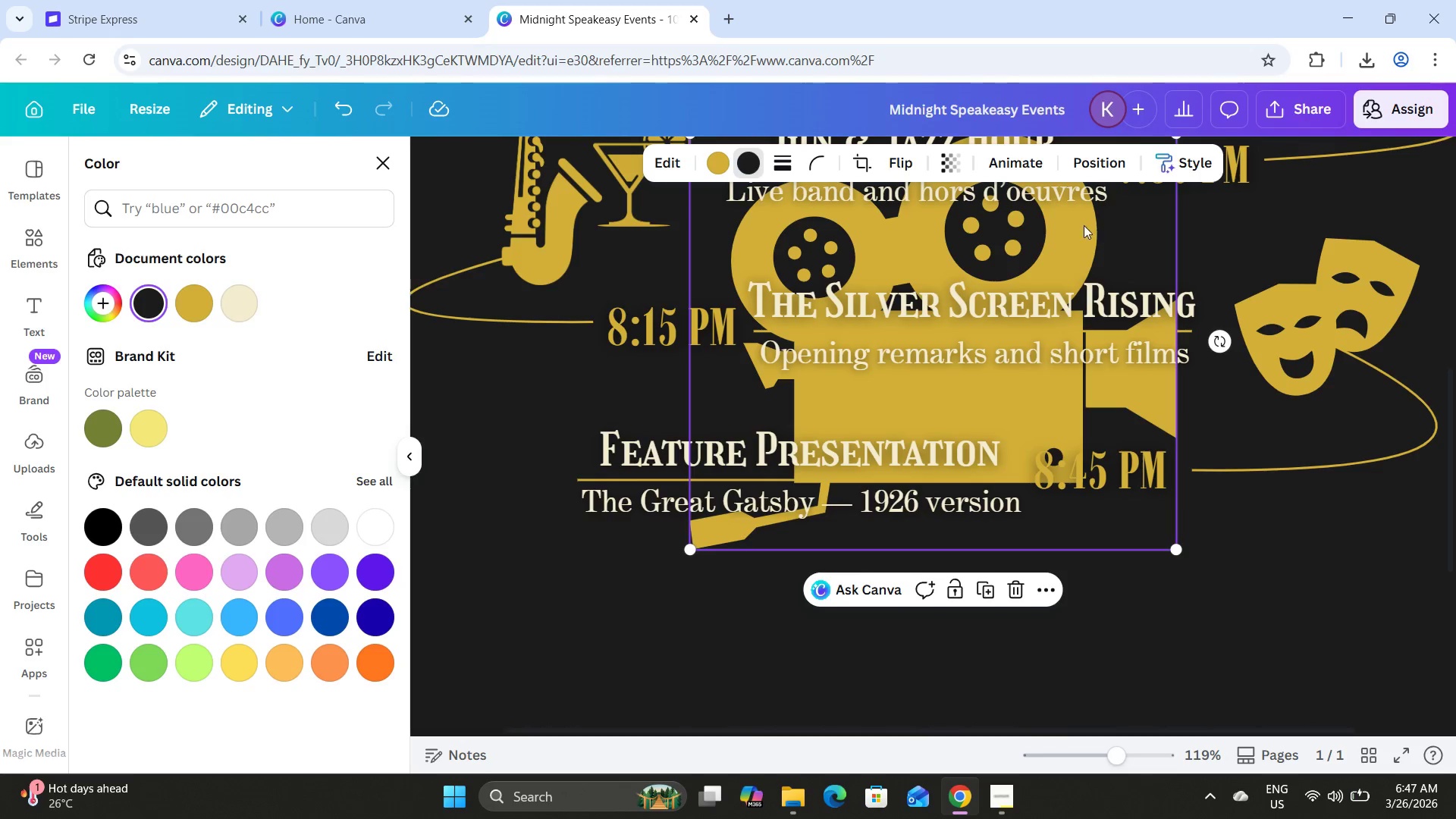 
left_click_drag(start_coordinate=[1059, 237], to_coordinate=[1014, 480])
 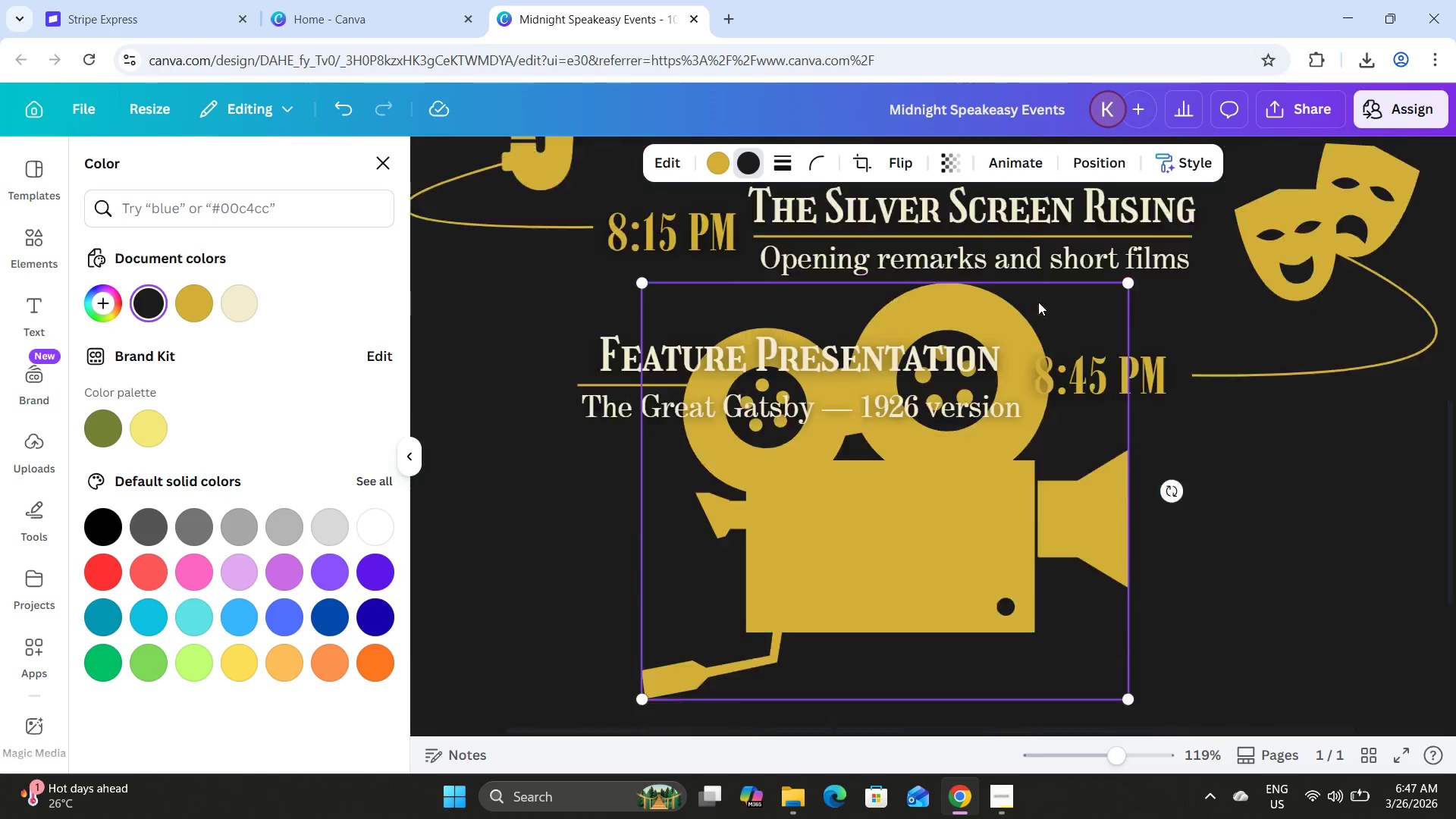 
scroll: coordinate [1038, 302], scroll_direction: down, amount: 2.0
 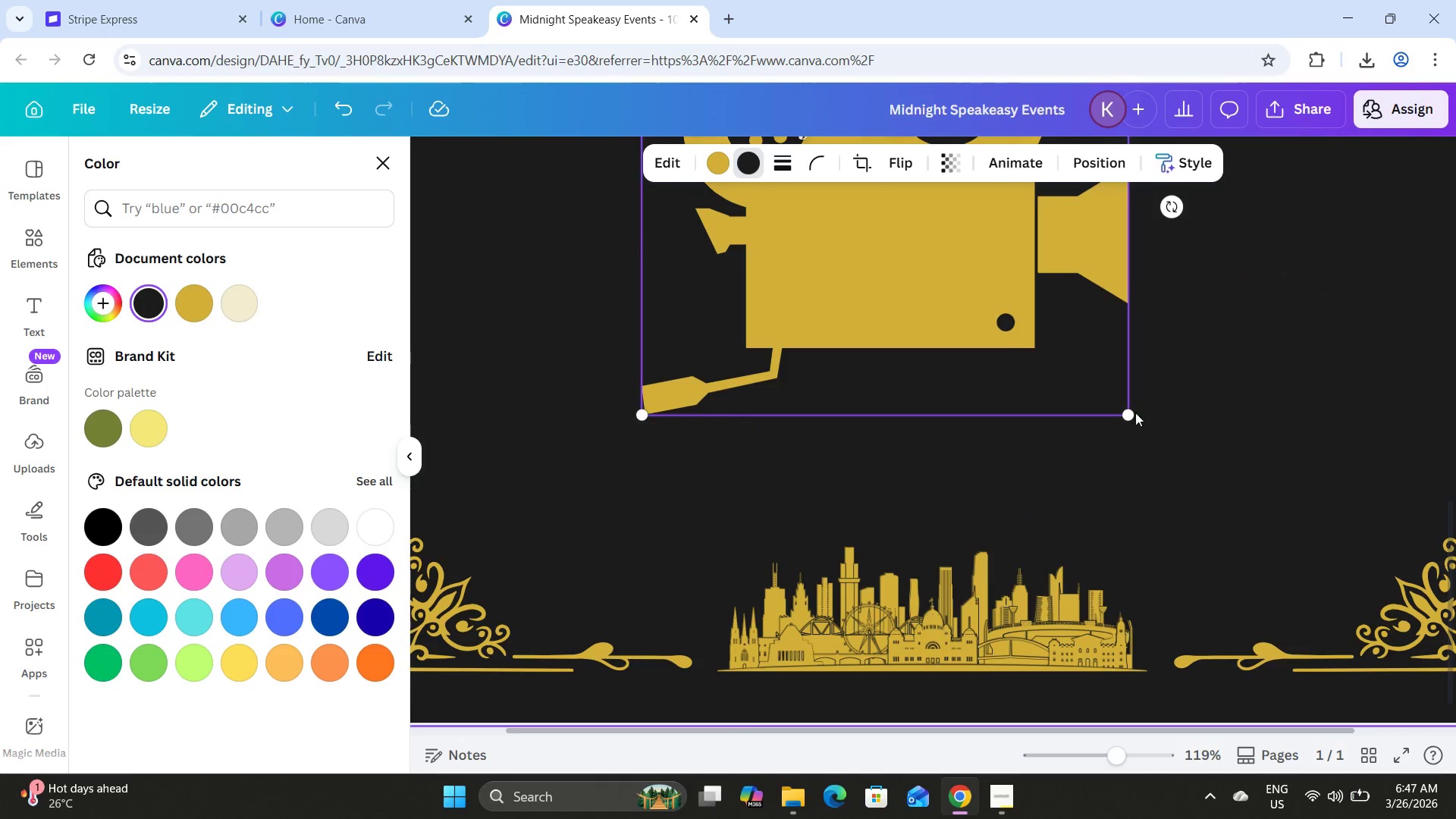 
left_click_drag(start_coordinate=[1131, 414], to_coordinate=[930, 319])
 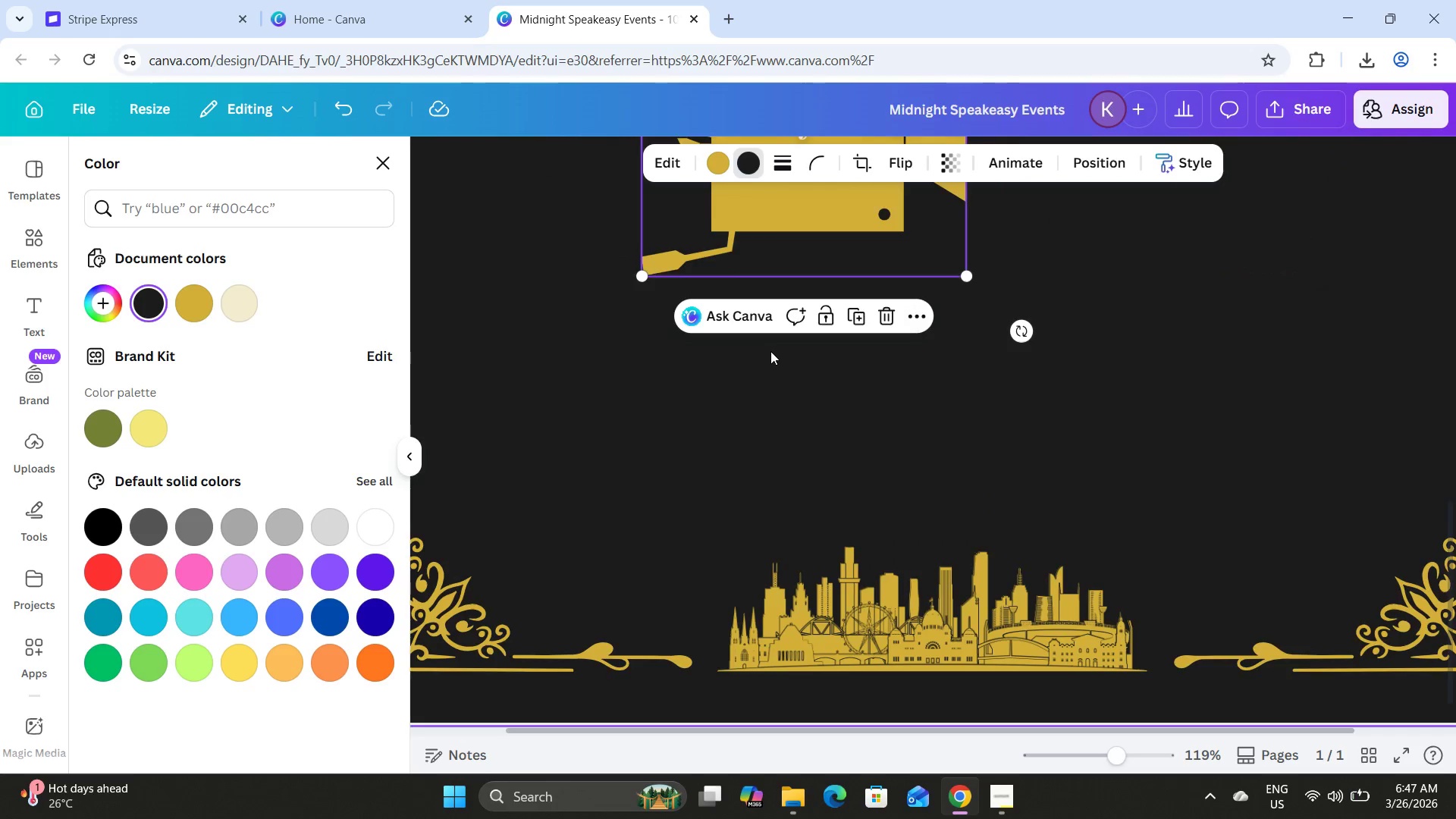 
scroll: coordinate [771, 351], scroll_direction: up, amount: 3.0
 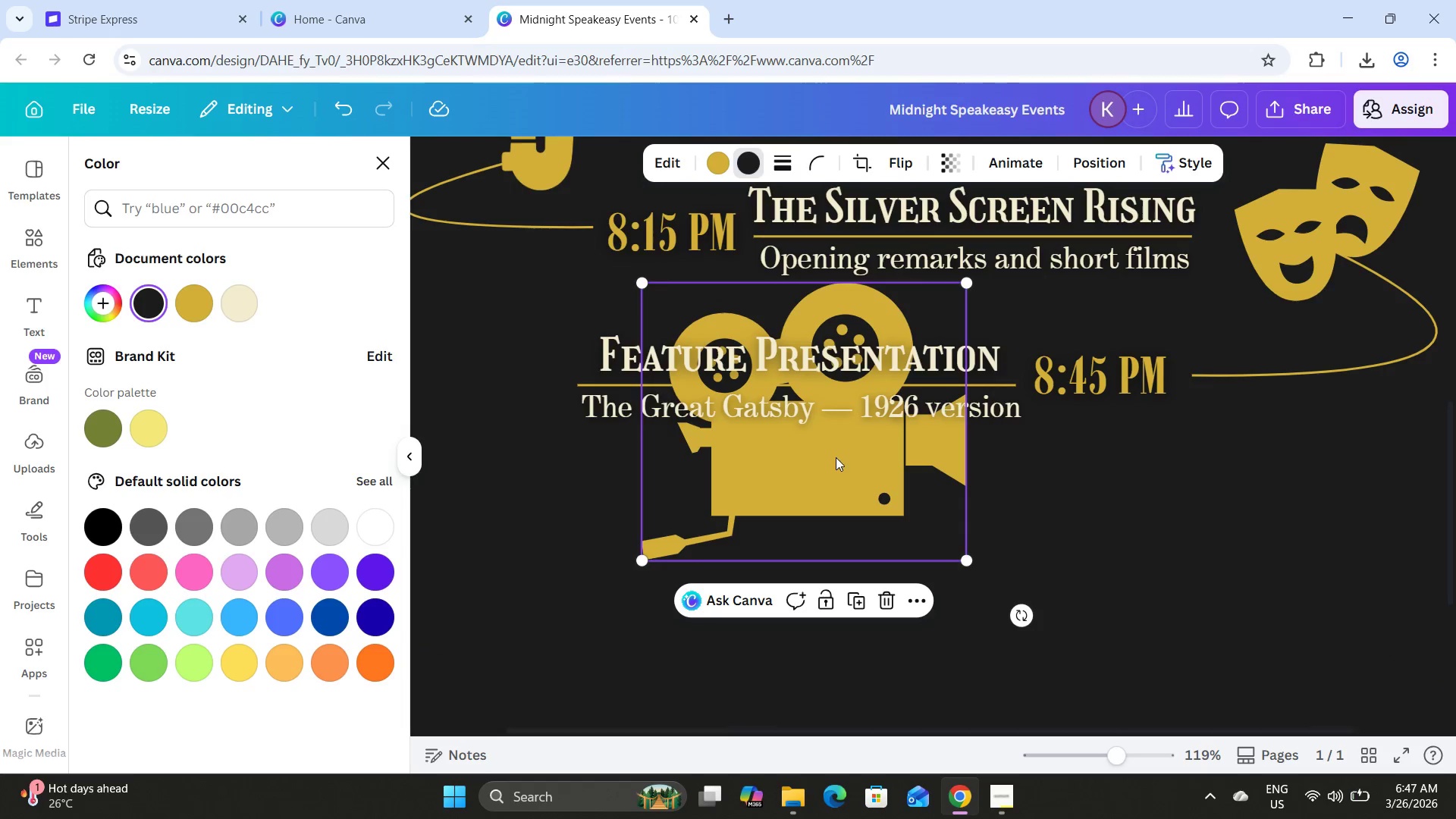 
left_click_drag(start_coordinate=[836, 458], to_coordinate=[761, 552])
 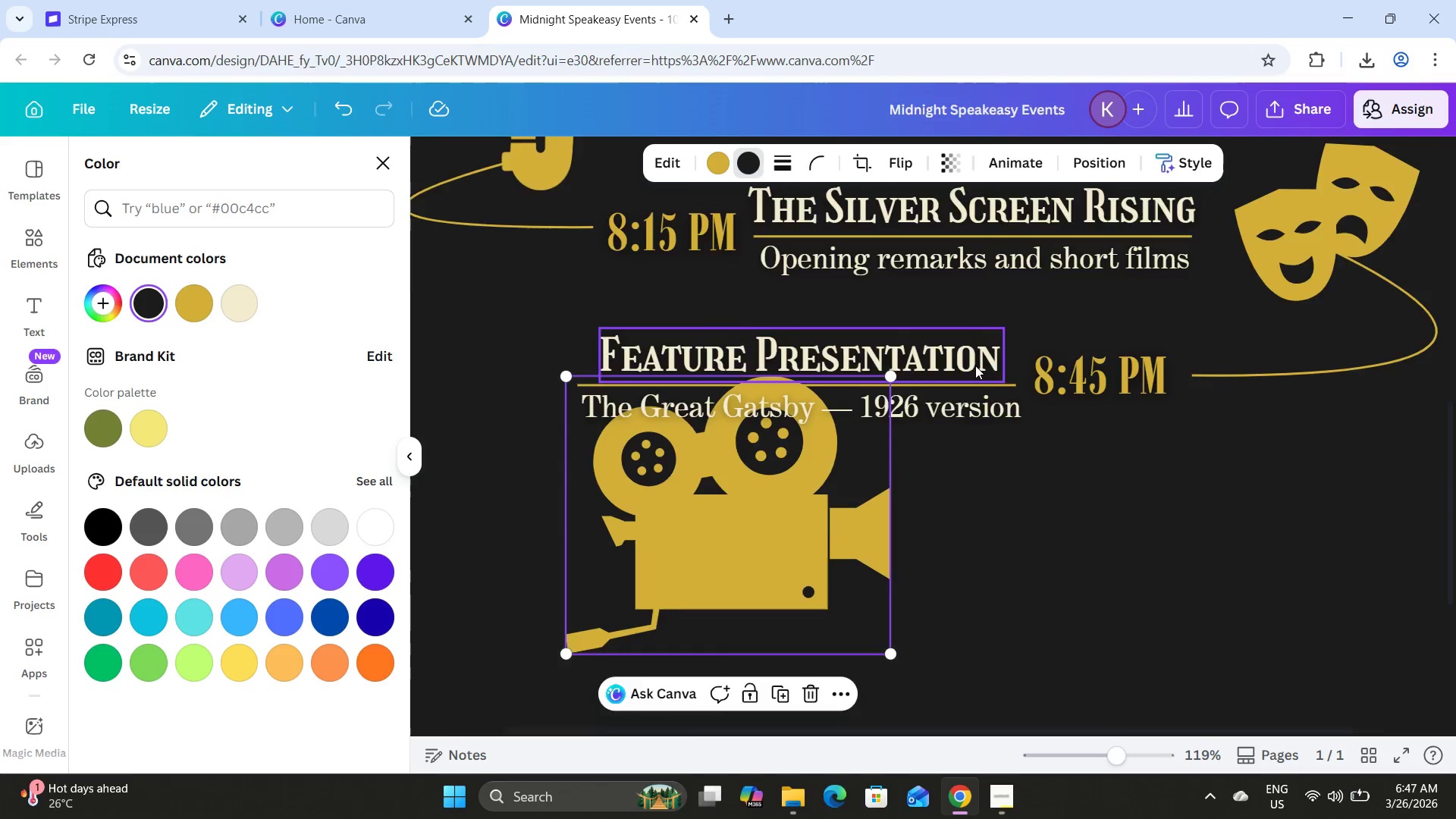 
scroll: coordinate [975, 365], scroll_direction: down, amount: 2.0
 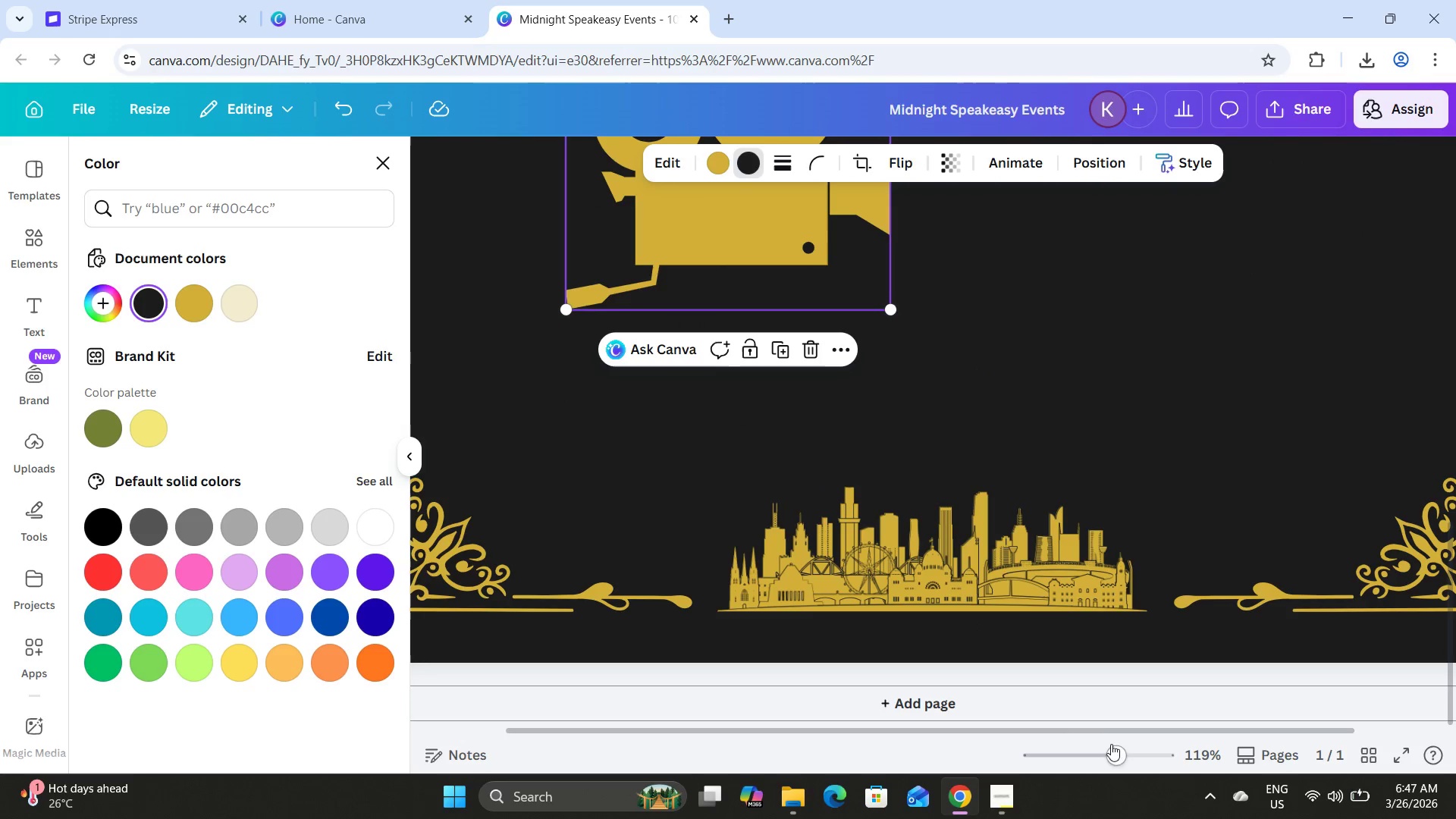 
left_click_drag(start_coordinate=[1091, 734], to_coordinate=[959, 732])
 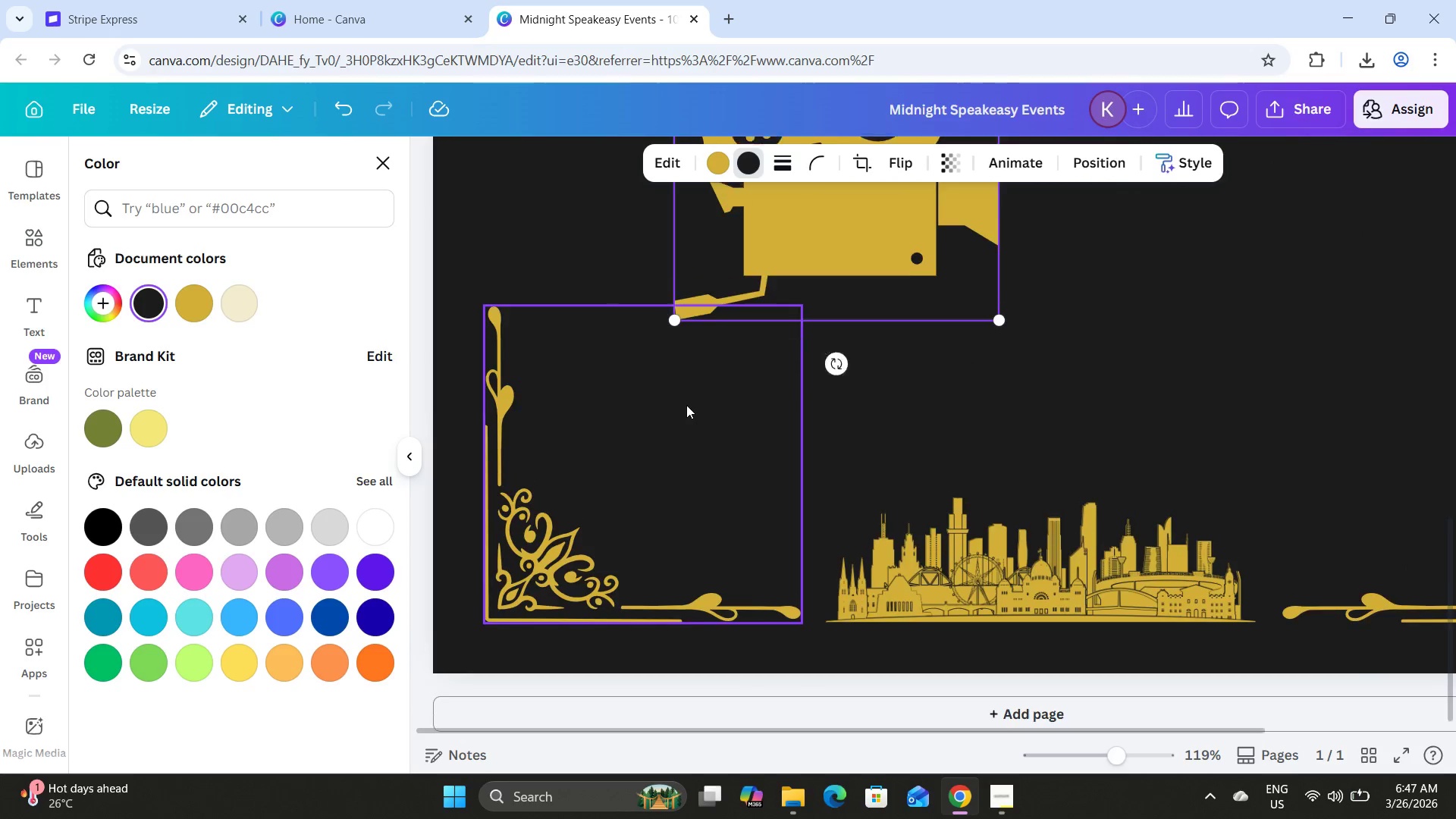 
left_click_drag(start_coordinate=[852, 422], to_coordinate=[760, 502])
 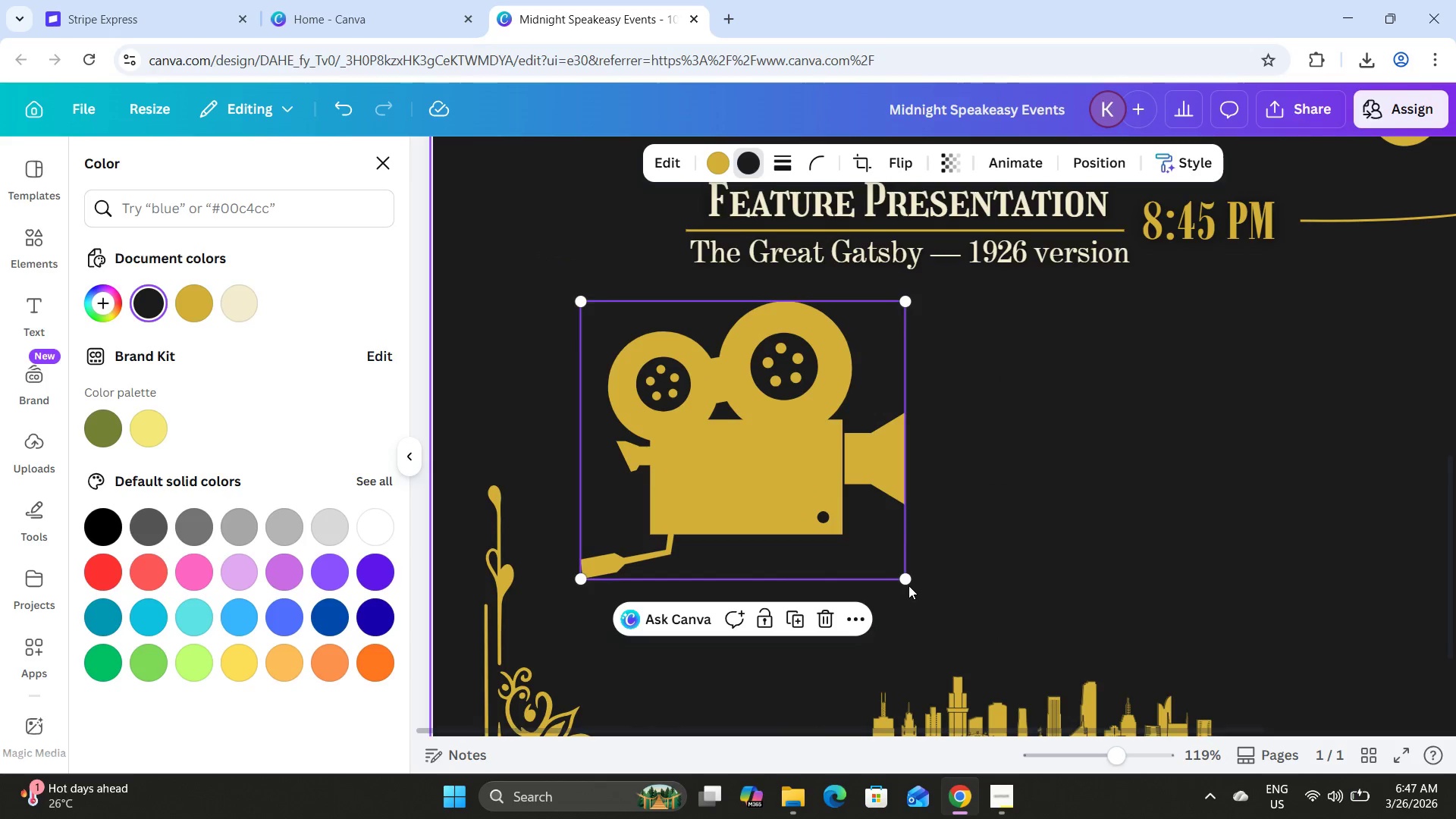 
scroll: coordinate [733, 402], scroll_direction: up, amount: 3.0
 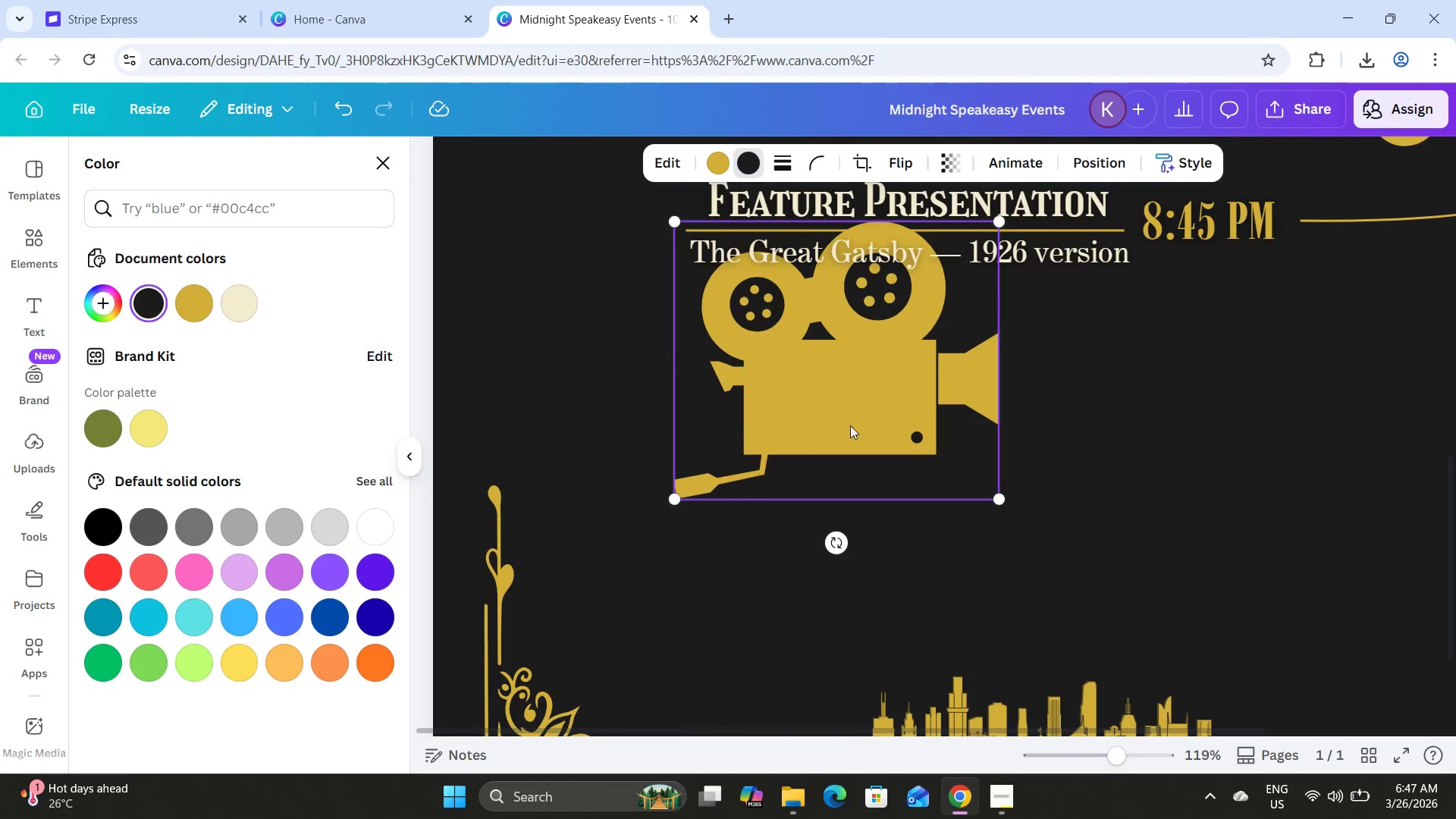 
left_click_drag(start_coordinate=[905, 583], to_coordinate=[810, 507])
 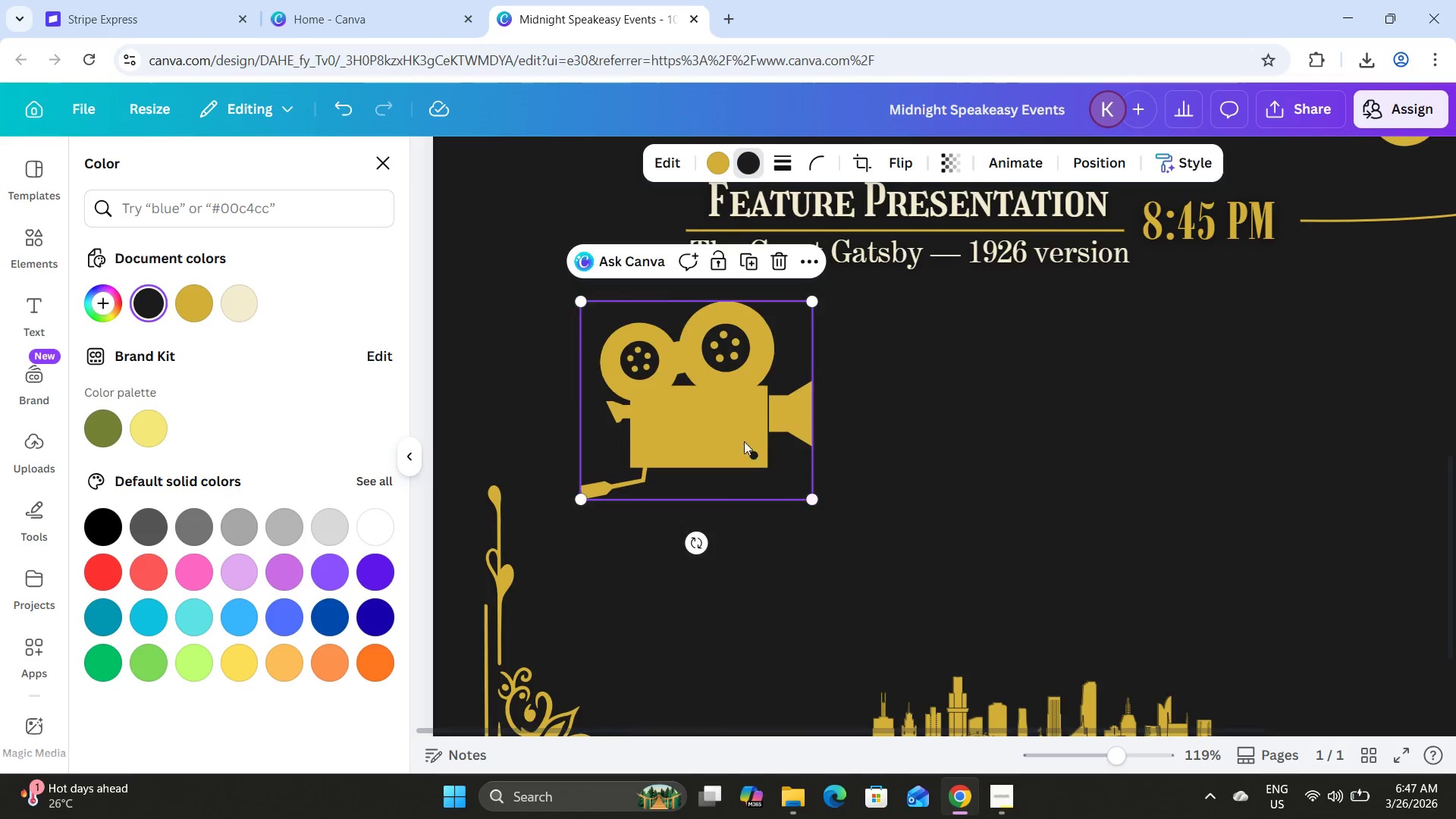 
left_click_drag(start_coordinate=[744, 441], to_coordinate=[598, 315])
 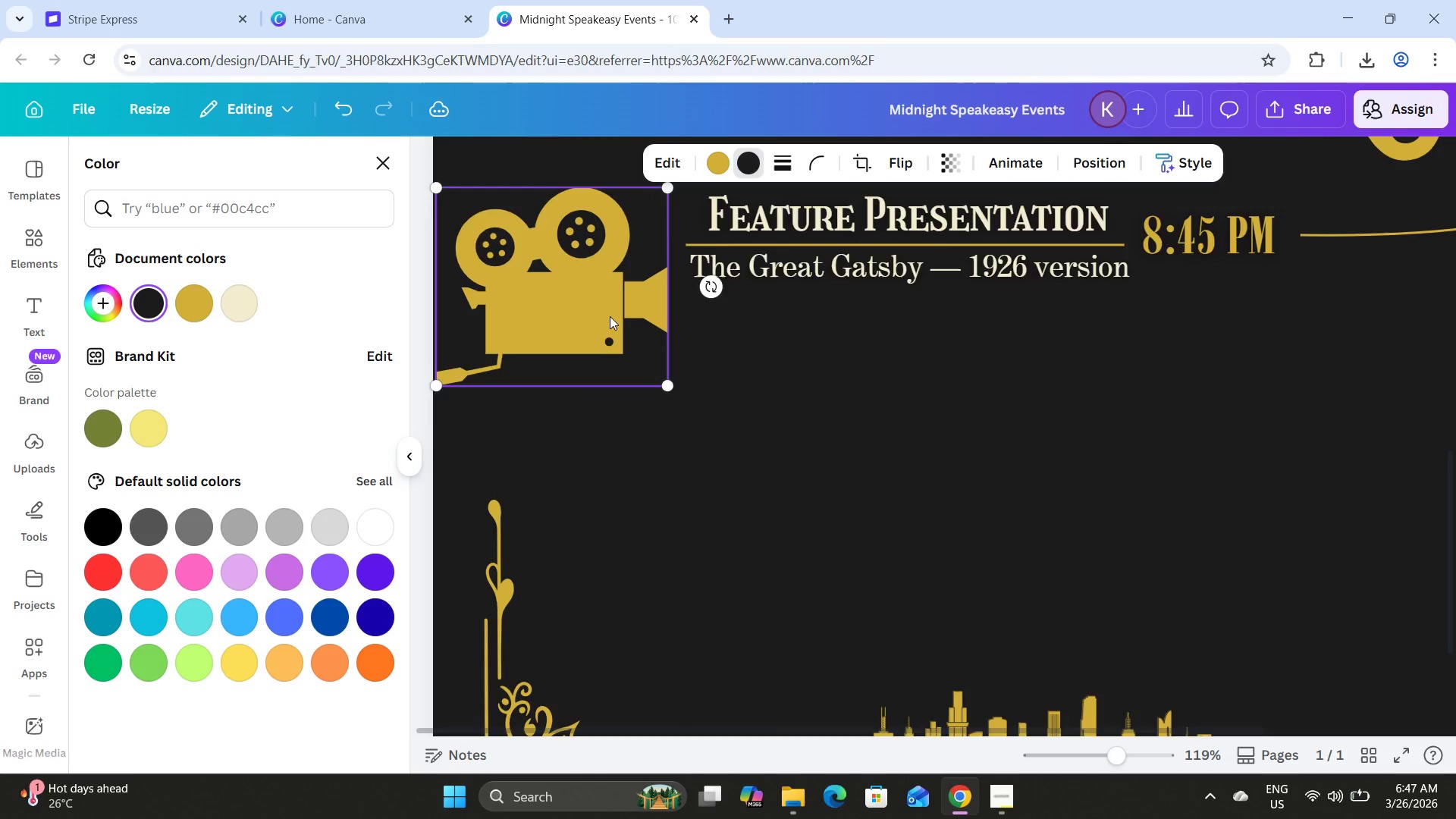 
scroll: coordinate [610, 316], scroll_direction: up, amount: 2.0
 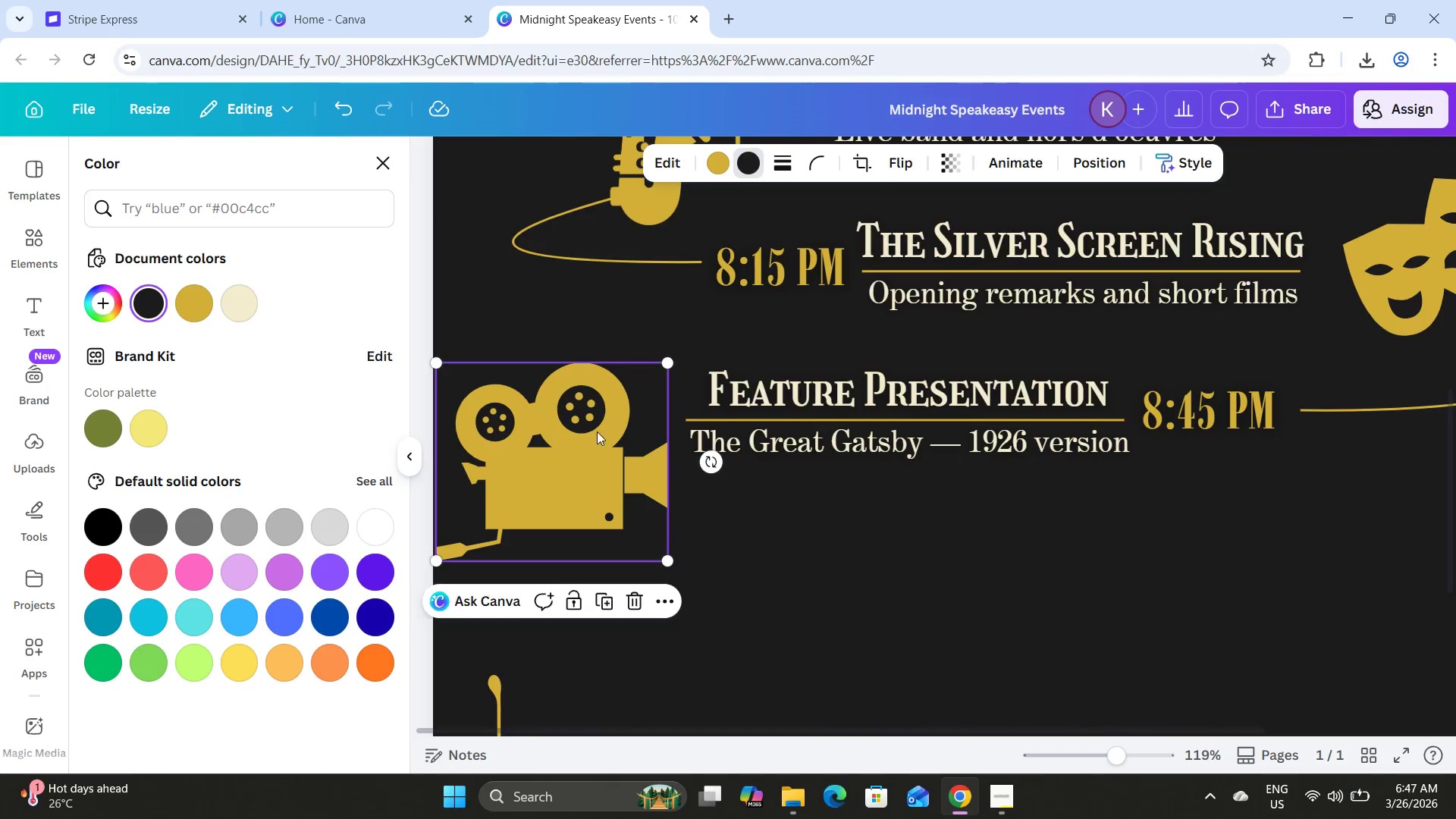 
left_click_drag(start_coordinate=[595, 434], to_coordinate=[604, 382])
 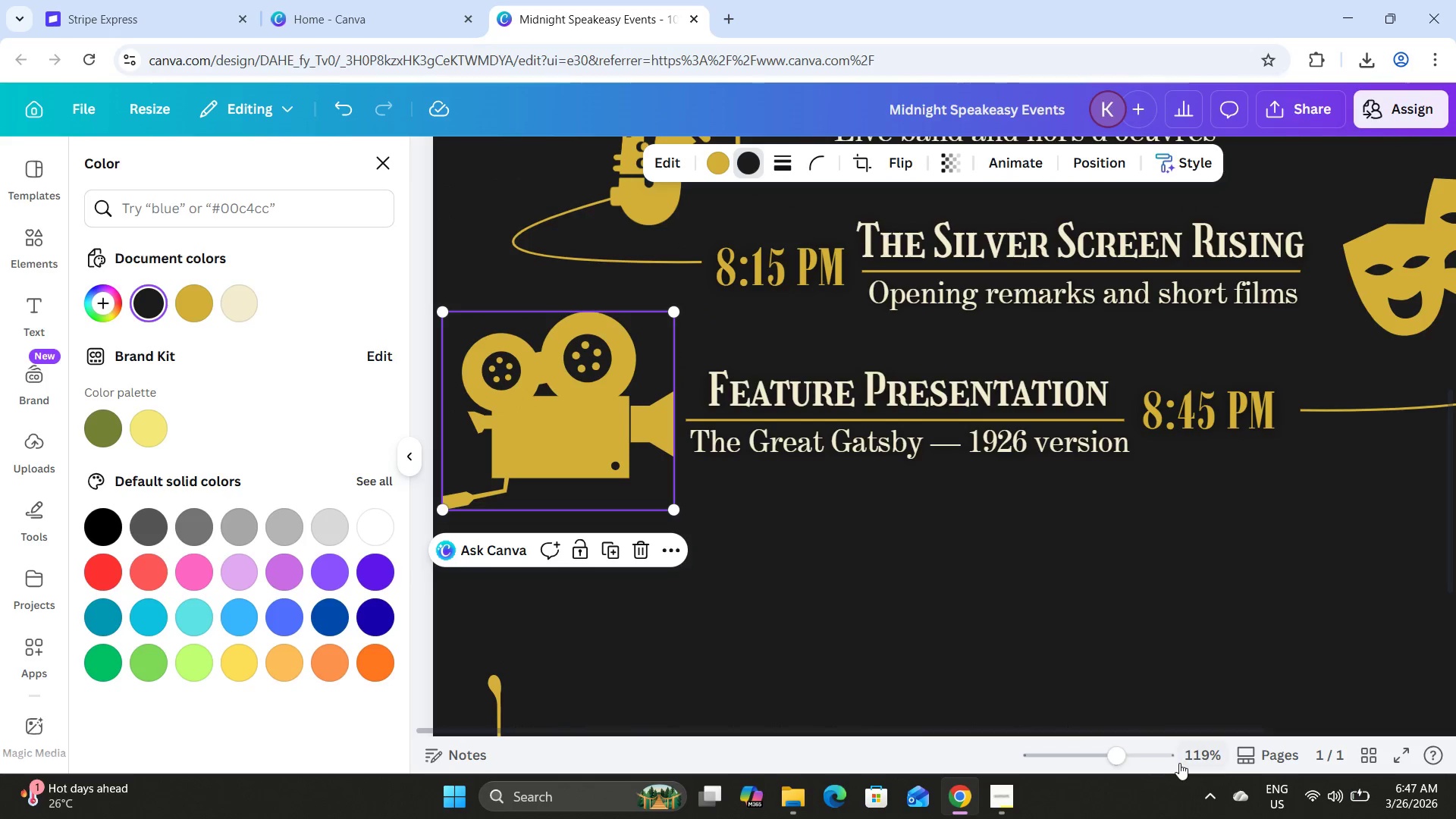 
left_click_drag(start_coordinate=[1126, 752], to_coordinate=[1110, 736])
 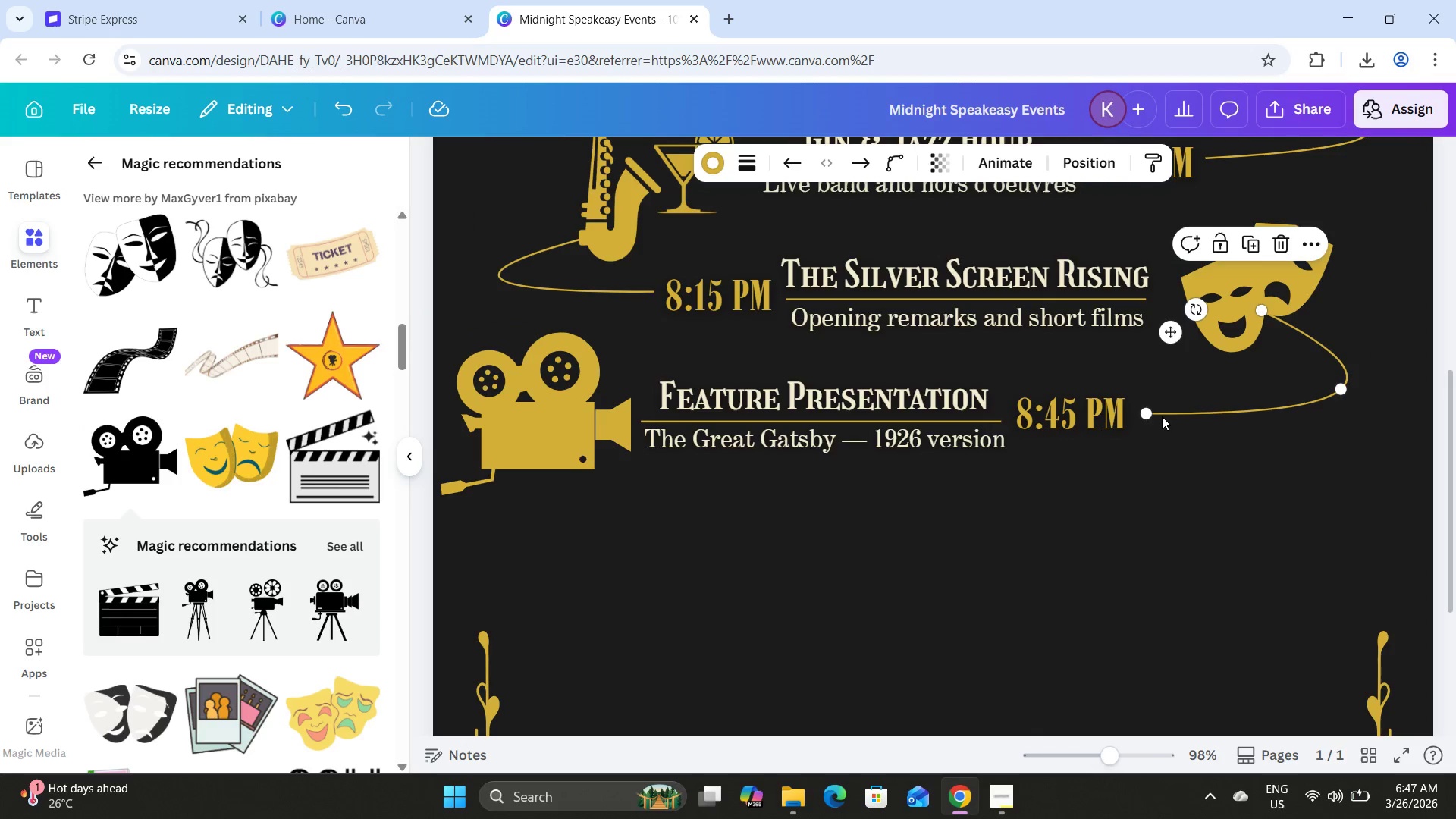 
left_click_drag(start_coordinate=[1150, 413], to_coordinate=[1207, 413])
 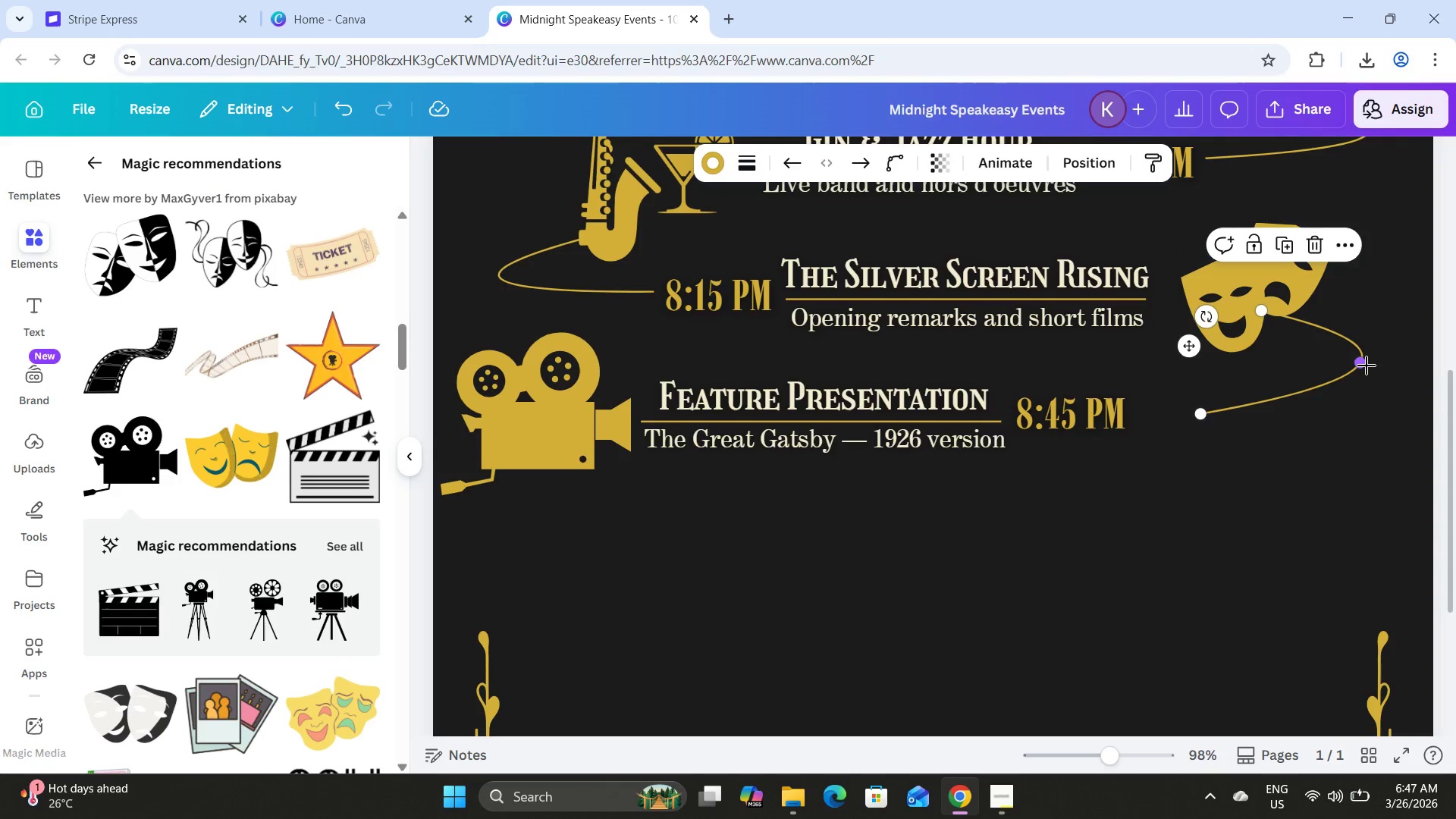 
left_click_drag(start_coordinate=[1366, 366], to_coordinate=[1363, 389])
 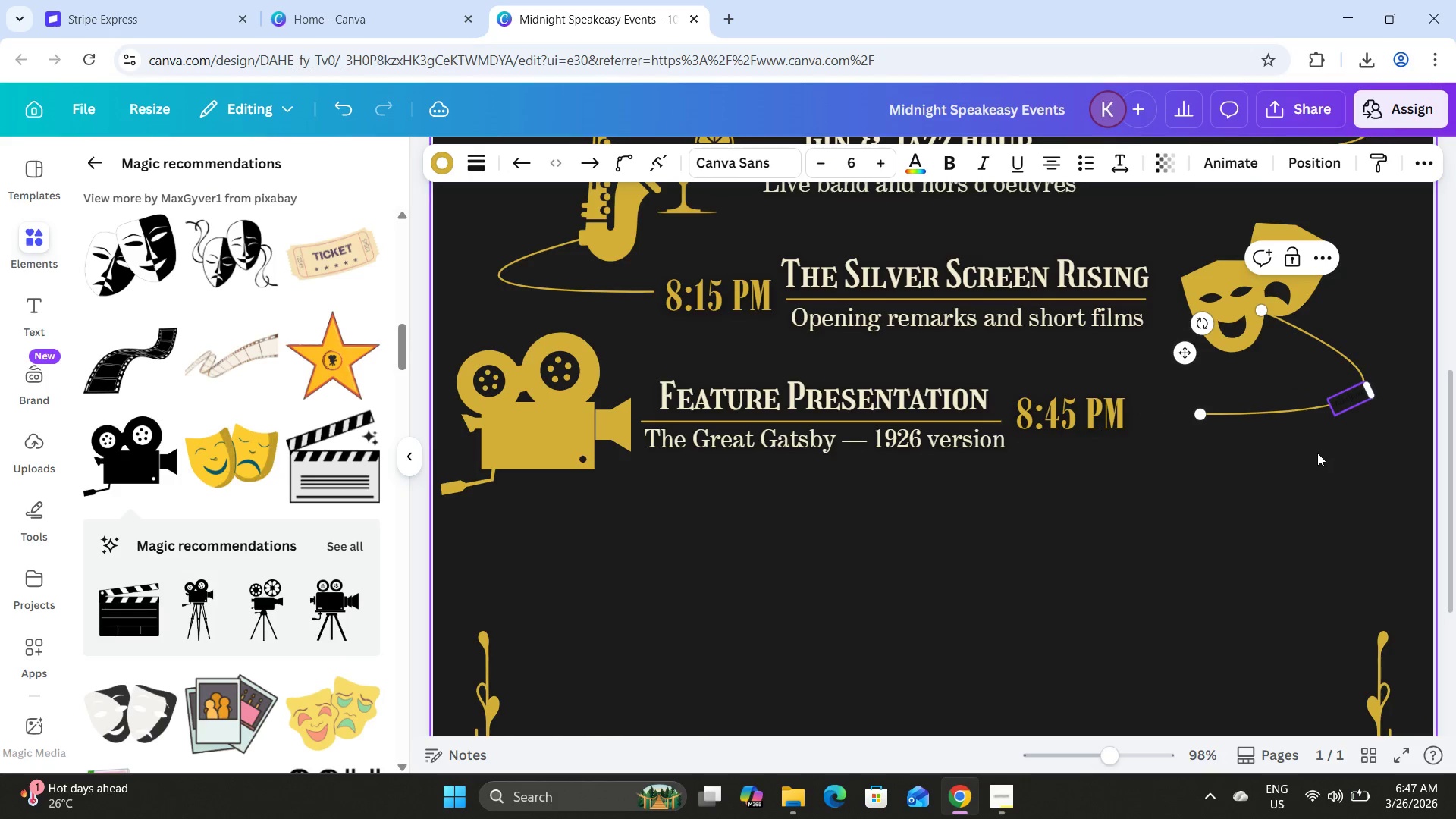 
left_click([1317, 453])
 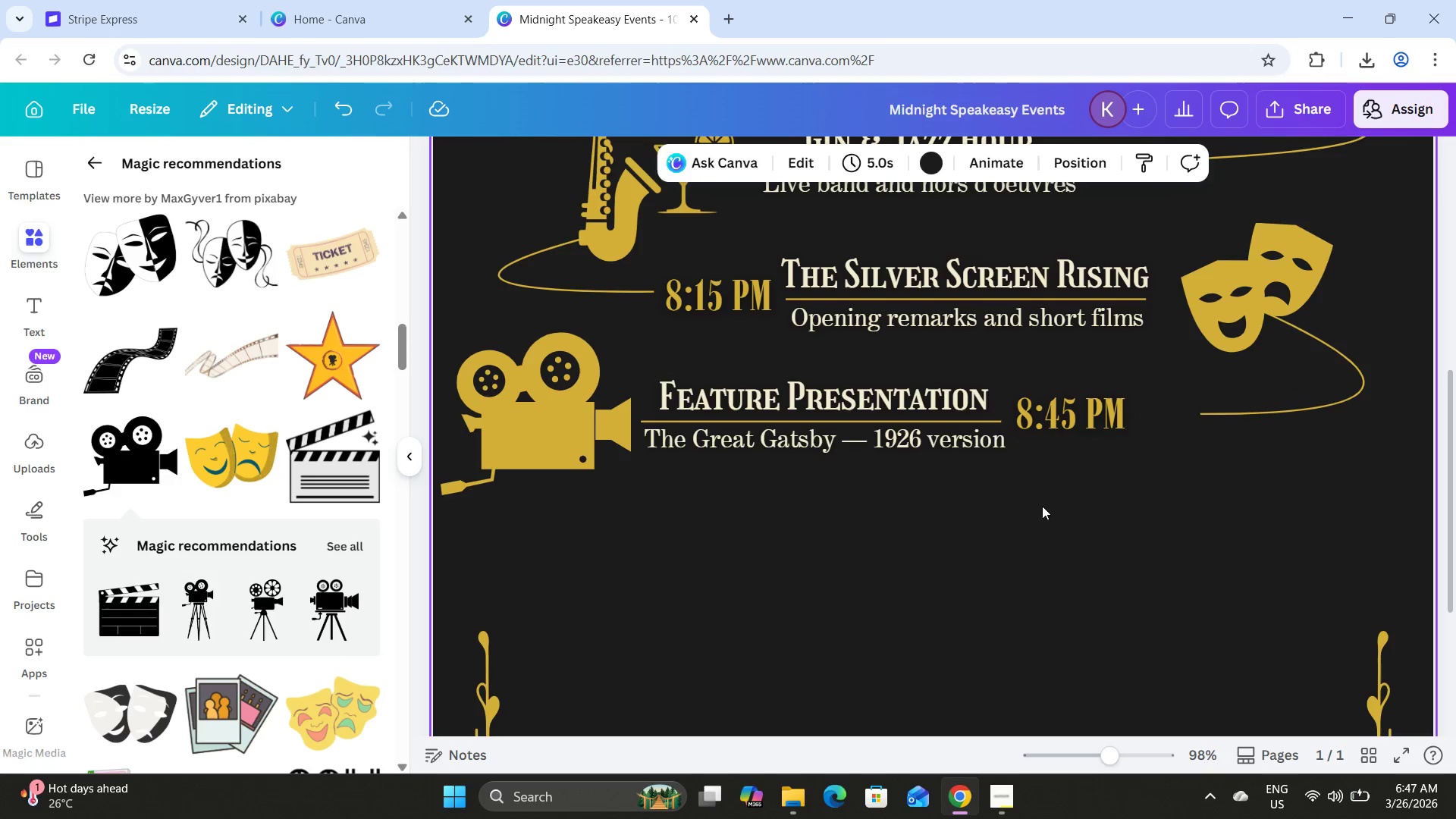 
left_click_drag(start_coordinate=[1058, 510], to_coordinate=[882, 380])
 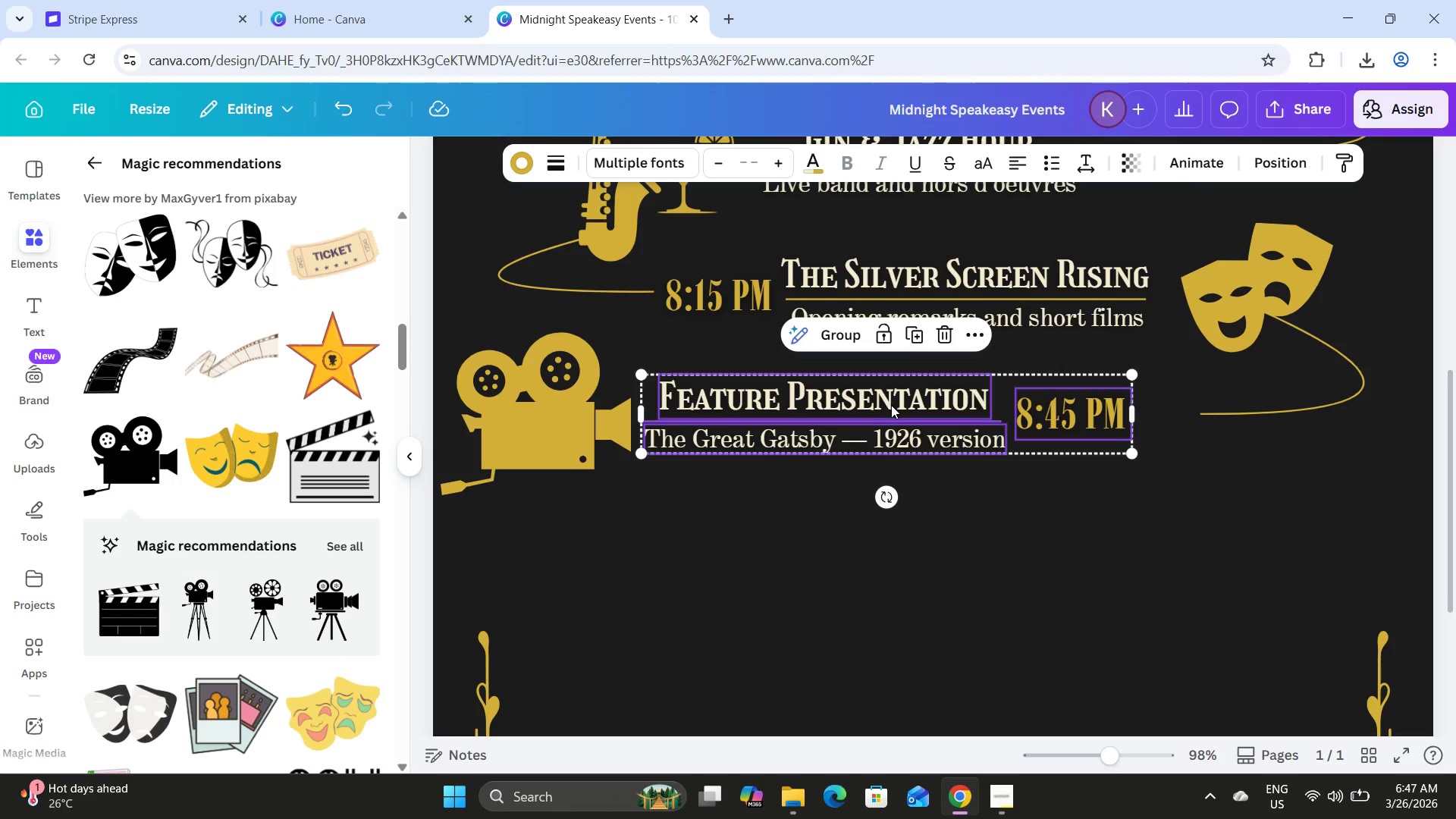 
left_click_drag(start_coordinate=[891, 405], to_coordinate=[952, 406])
 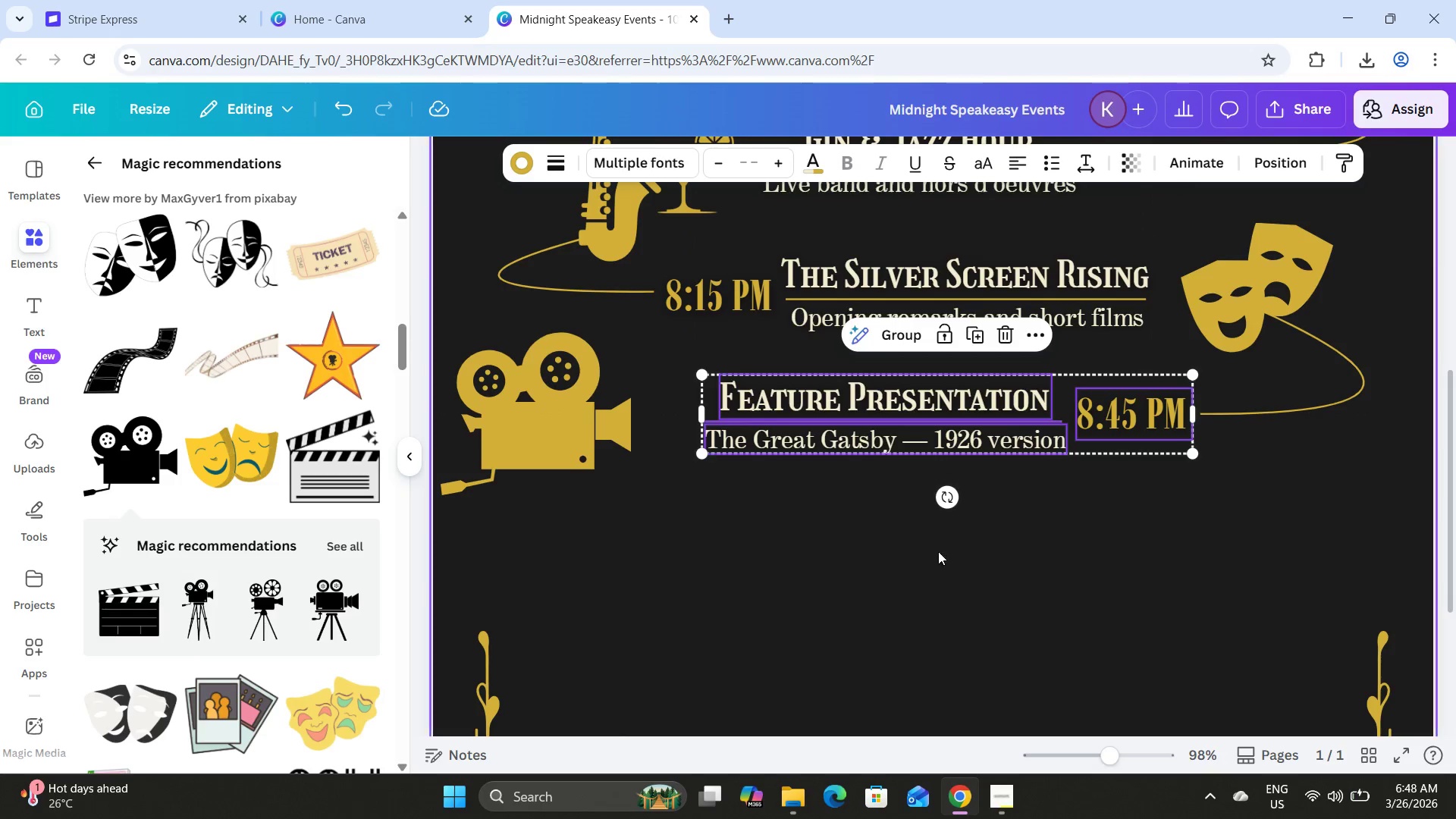 
left_click([939, 552])
 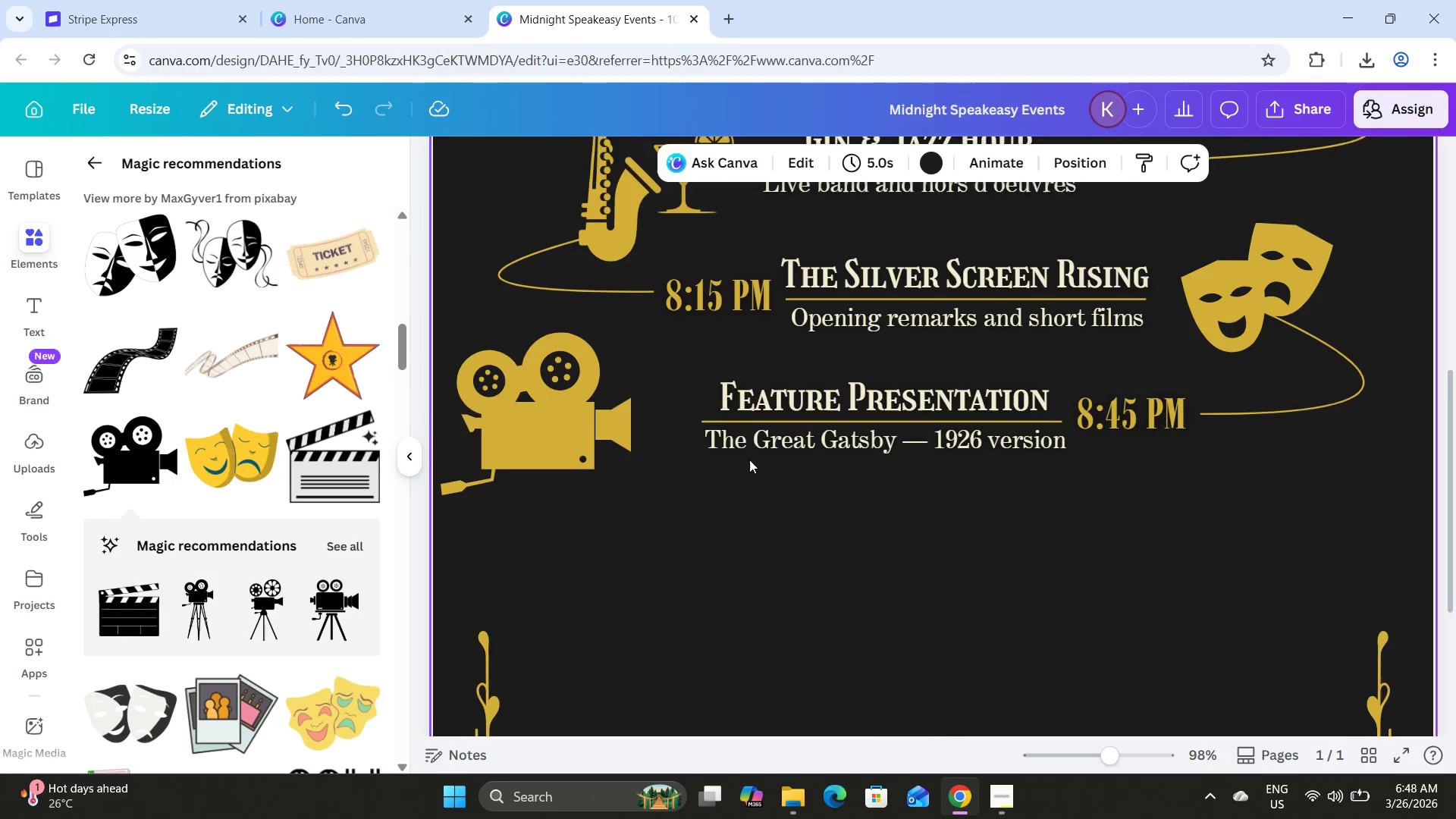 
scroll: coordinate [749, 460], scroll_direction: down, amount: 1.0
 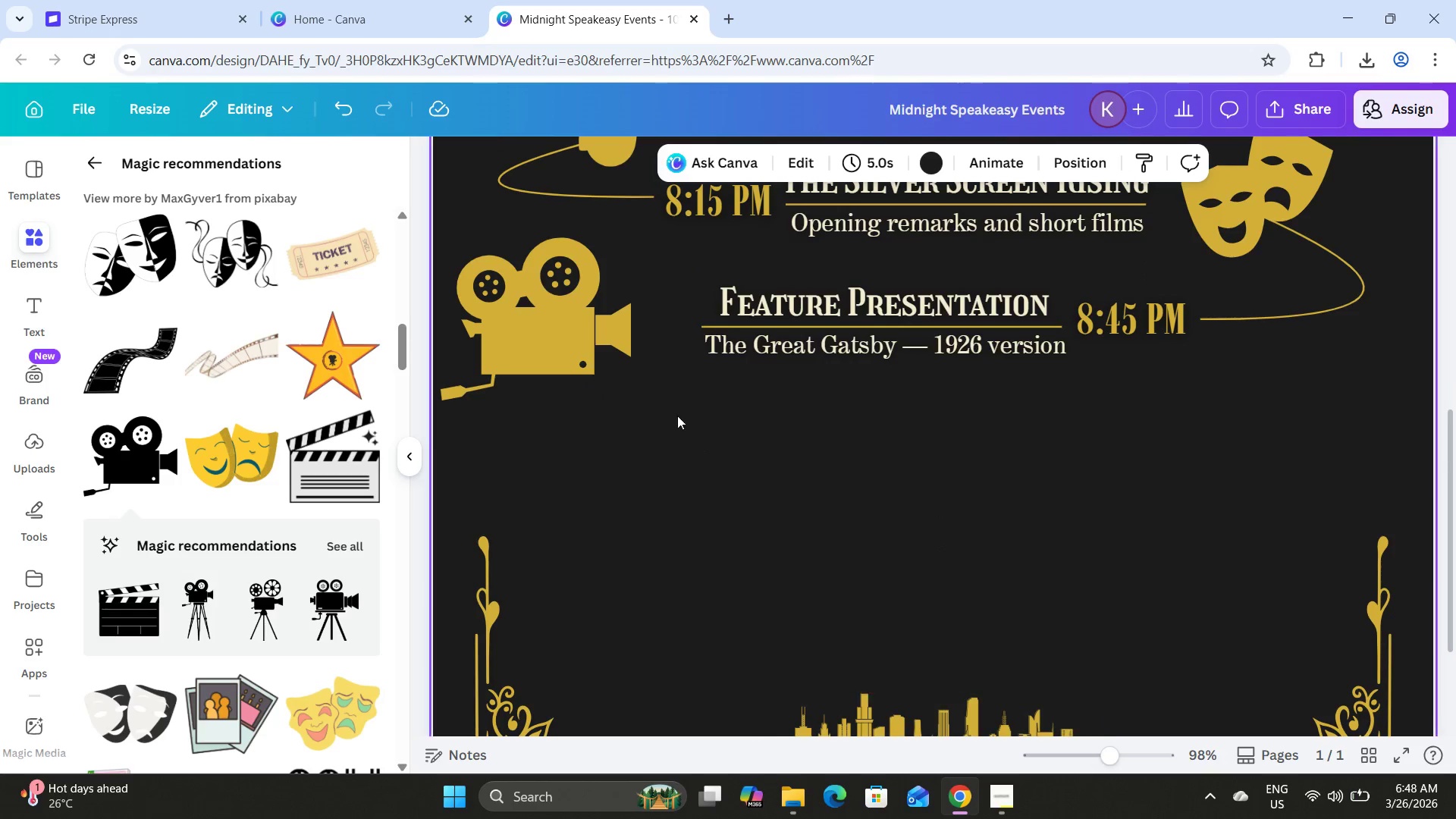 
left_click([539, 334])
 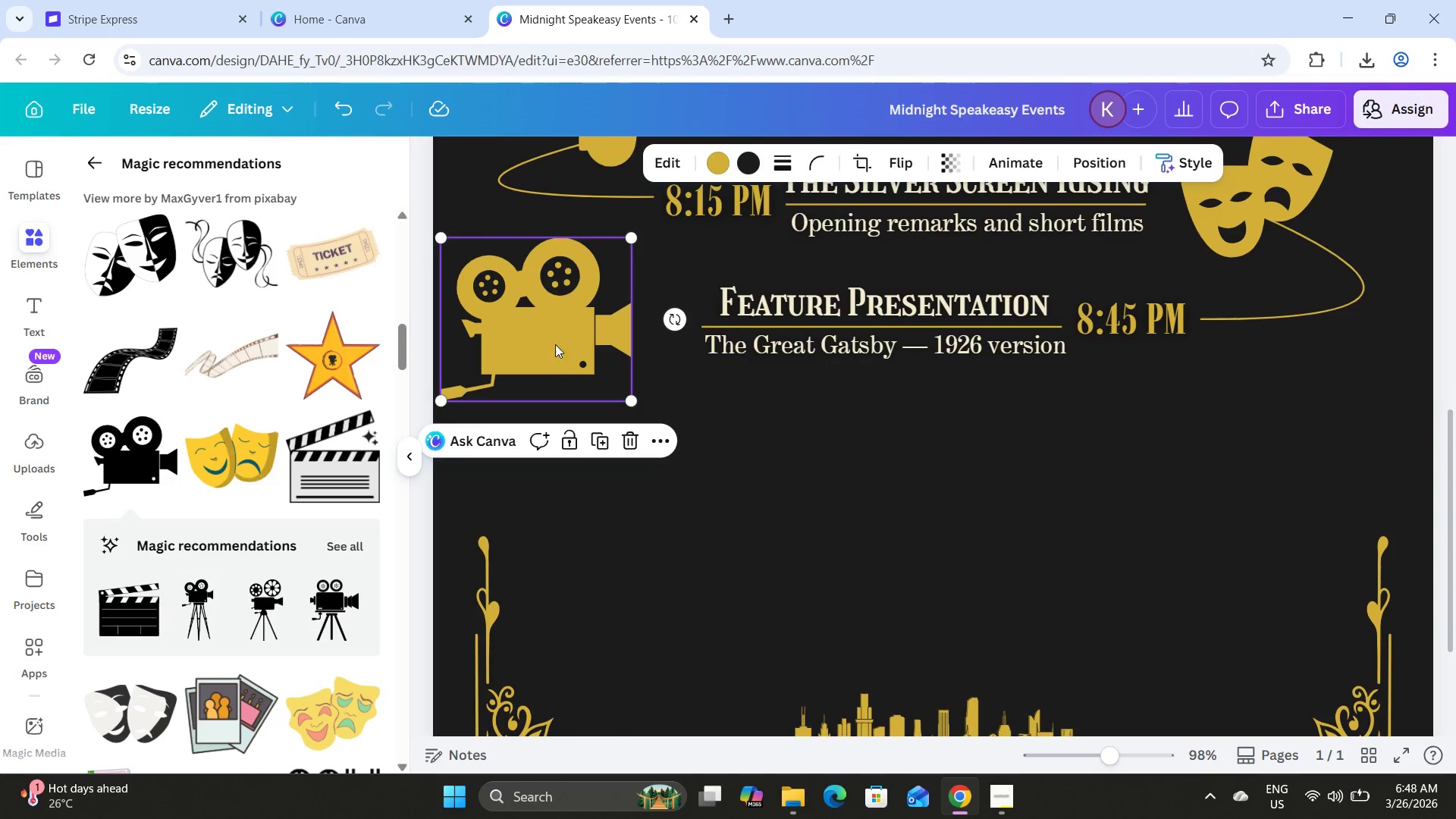 
left_click_drag(start_coordinate=[548, 328], to_coordinate=[587, 330])
 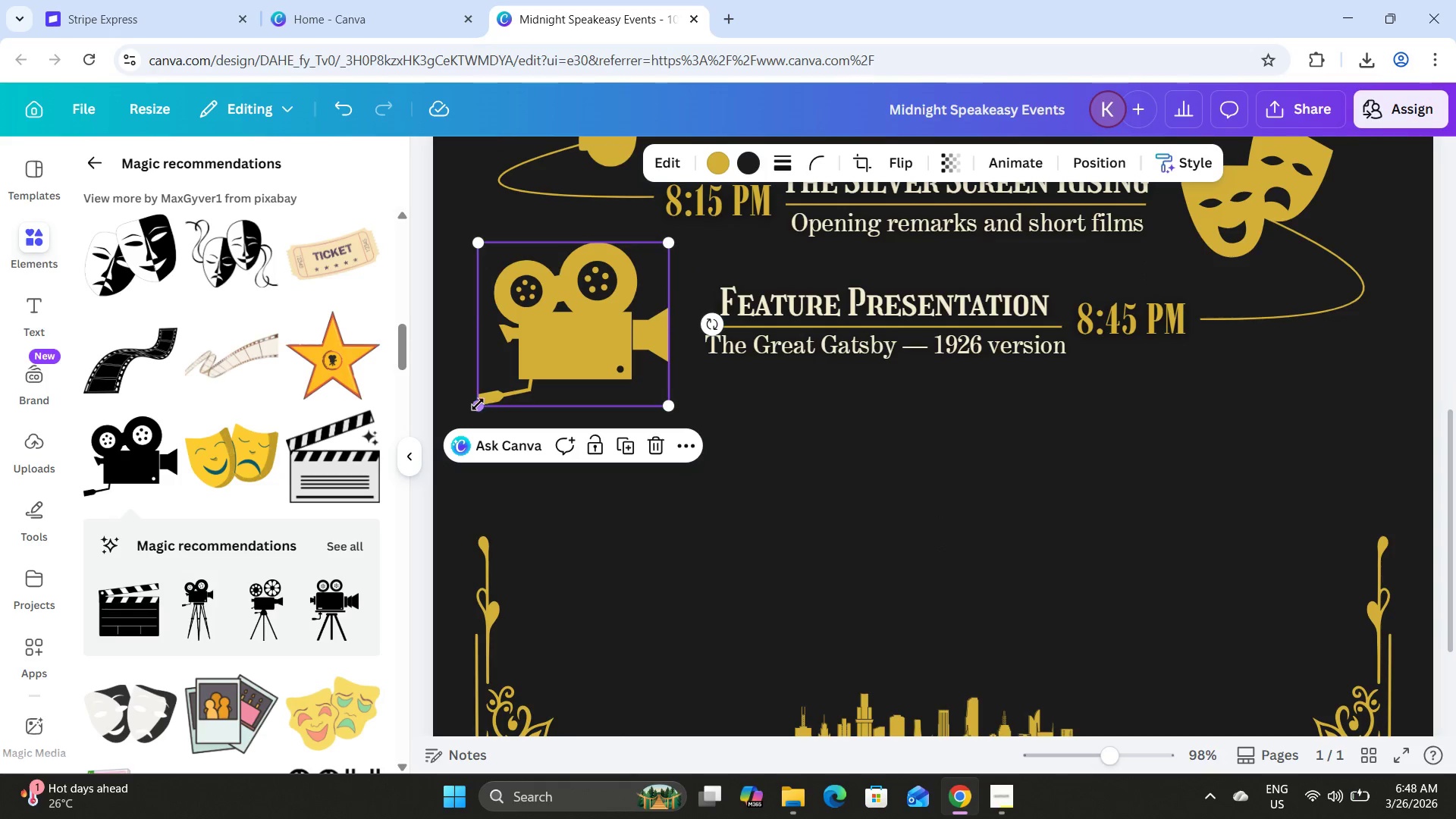 
left_click_drag(start_coordinate=[477, 404], to_coordinate=[525, 376])
 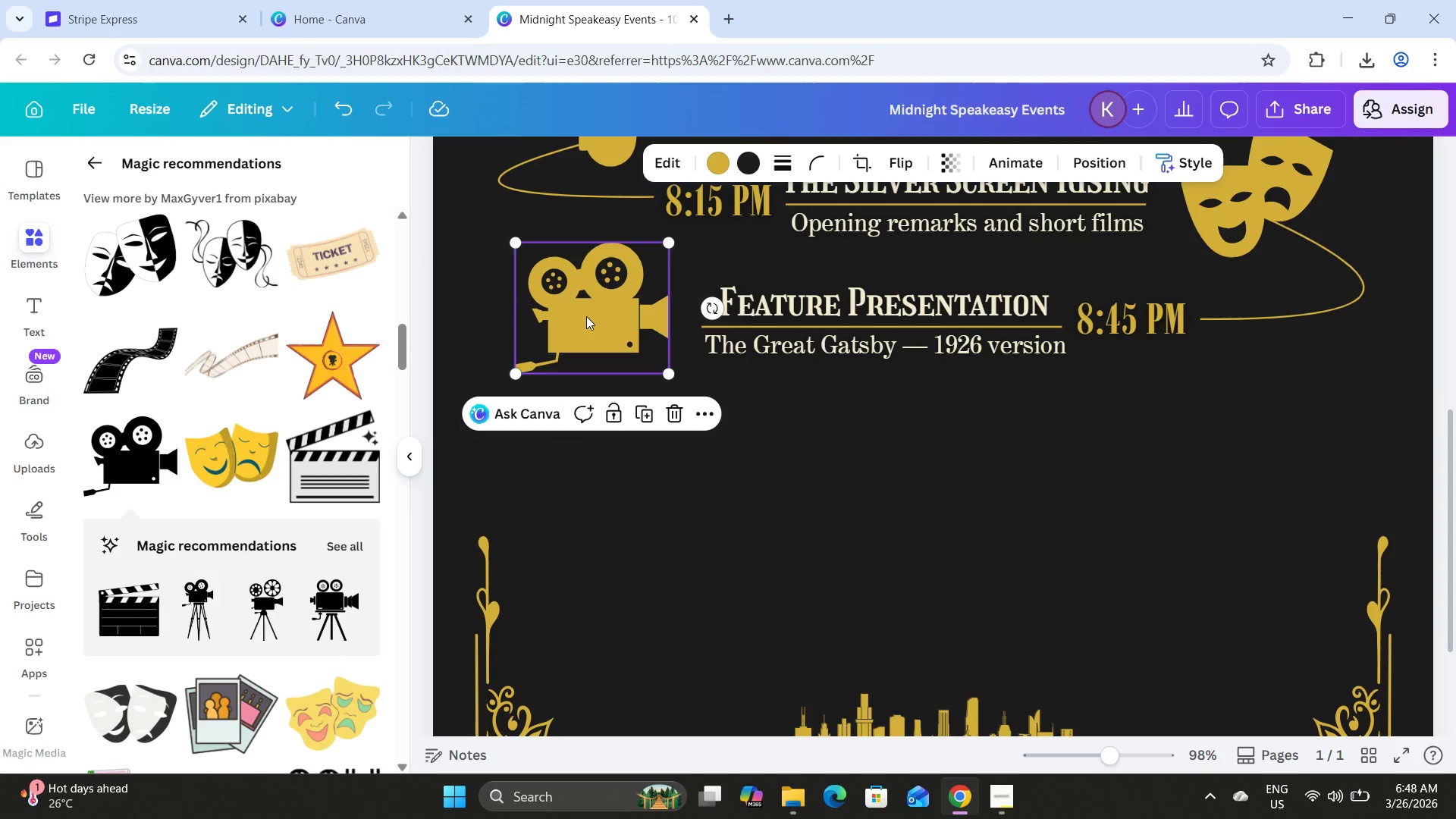 
left_click_drag(start_coordinate=[586, 316], to_coordinate=[597, 322])
 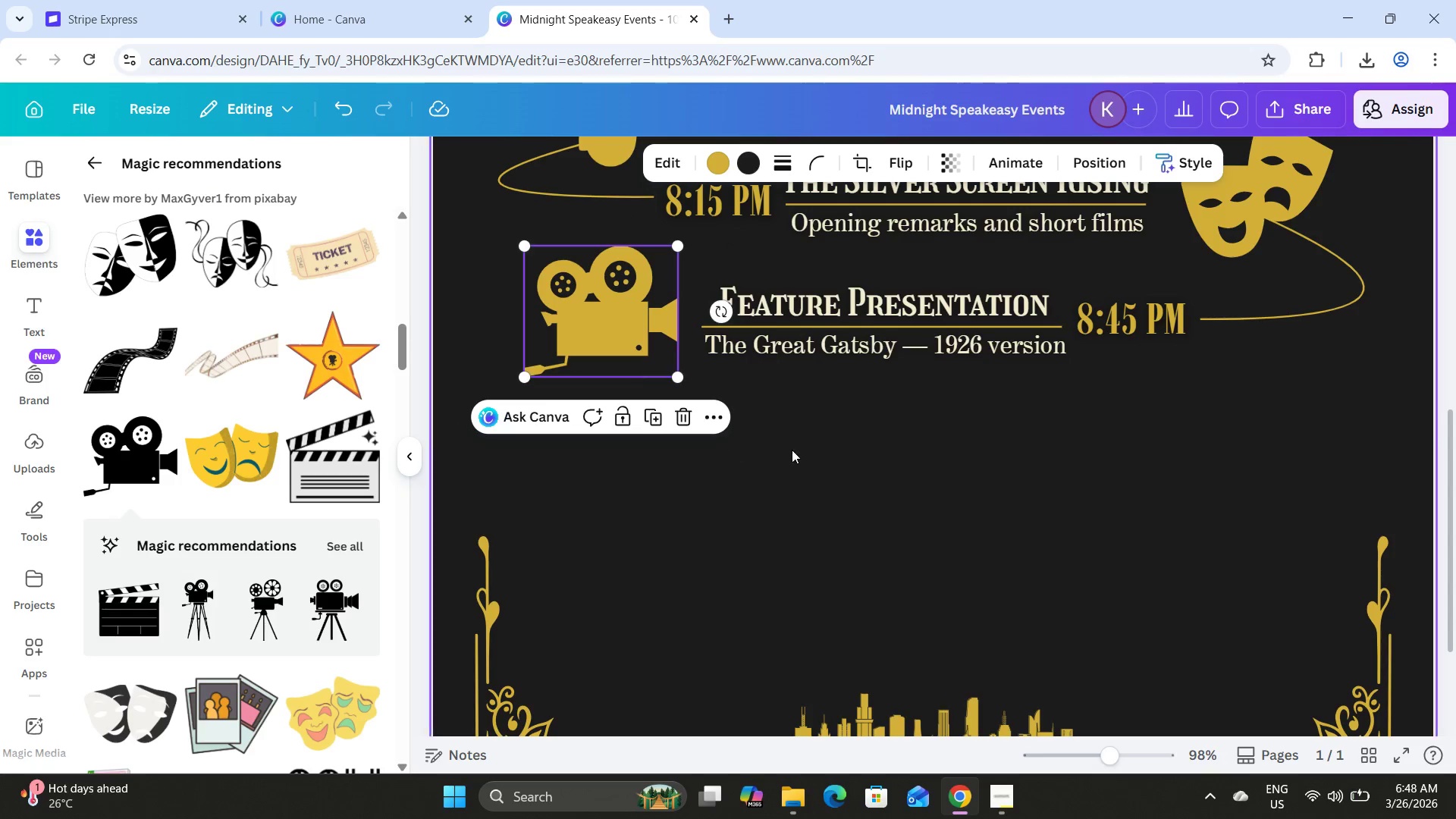 
left_click([792, 450])
 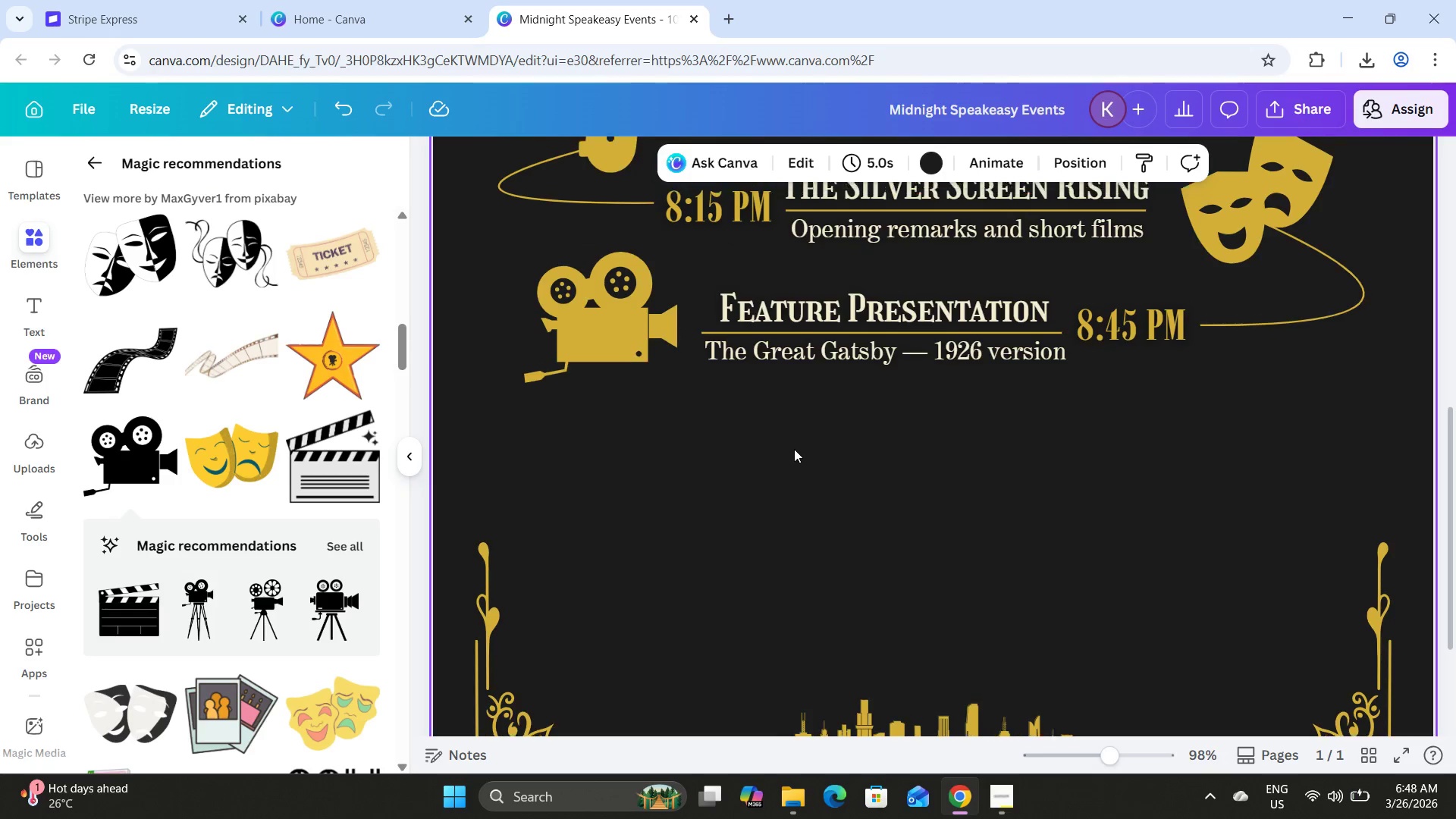 
scroll: coordinate [794, 448], scroll_direction: up, amount: 1.0
 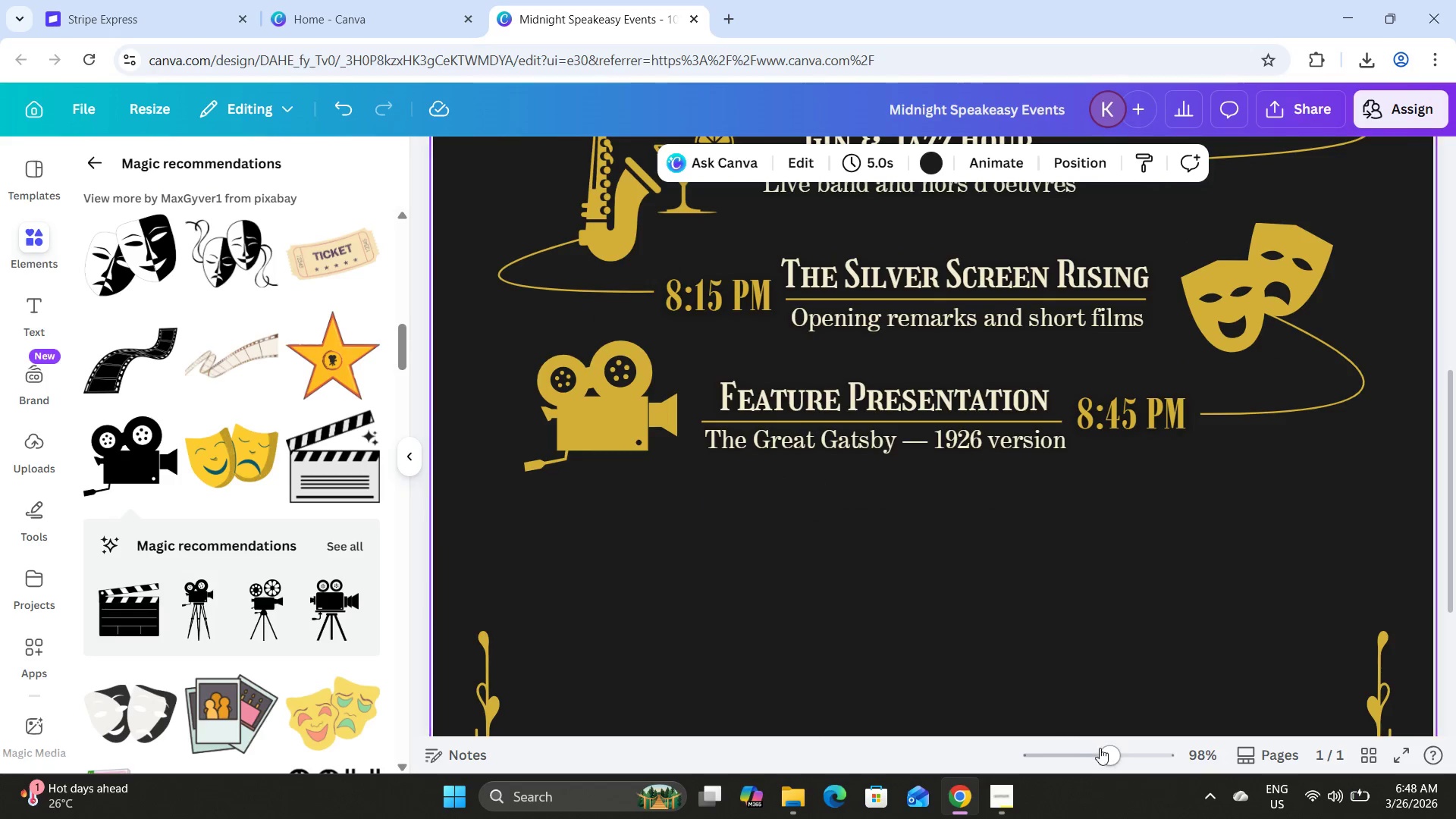 
left_click_drag(start_coordinate=[1104, 750], to_coordinate=[1085, 741])
 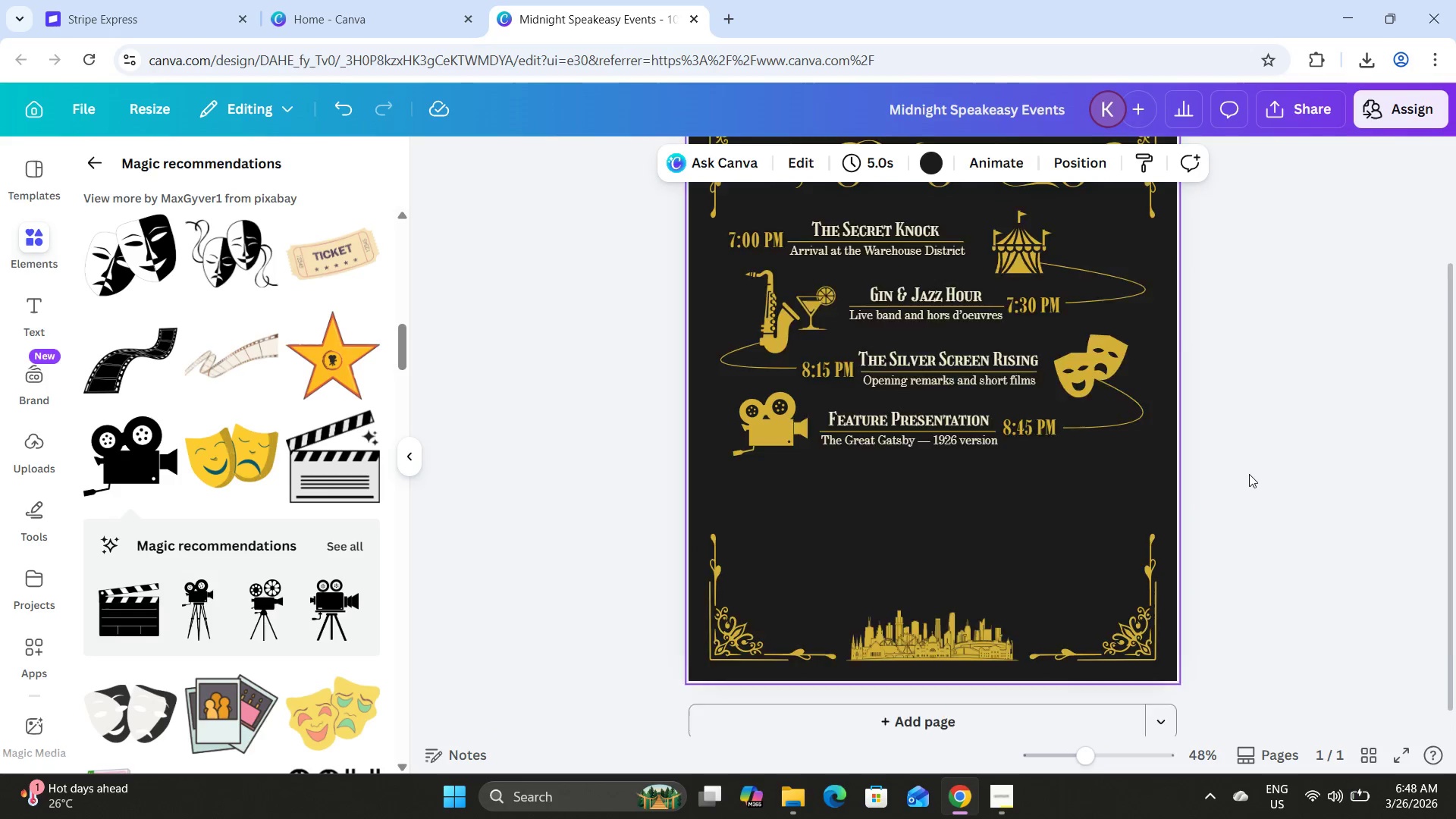 
scroll: coordinate [1249, 474], scroll_direction: up, amount: 1.0
 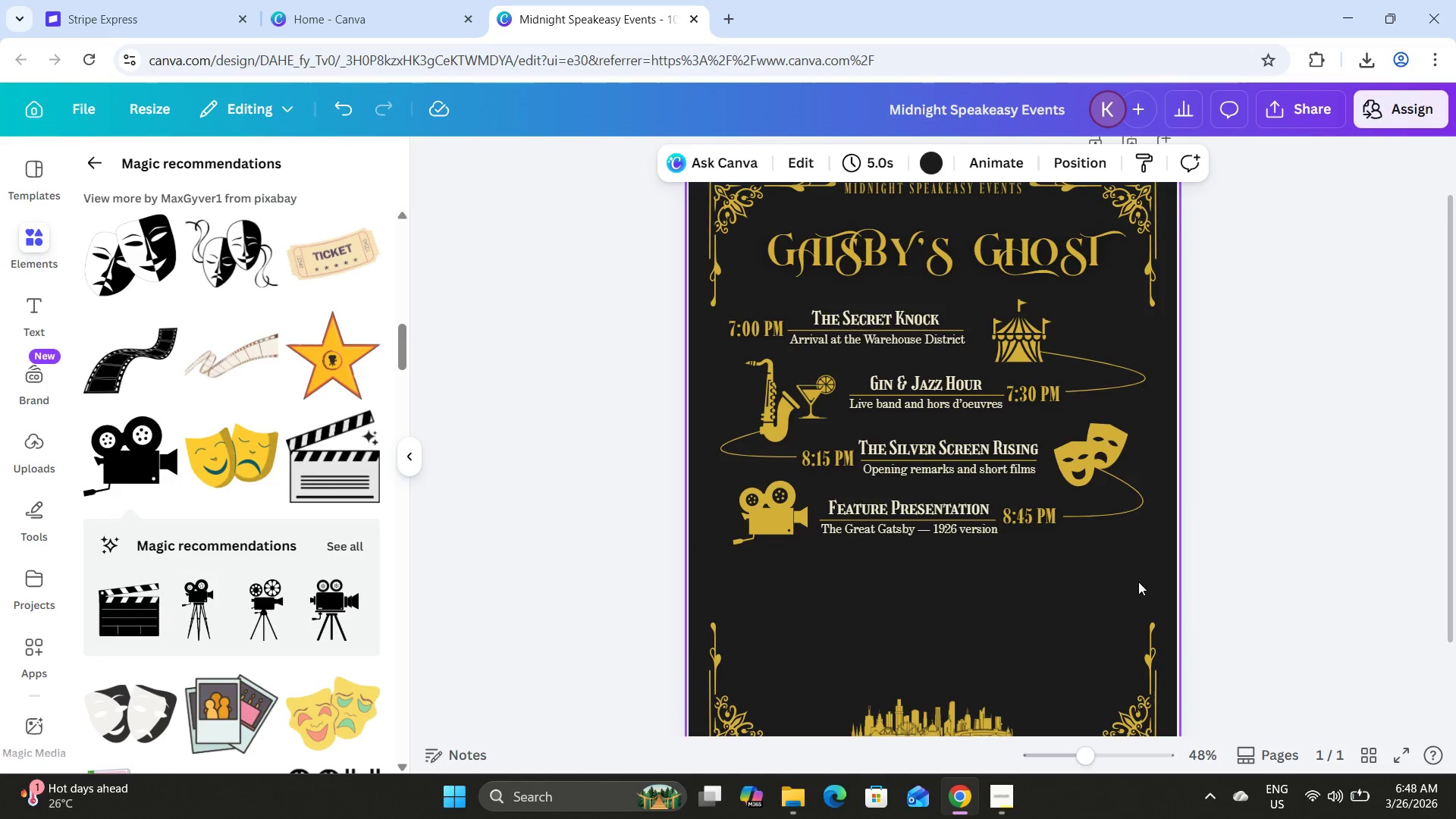 
left_click_drag(start_coordinate=[1135, 579], to_coordinate=[733, 311])
 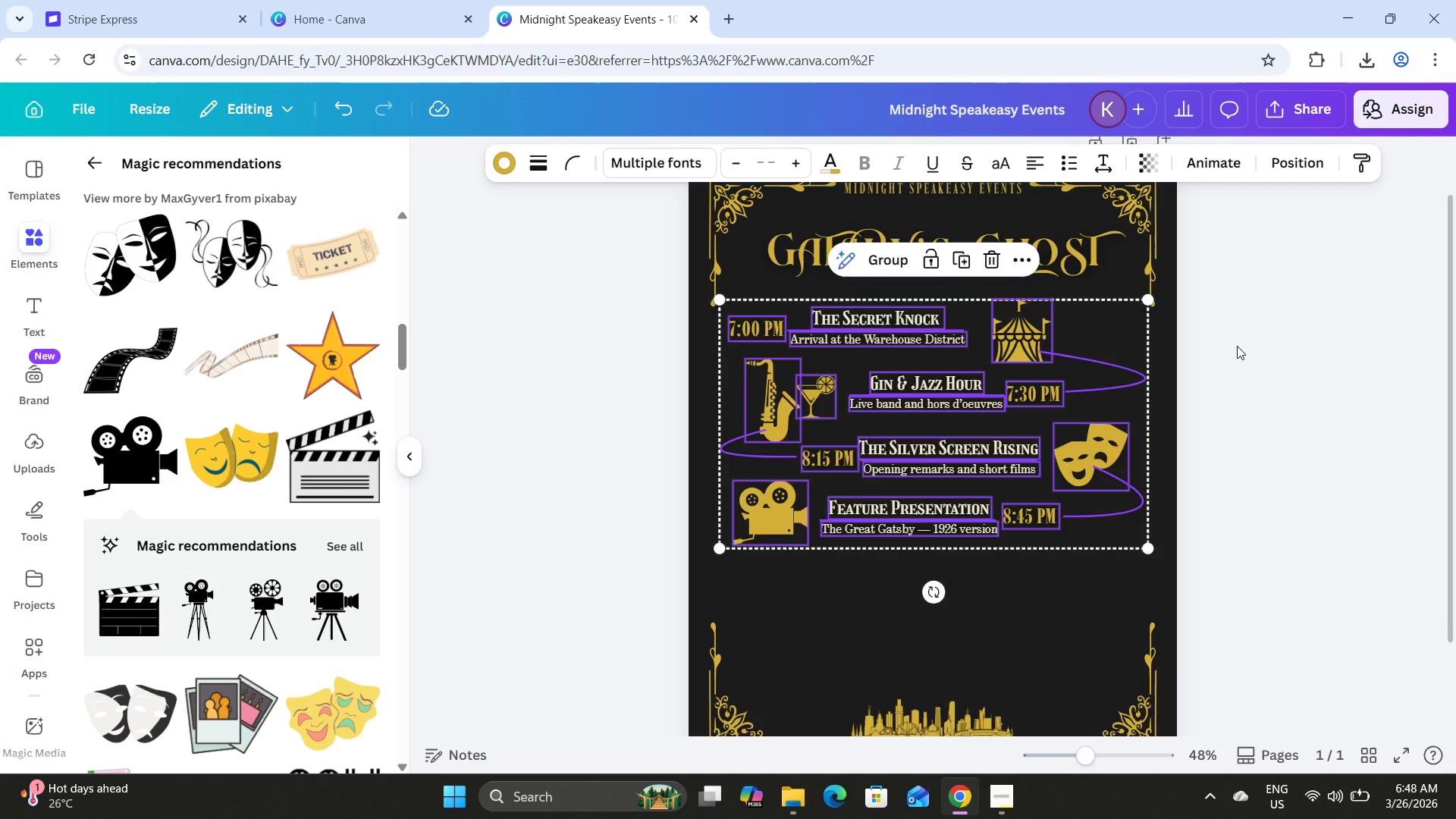 
scroll: coordinate [1237, 346], scroll_direction: up, amount: 3.0
 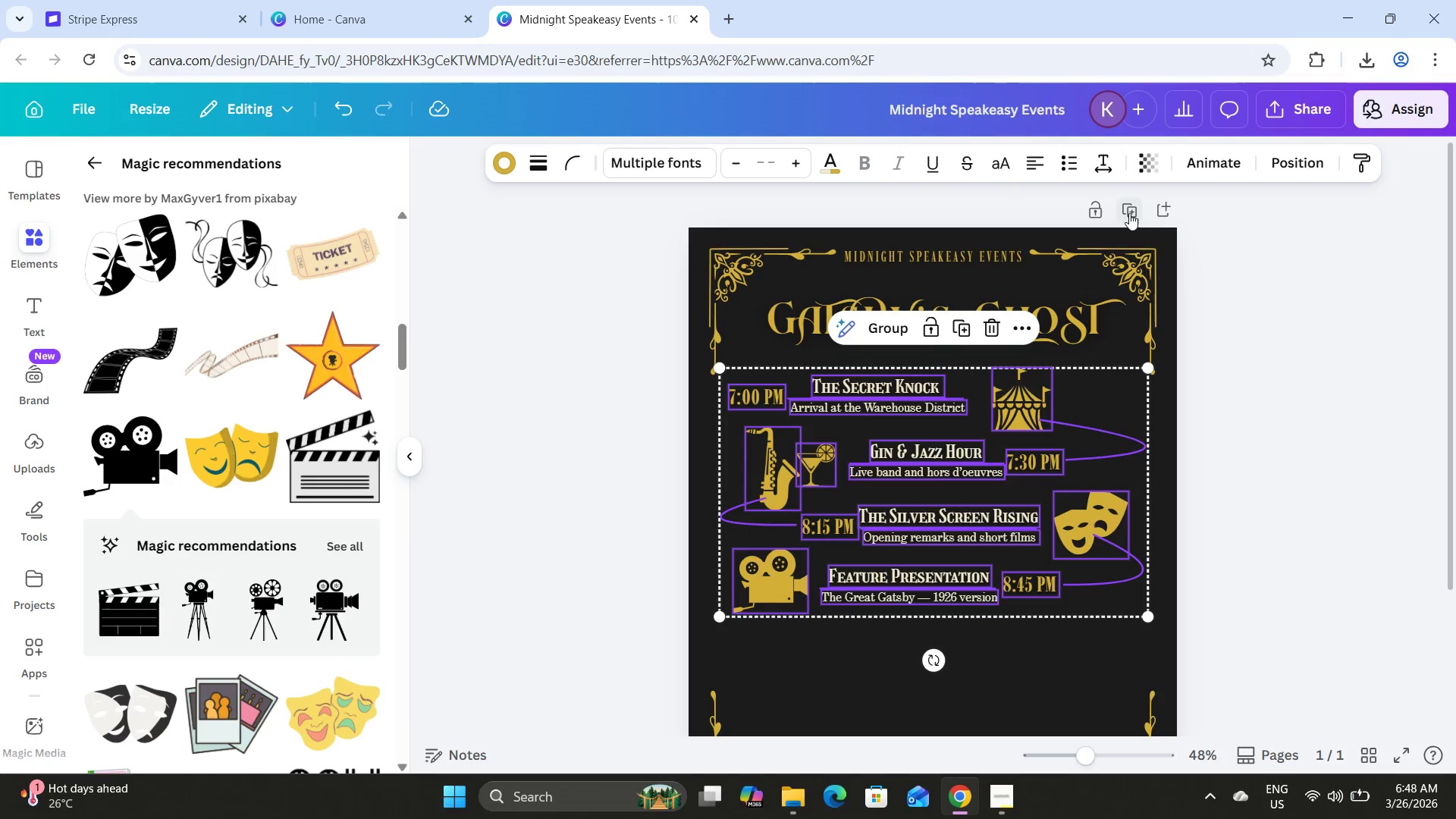 
left_click([1129, 210])
 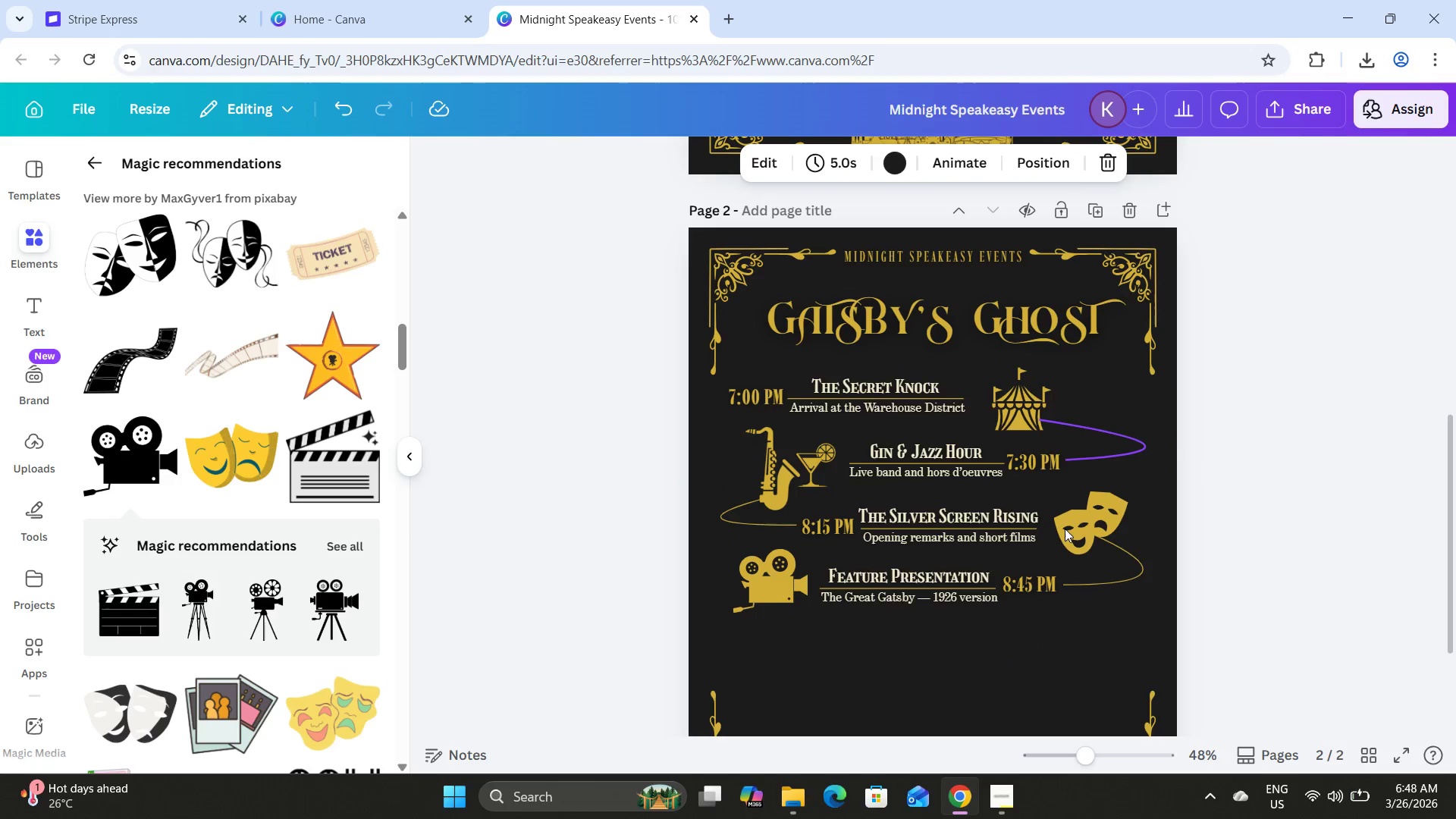 
left_click_drag(start_coordinate=[1101, 545], to_coordinate=[752, 286])
 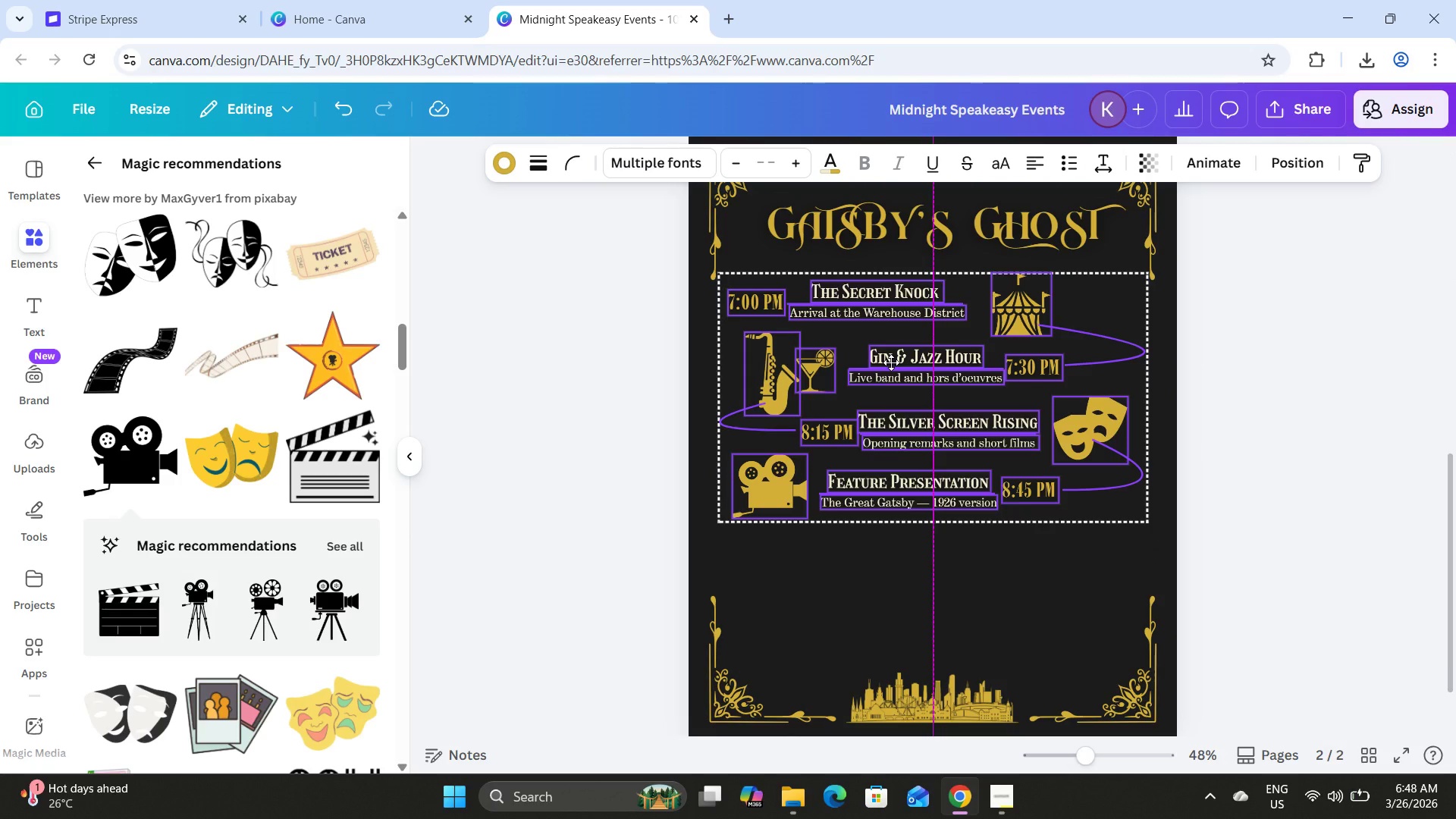 
scroll: coordinate [1071, 533], scroll_direction: down, amount: 1.0
 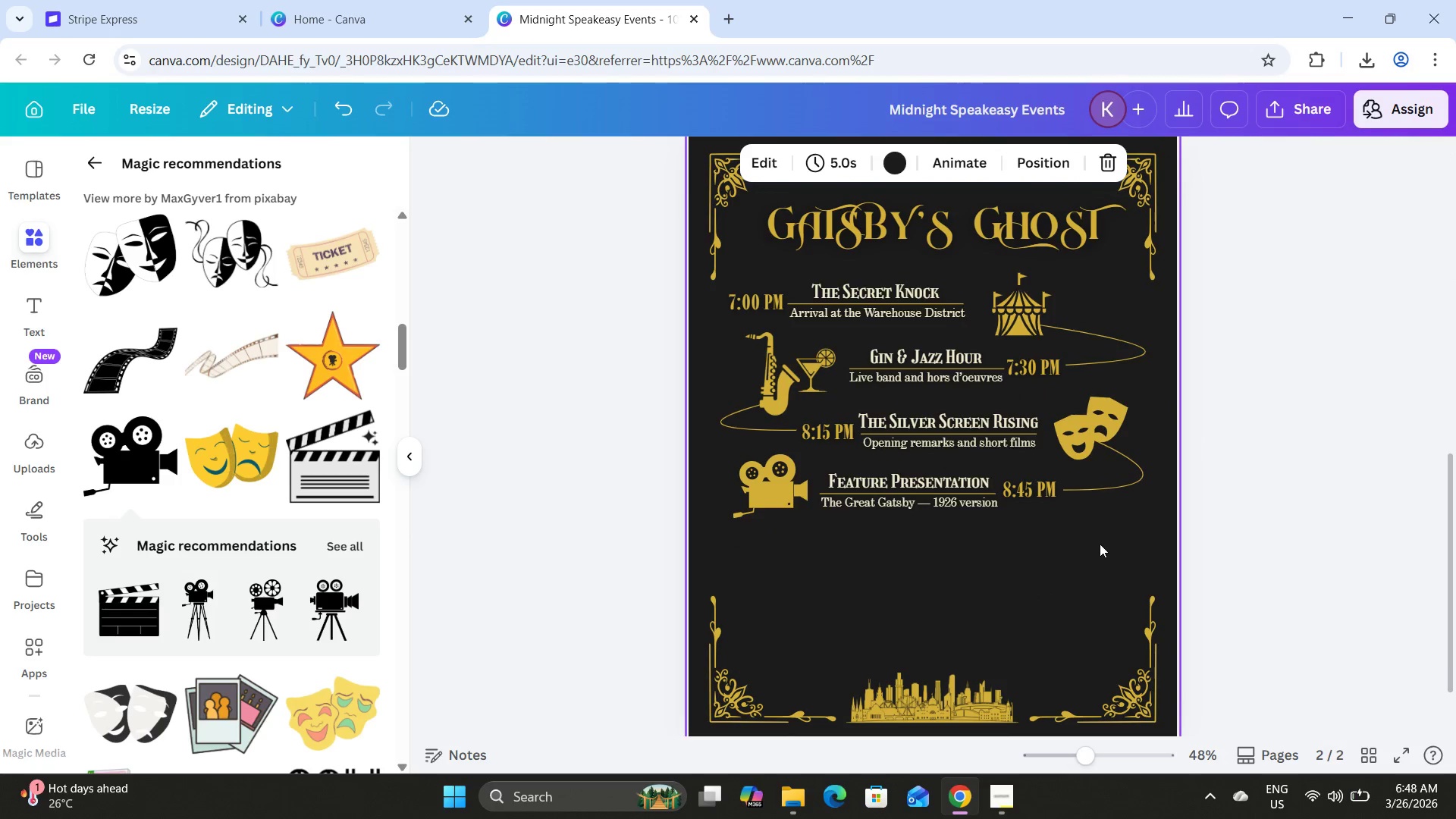 
left_click([1057, 600])
 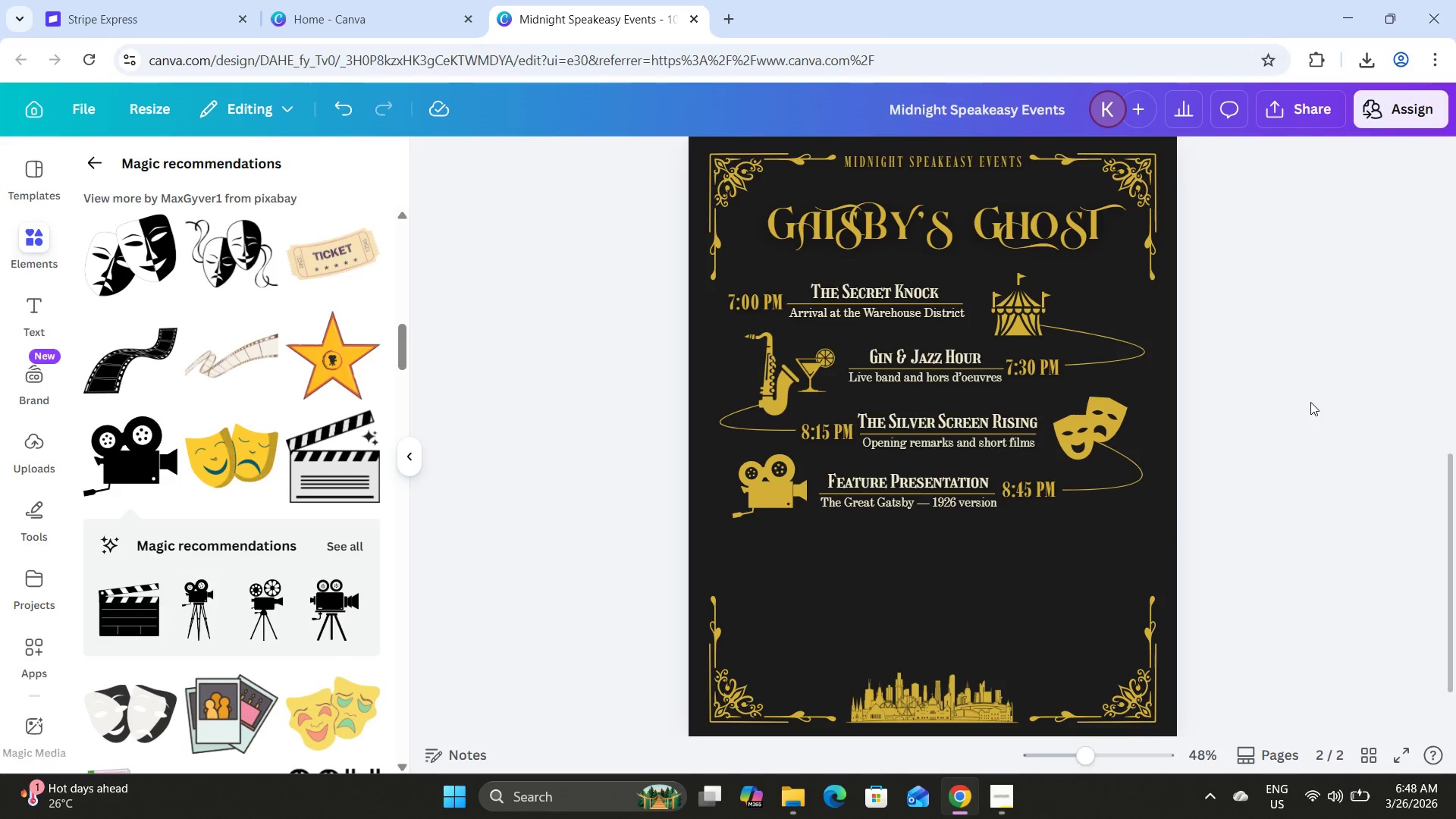 
scroll: coordinate [1257, 418], scroll_direction: up, amount: 3.0
 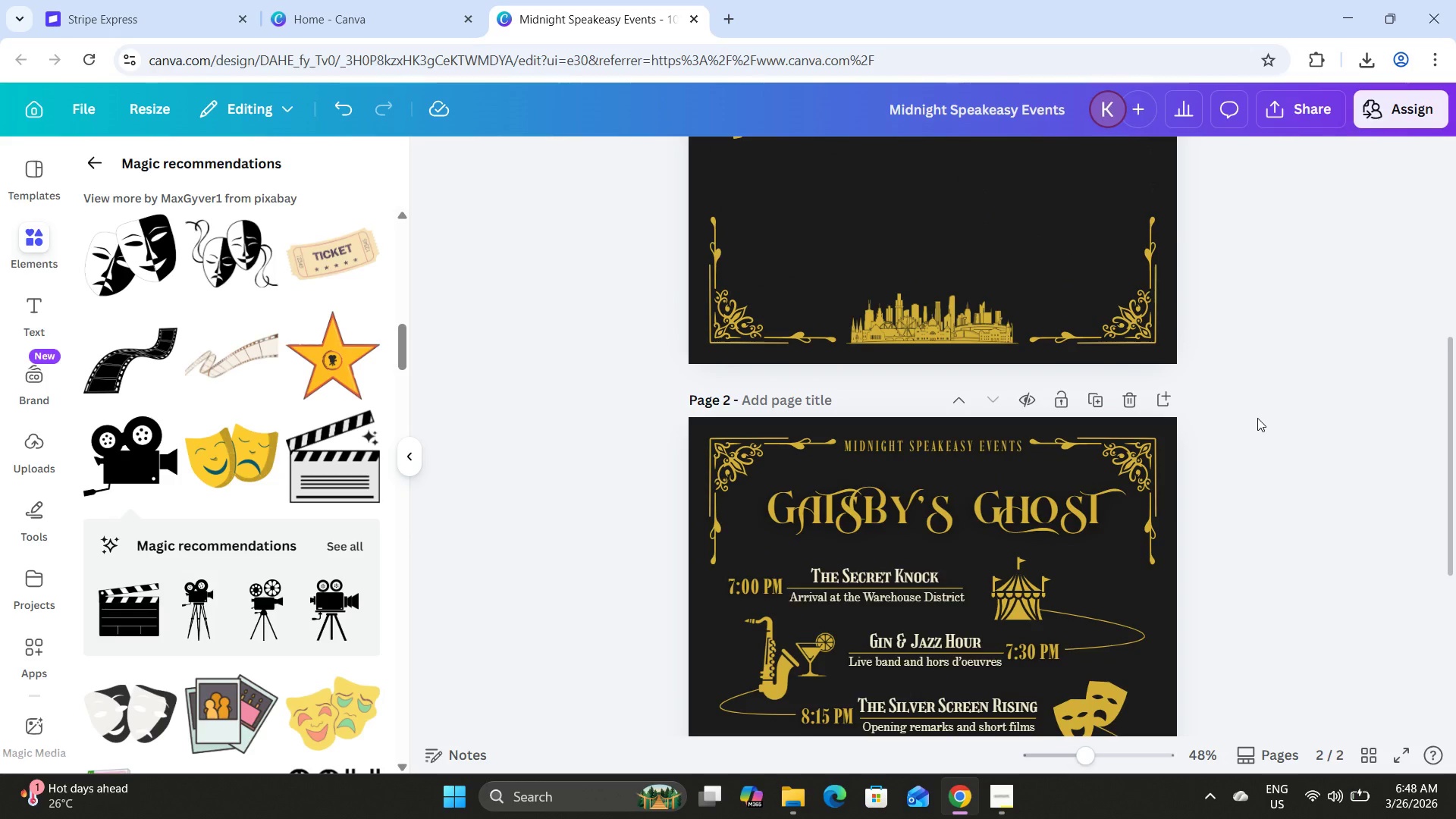 
scroll: coordinate [1257, 418], scroll_direction: down, amount: 2.0
 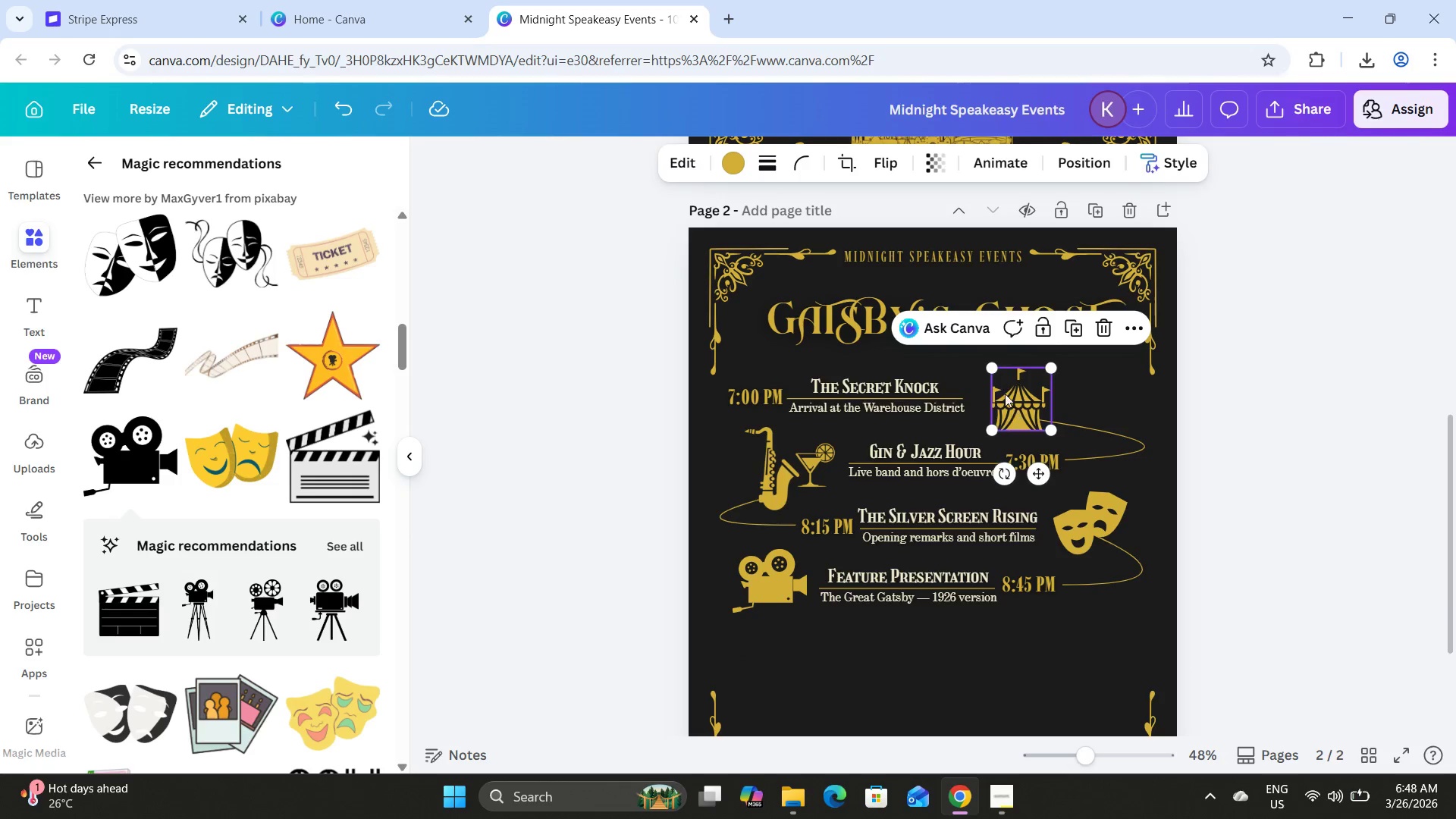 
left_click_drag(start_coordinate=[992, 371], to_coordinate=[975, 366])
 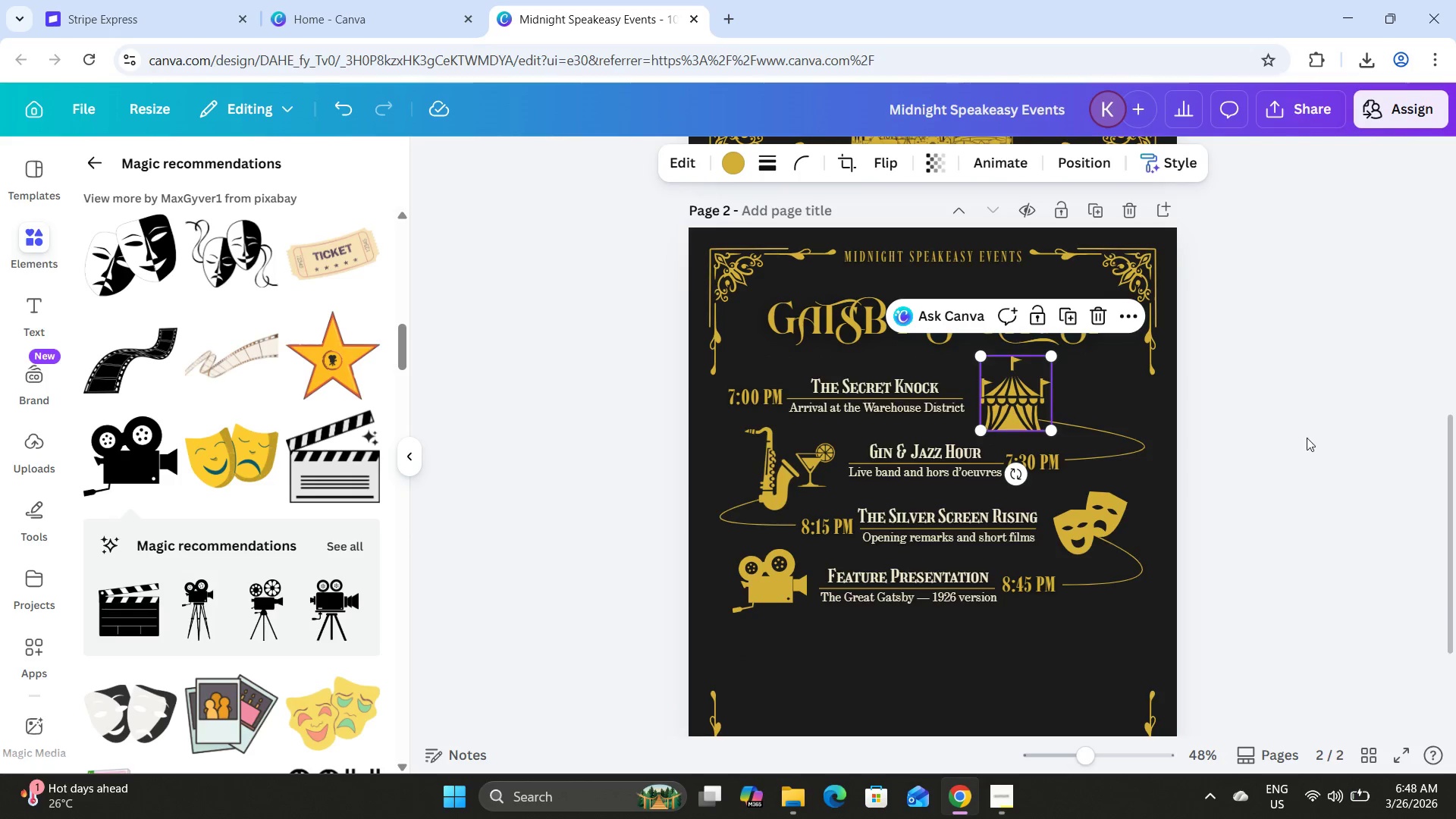 
left_click([1307, 438])
 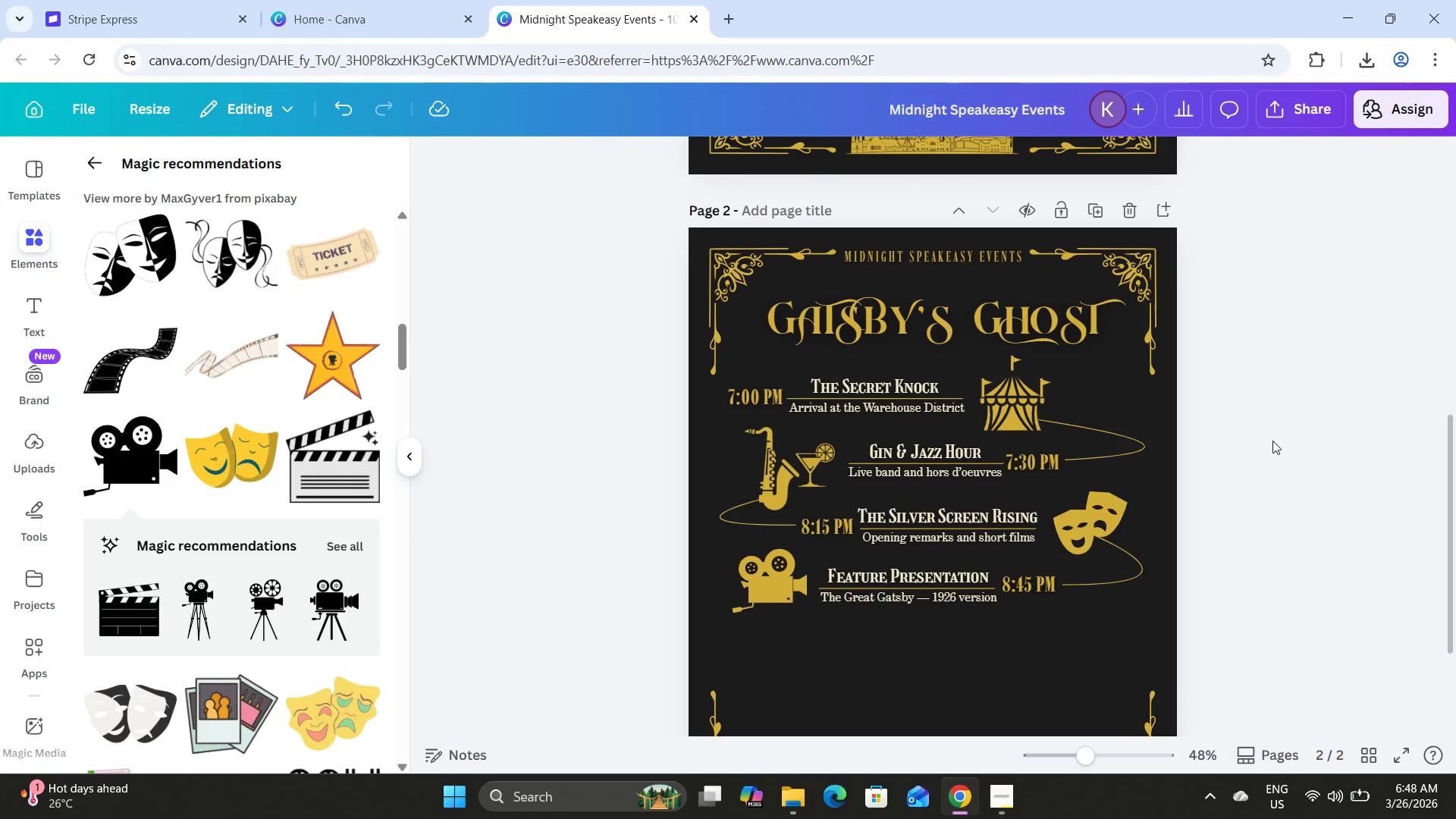 
scroll: coordinate [1272, 441], scroll_direction: down, amount: 1.0
 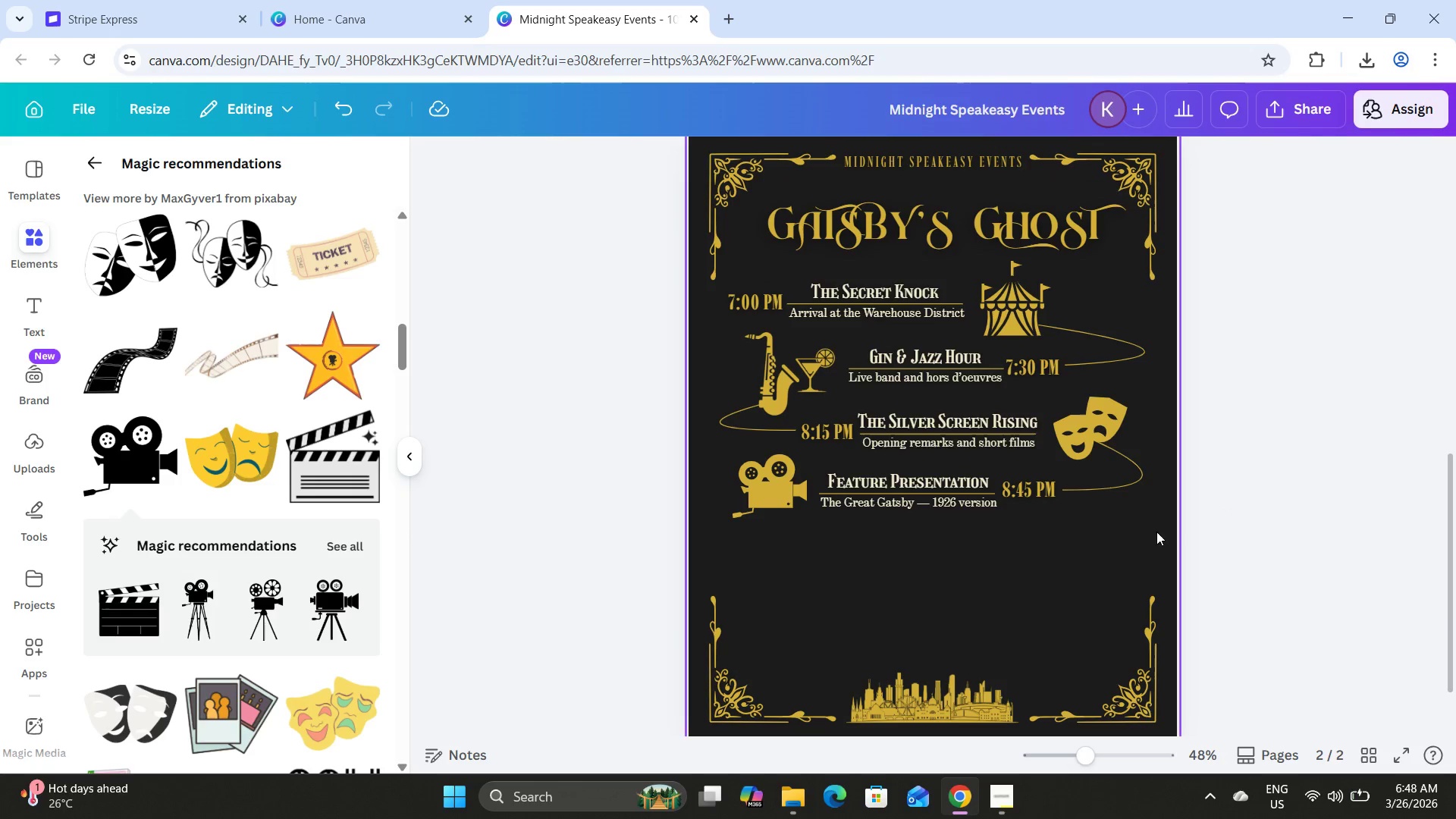 
left_click_drag(start_coordinate=[1146, 543], to_coordinate=[739, 291])
 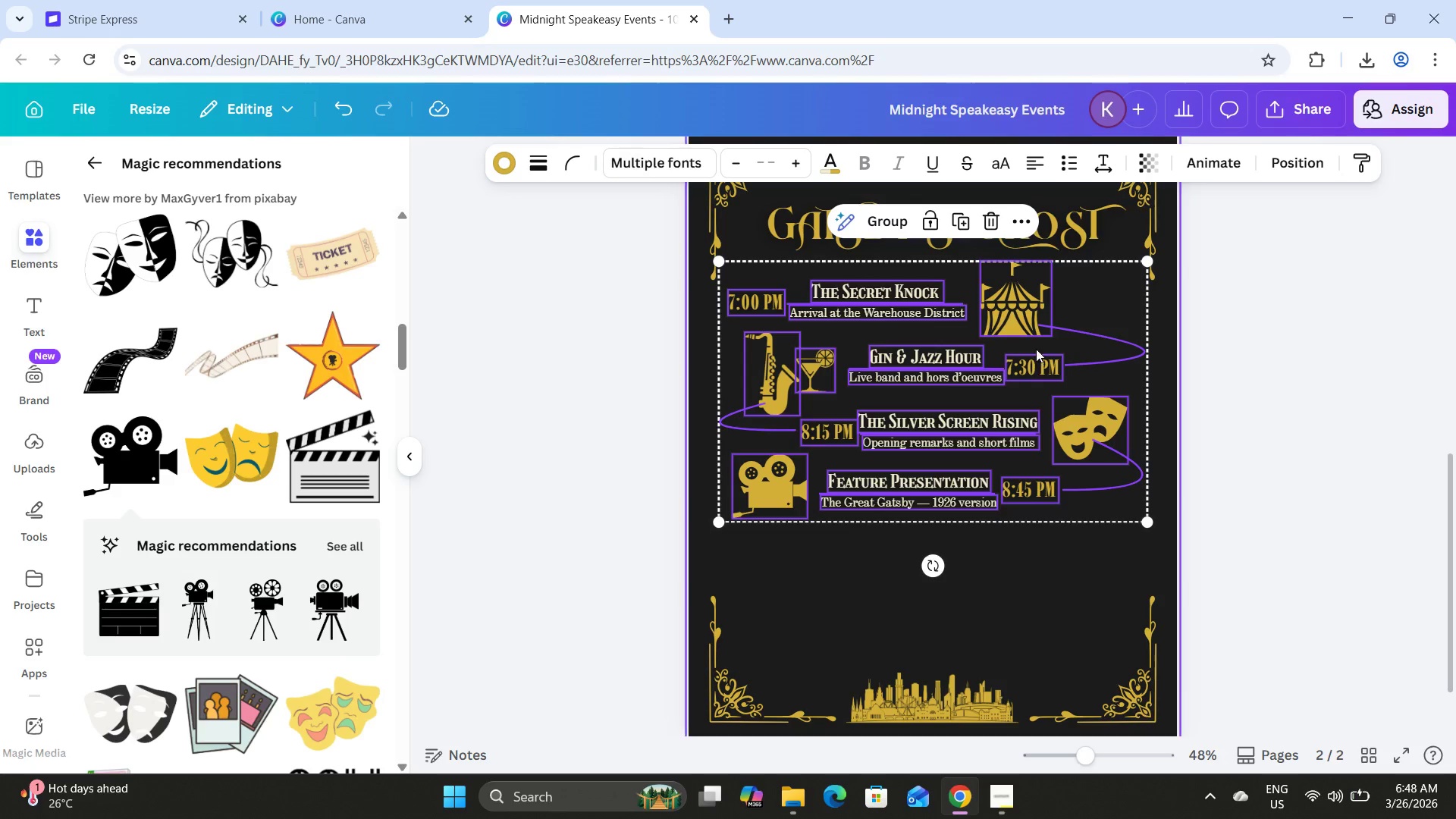 
left_click_drag(start_coordinate=[1036, 348], to_coordinate=[1037, 359])
 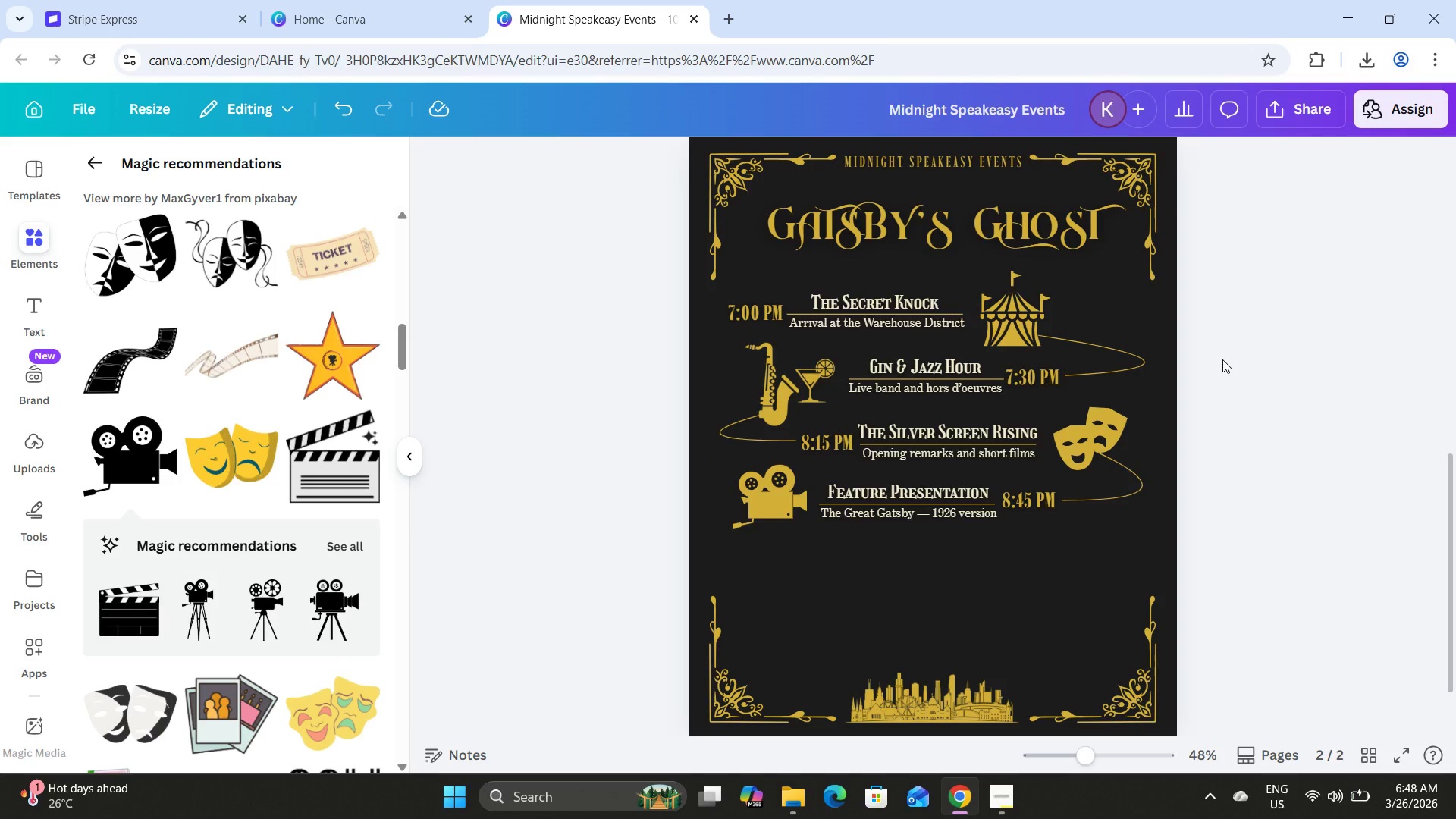 
scroll: coordinate [1222, 359], scroll_direction: up, amount: 1.0
 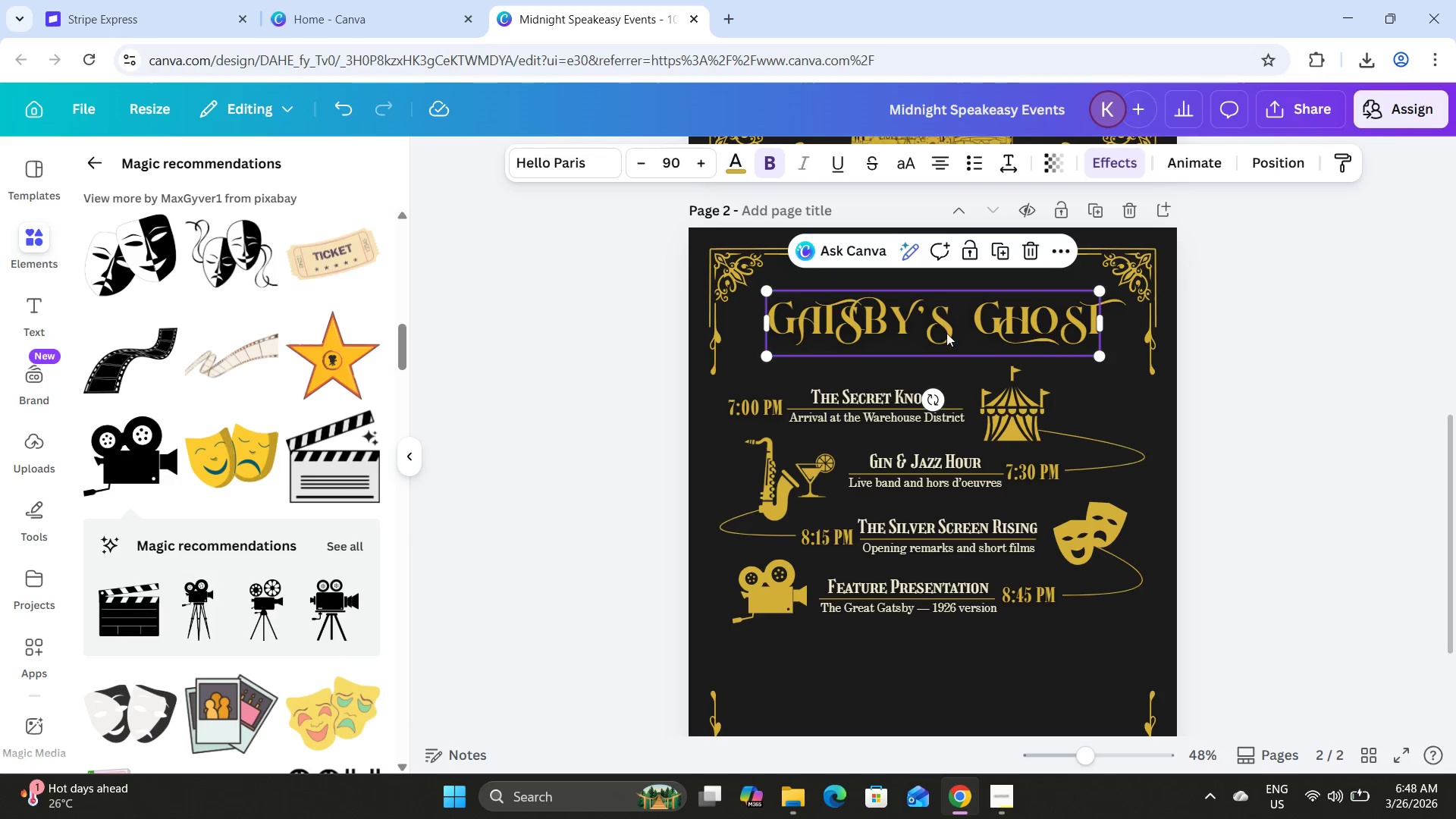 
scroll: coordinate [1178, 400], scroll_direction: down, amount: 2.0
 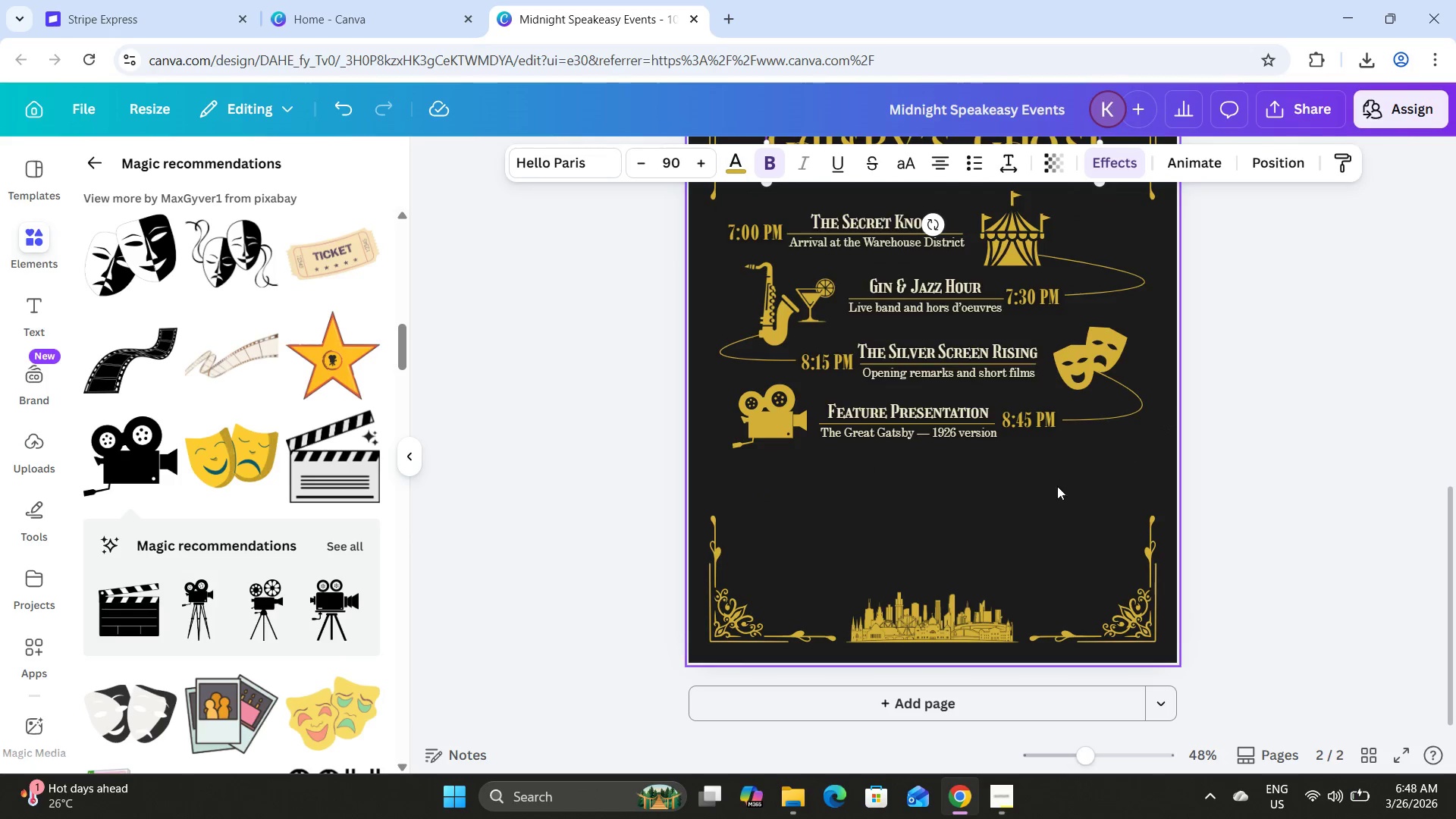 
left_click([1051, 495])
 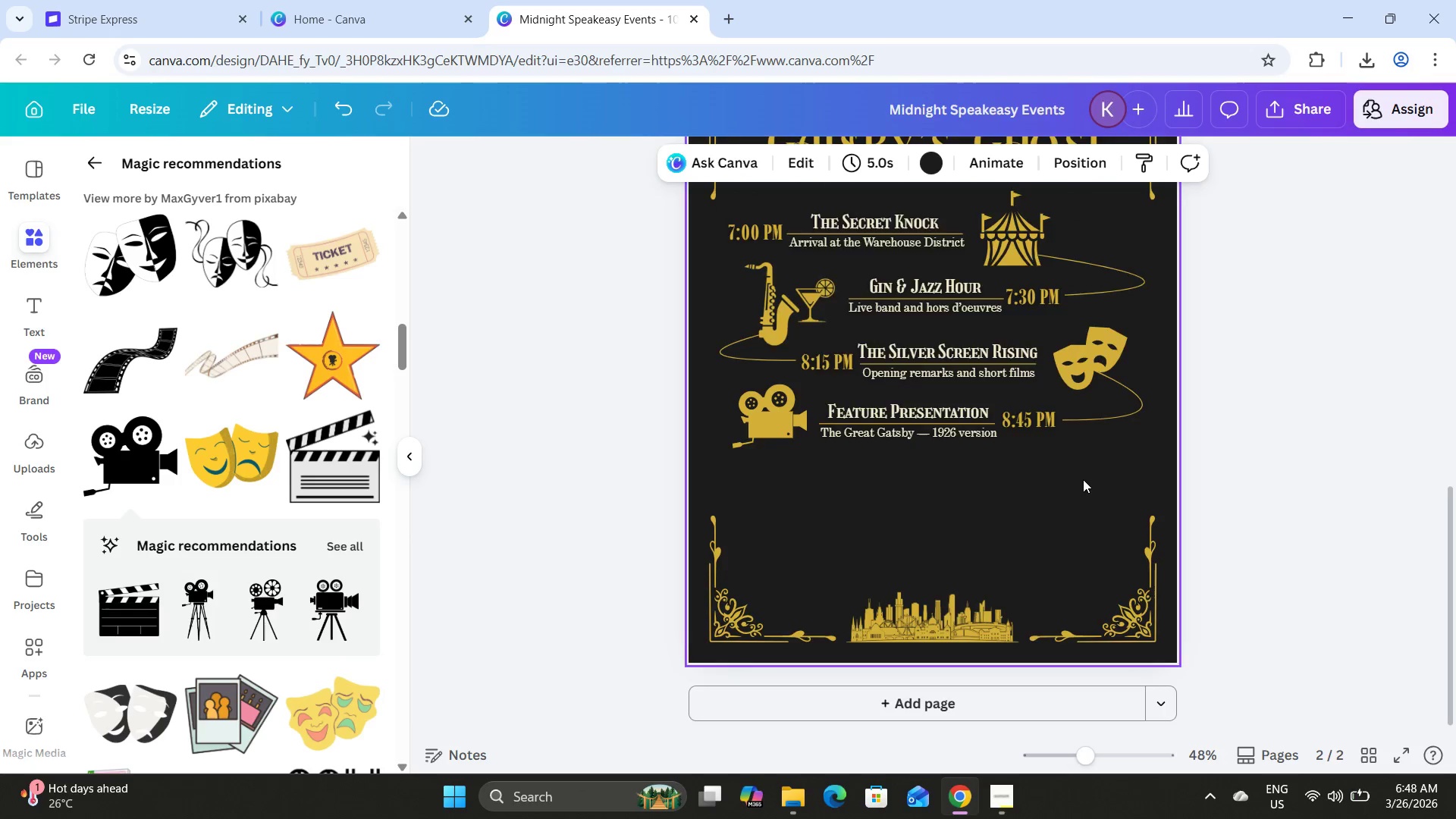 
scroll: coordinate [1096, 477], scroll_direction: up, amount: 12.0
 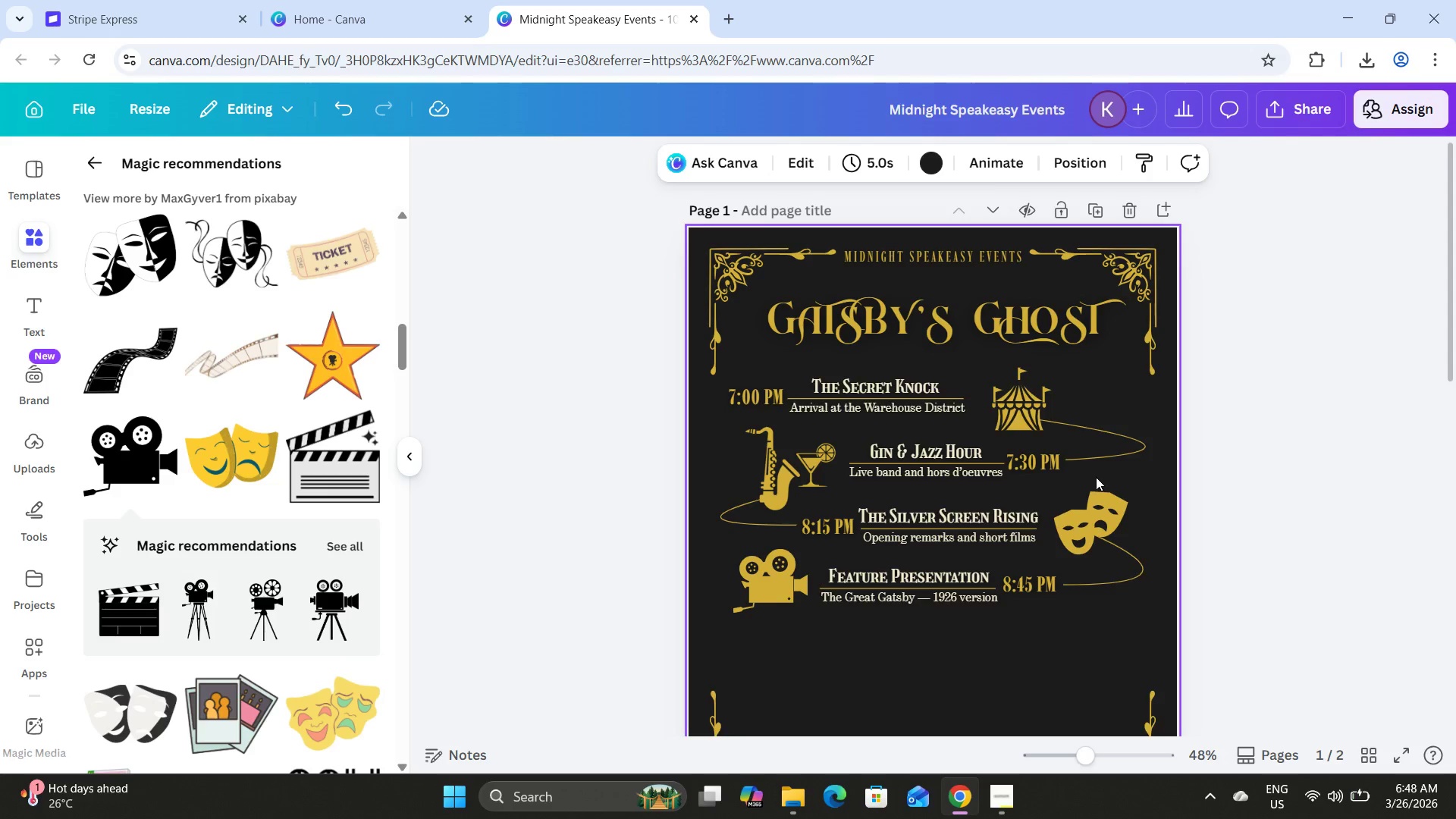 
scroll: coordinate [1096, 477], scroll_direction: down, amount: 6.0
 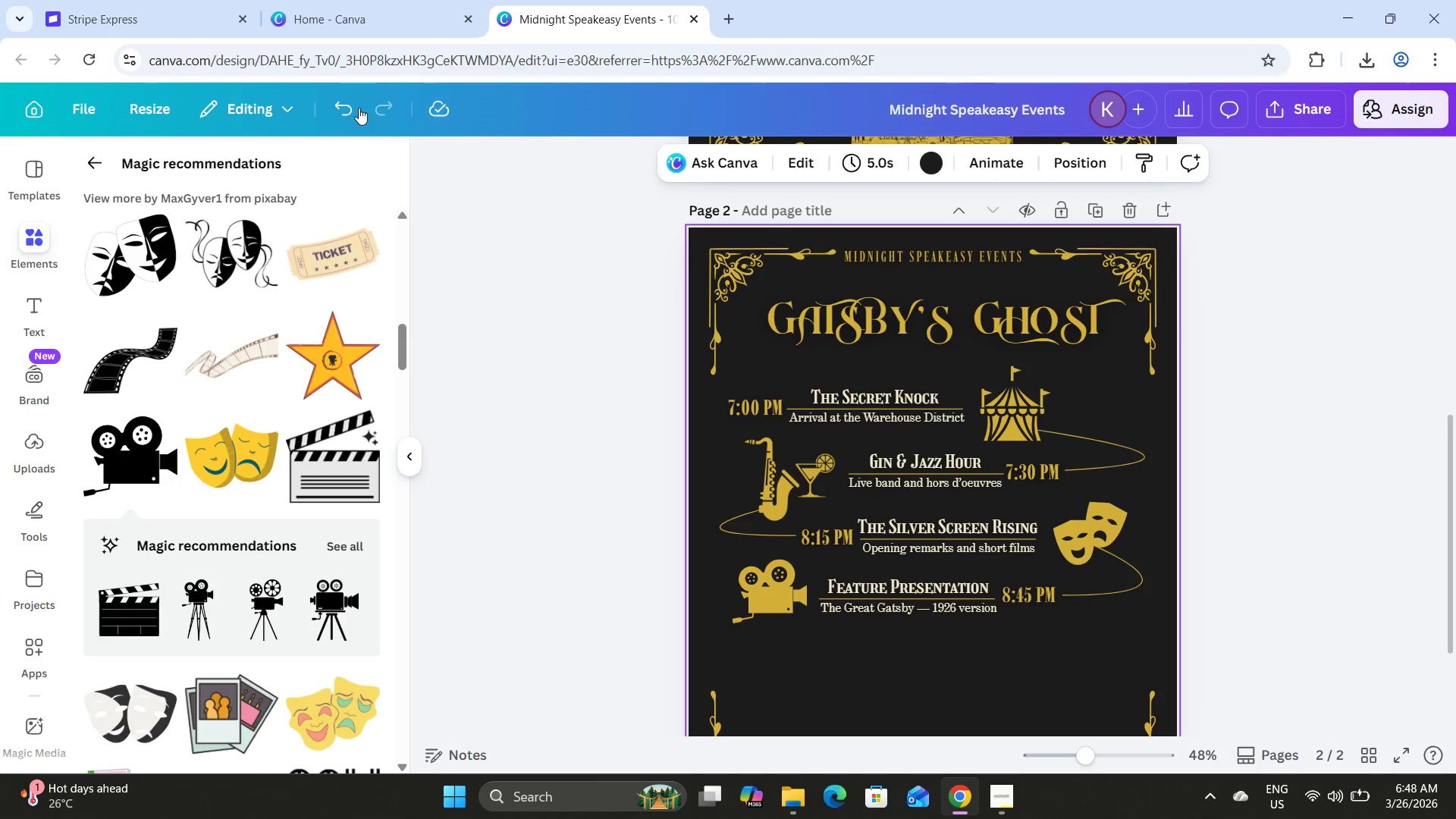 
double_click([347, 110])
 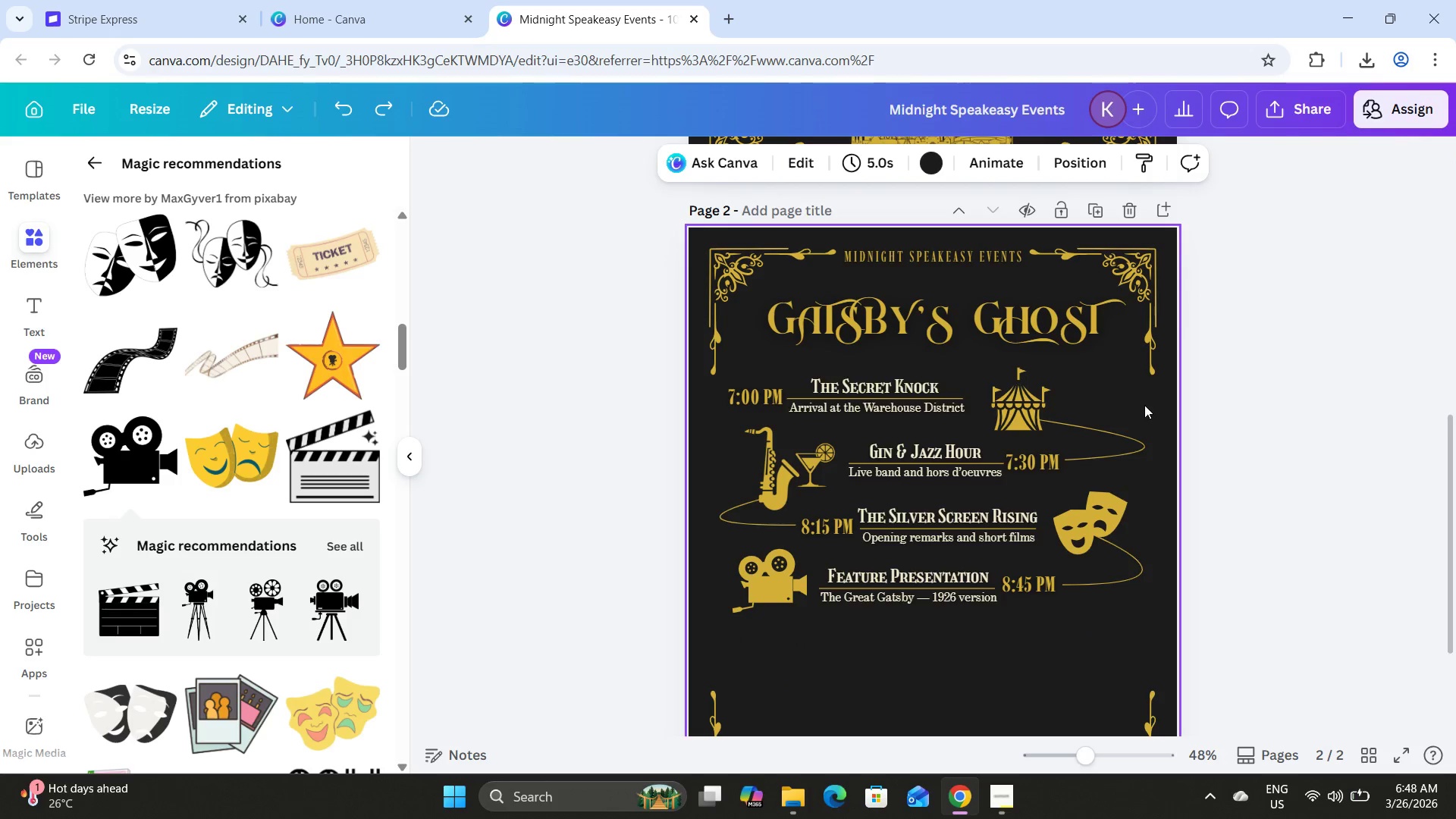 
scroll: coordinate [1158, 403], scroll_direction: down, amount: 1.0
 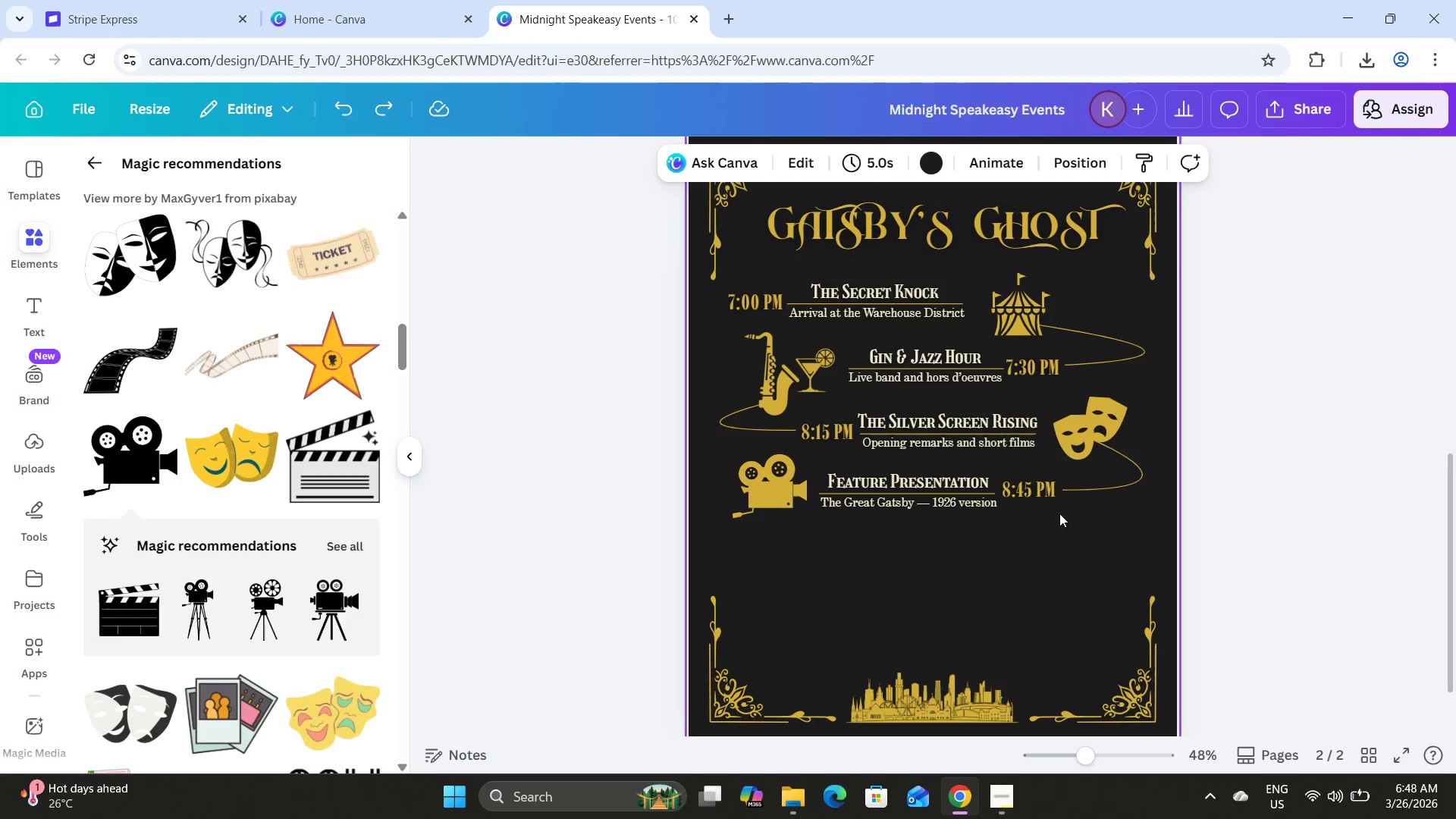 
scroll: coordinate [1145, 519], scroll_direction: up, amount: 1.0
 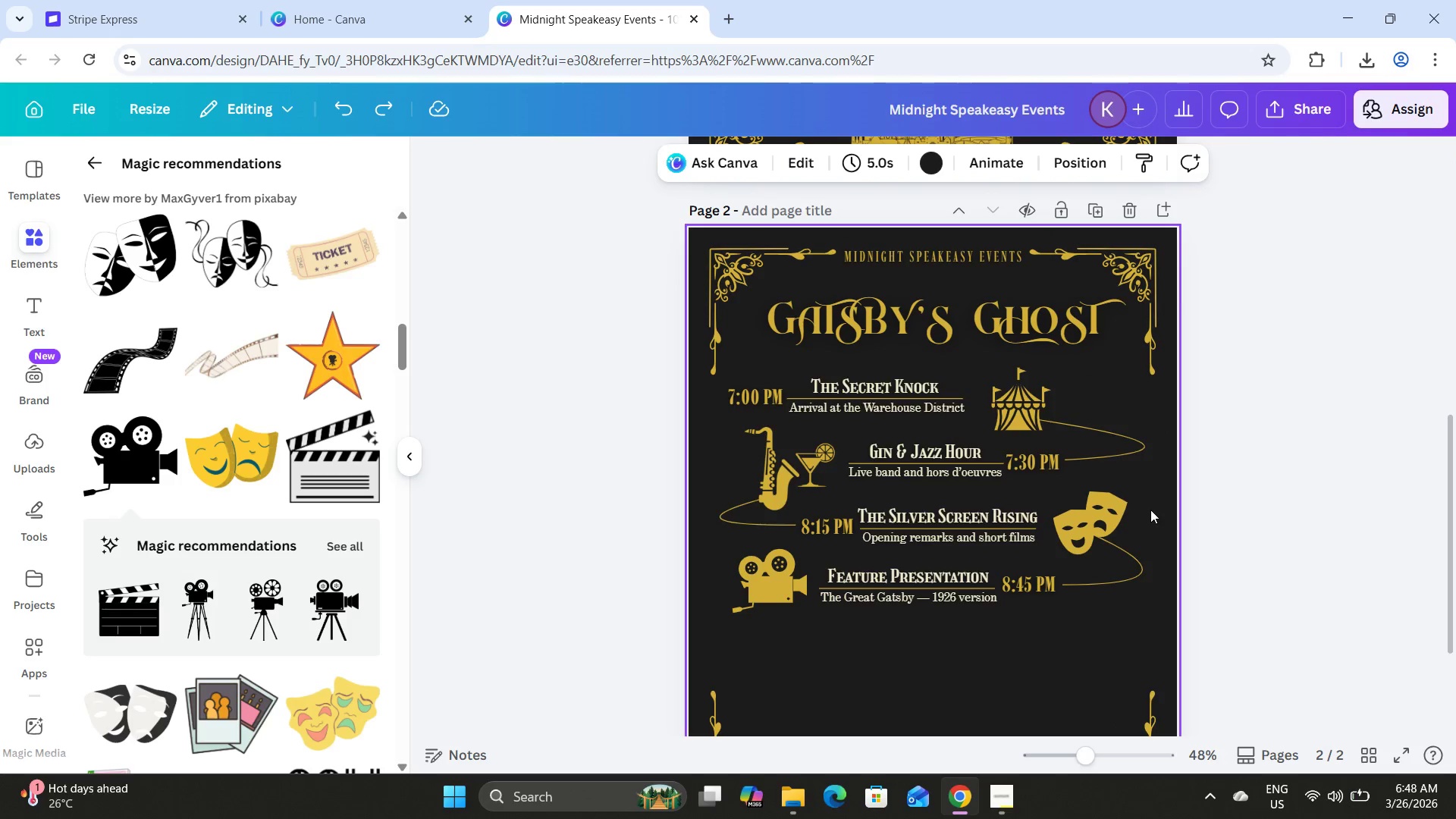 
scroll: coordinate [1150, 510], scroll_direction: down, amount: 2.0
 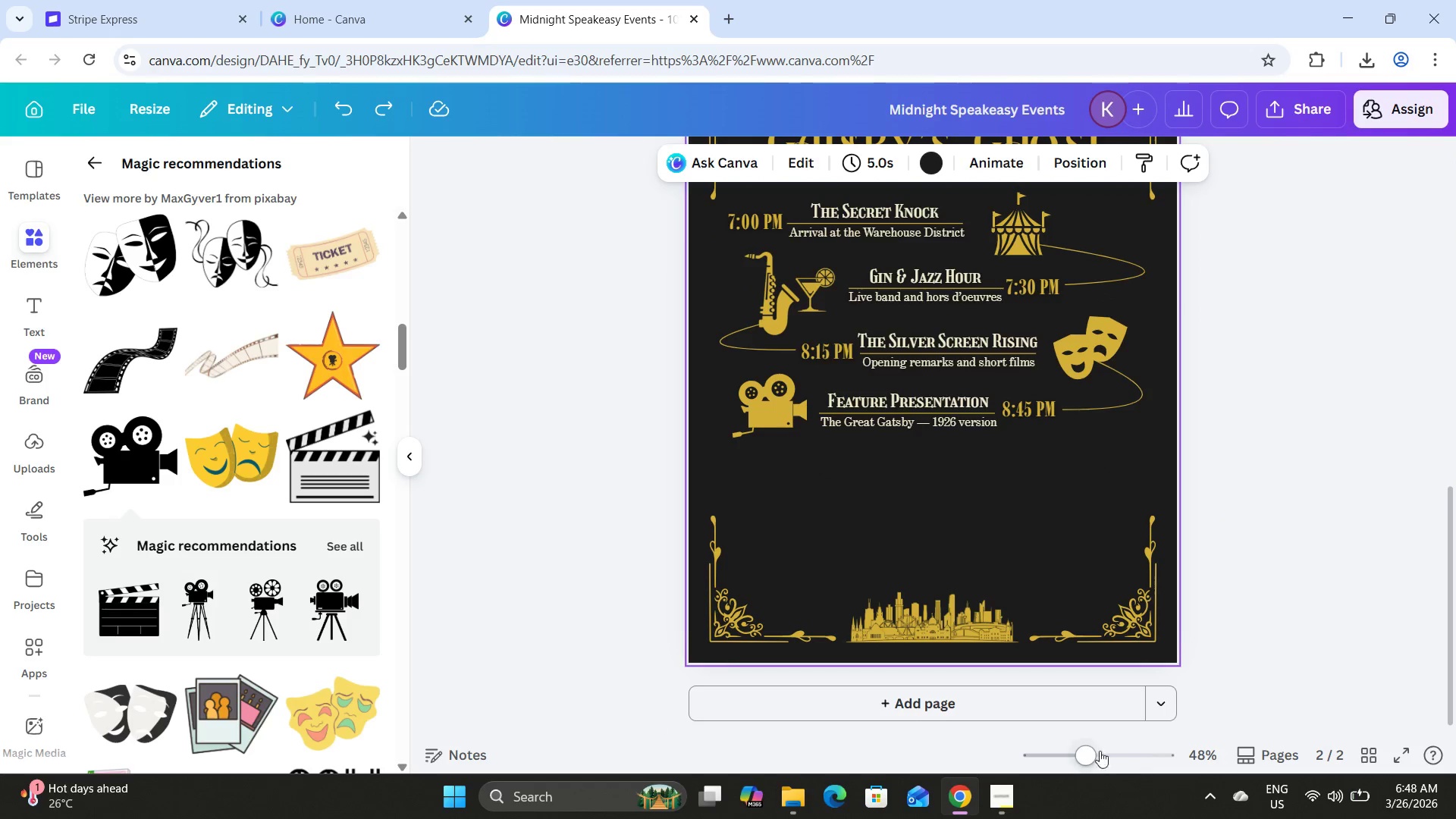 
left_click_drag(start_coordinate=[1084, 752], to_coordinate=[1100, 734])
 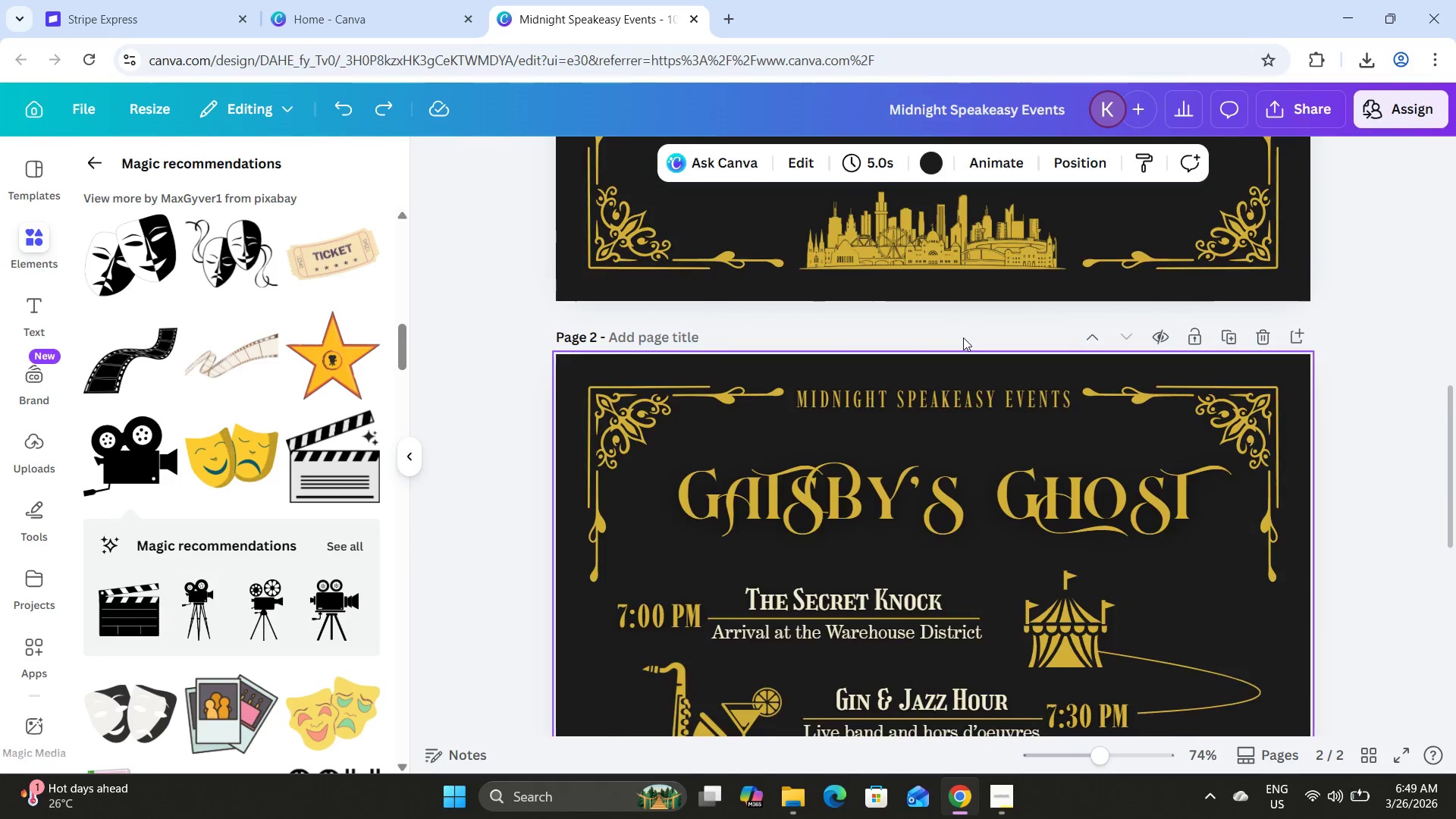 
scroll: coordinate [963, 337], scroll_direction: down, amount: 5.0
 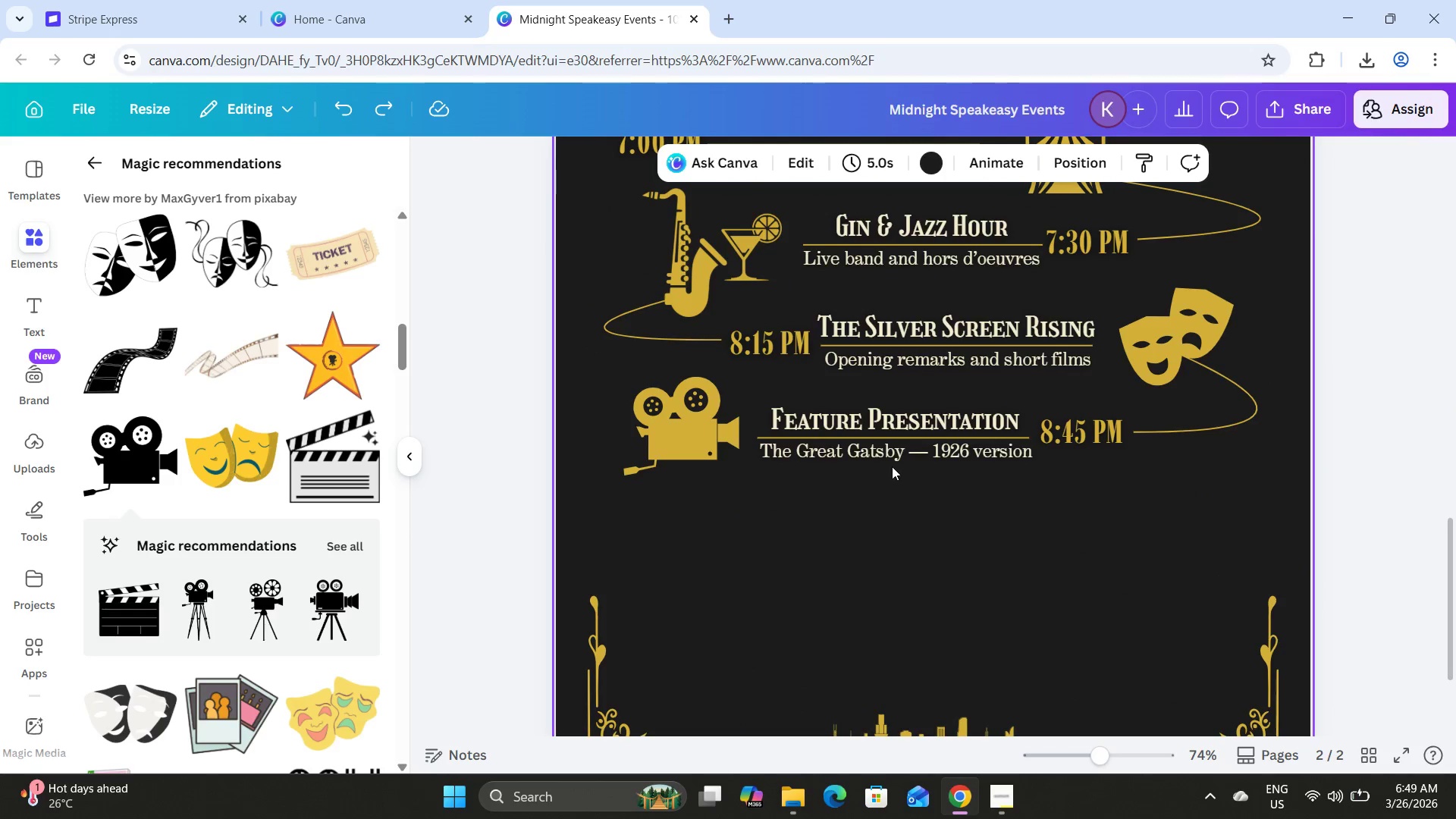 
left_click([948, 526])
 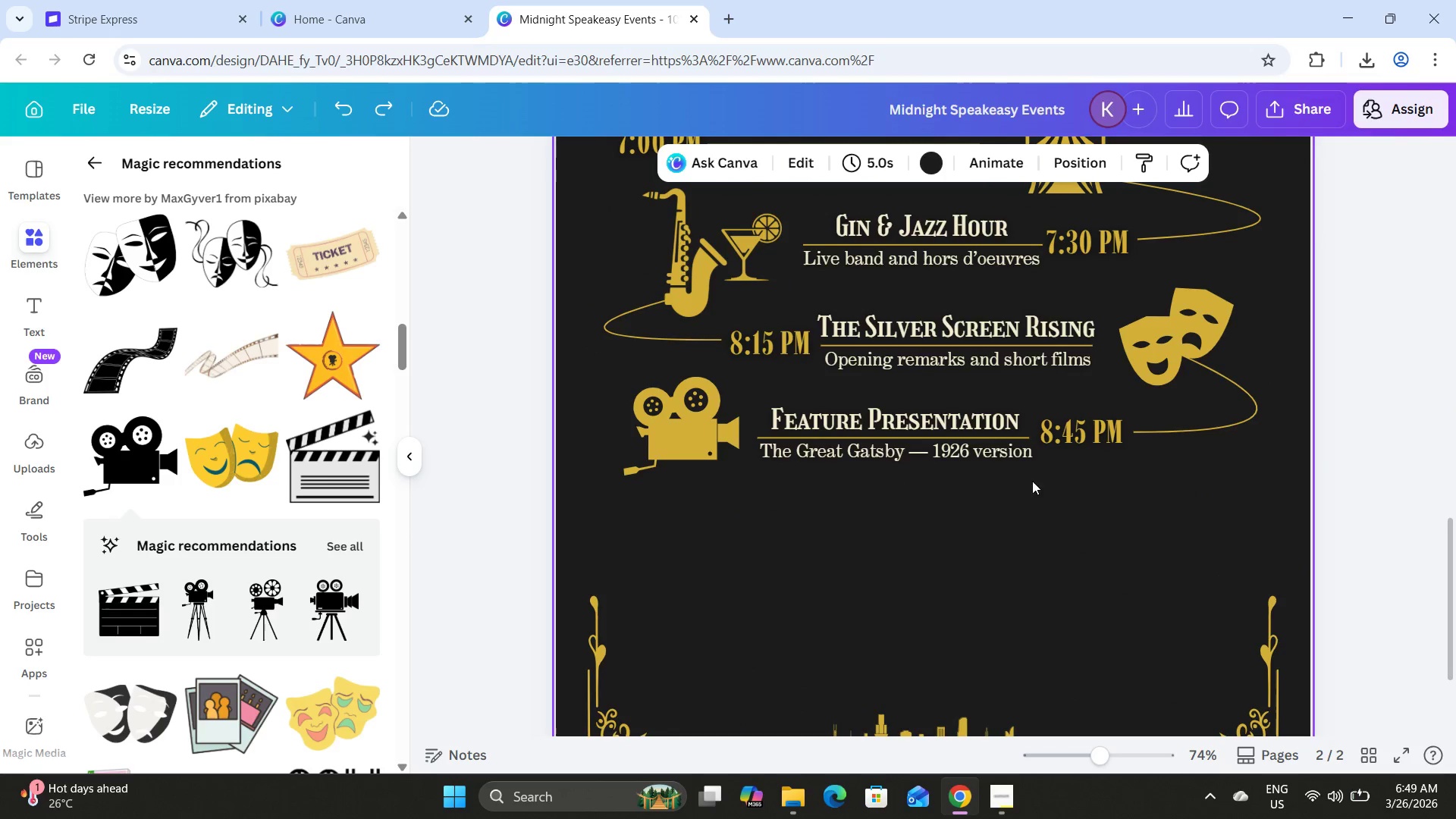 
left_click_drag(start_coordinate=[1057, 482], to_coordinate=[940, 406])
 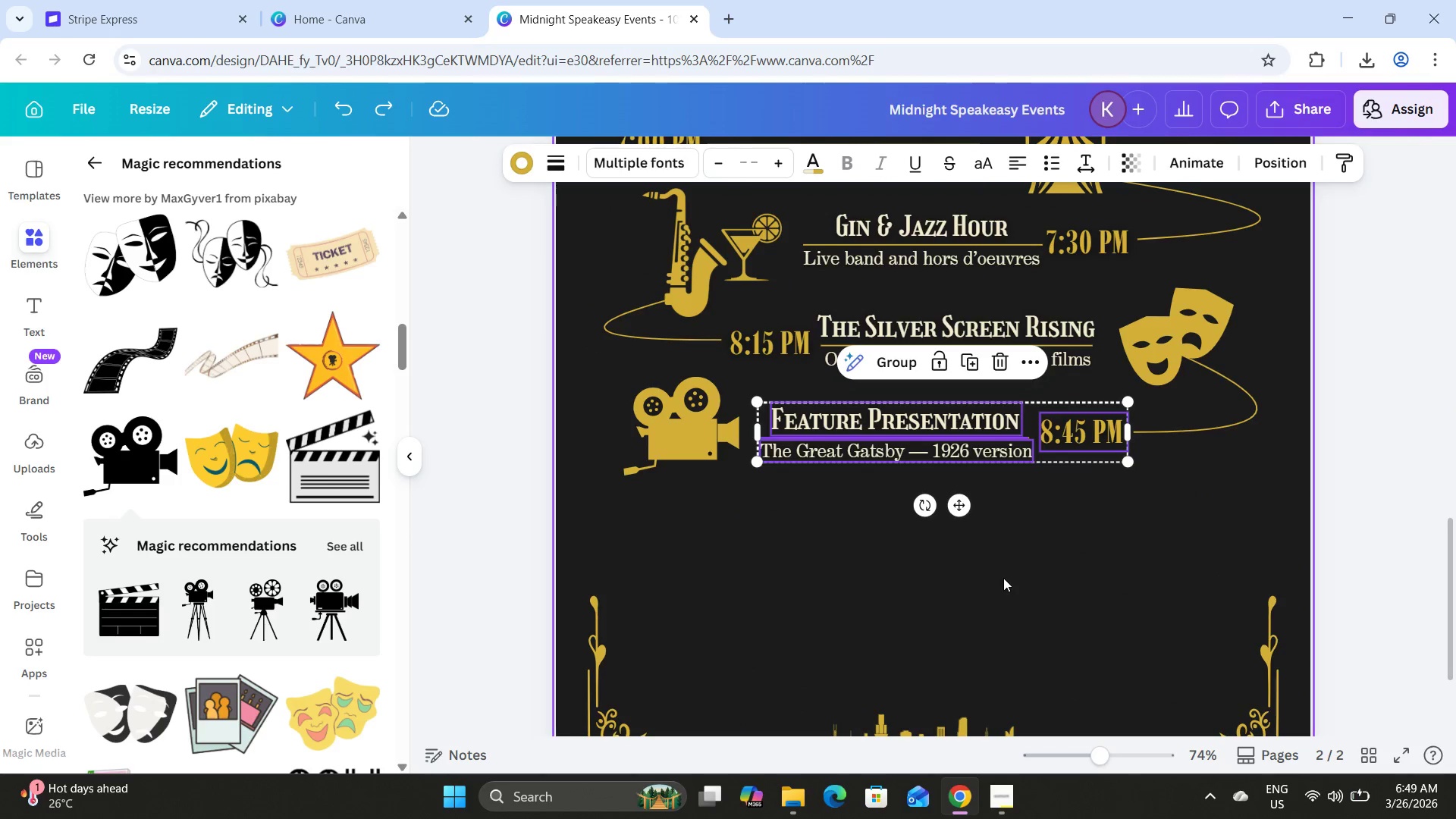 
left_click([1003, 578])
 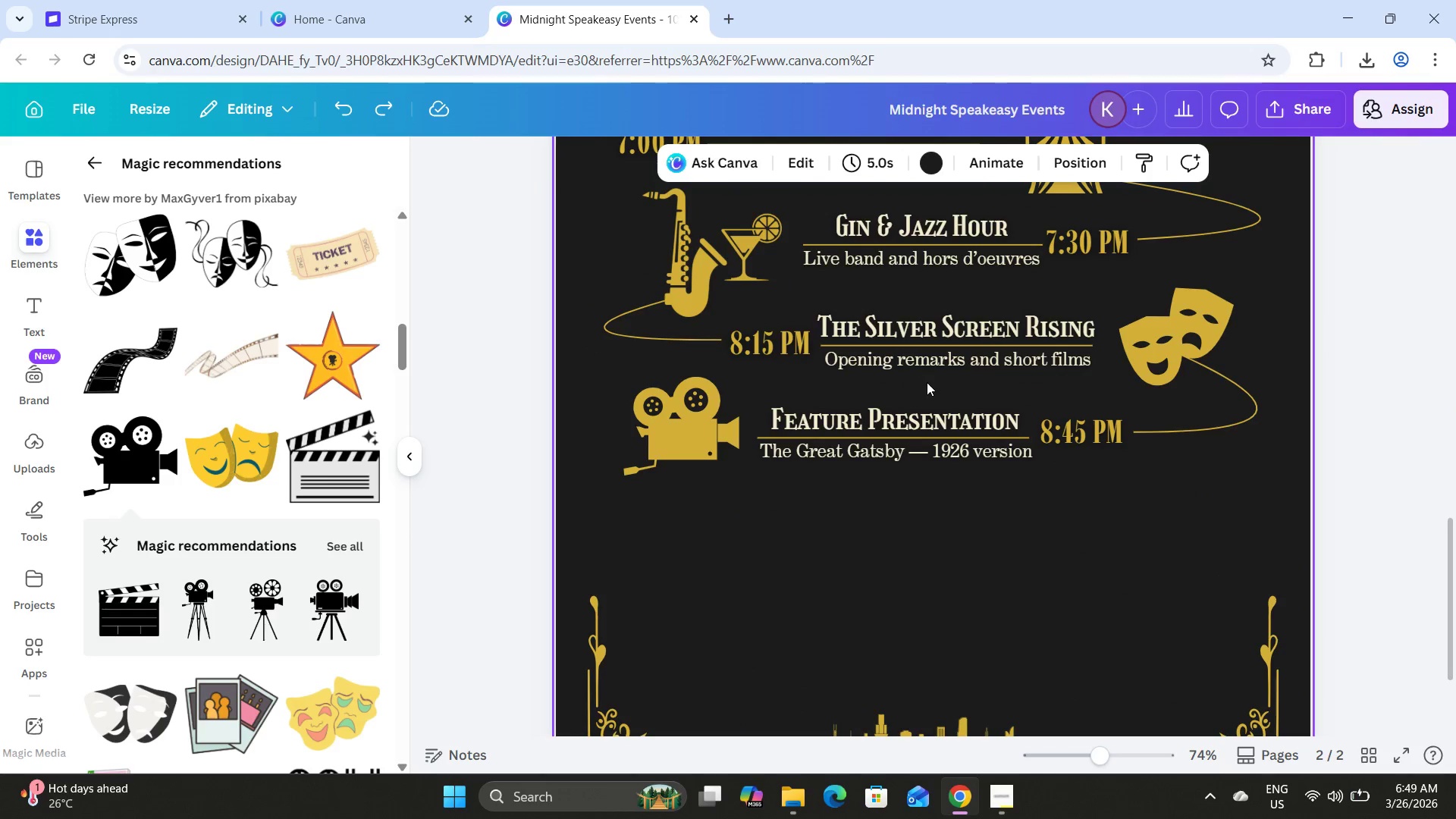 
left_click_drag(start_coordinate=[927, 381], to_coordinate=[779, 303])
 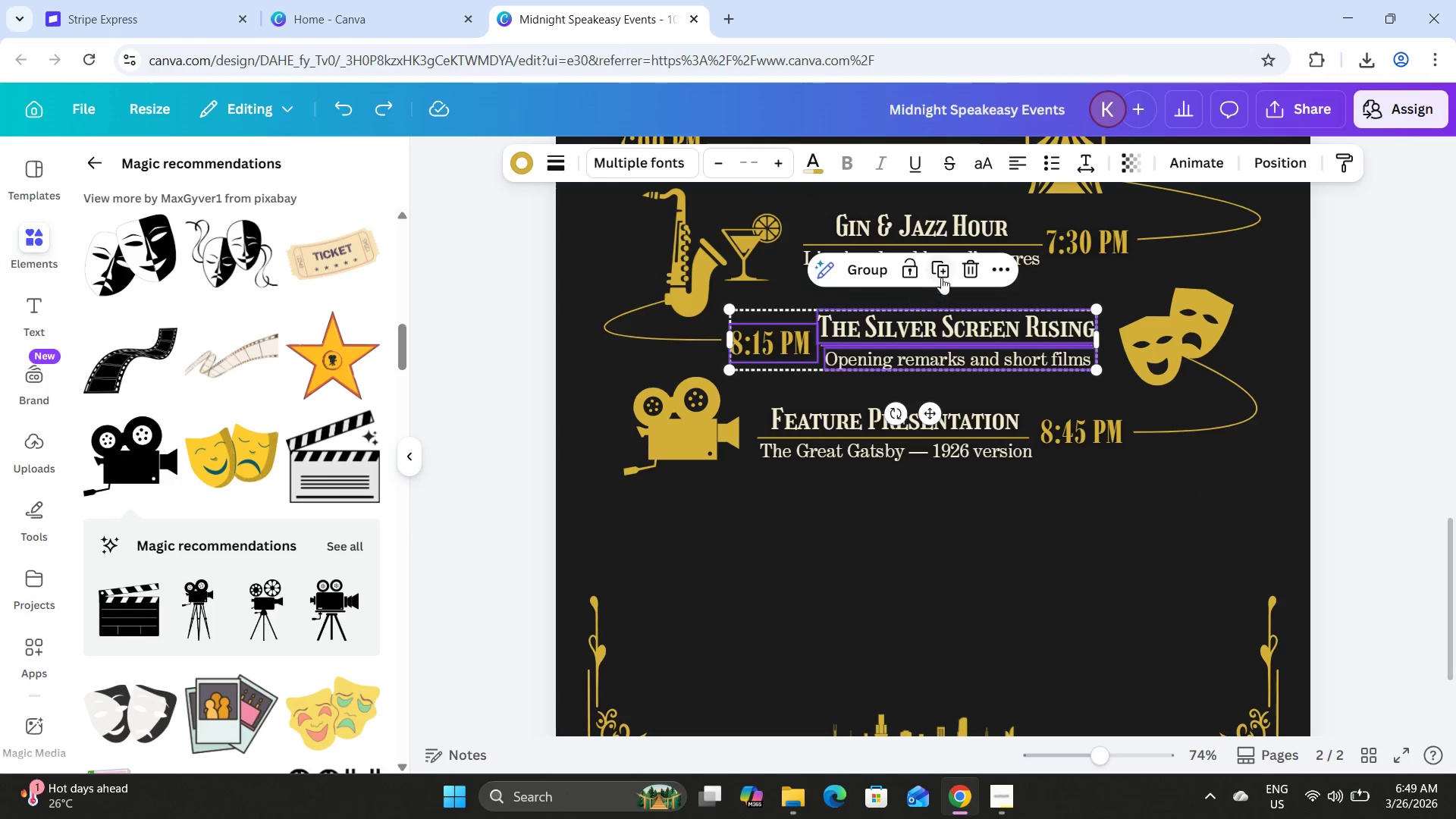 
left_click([943, 269])
 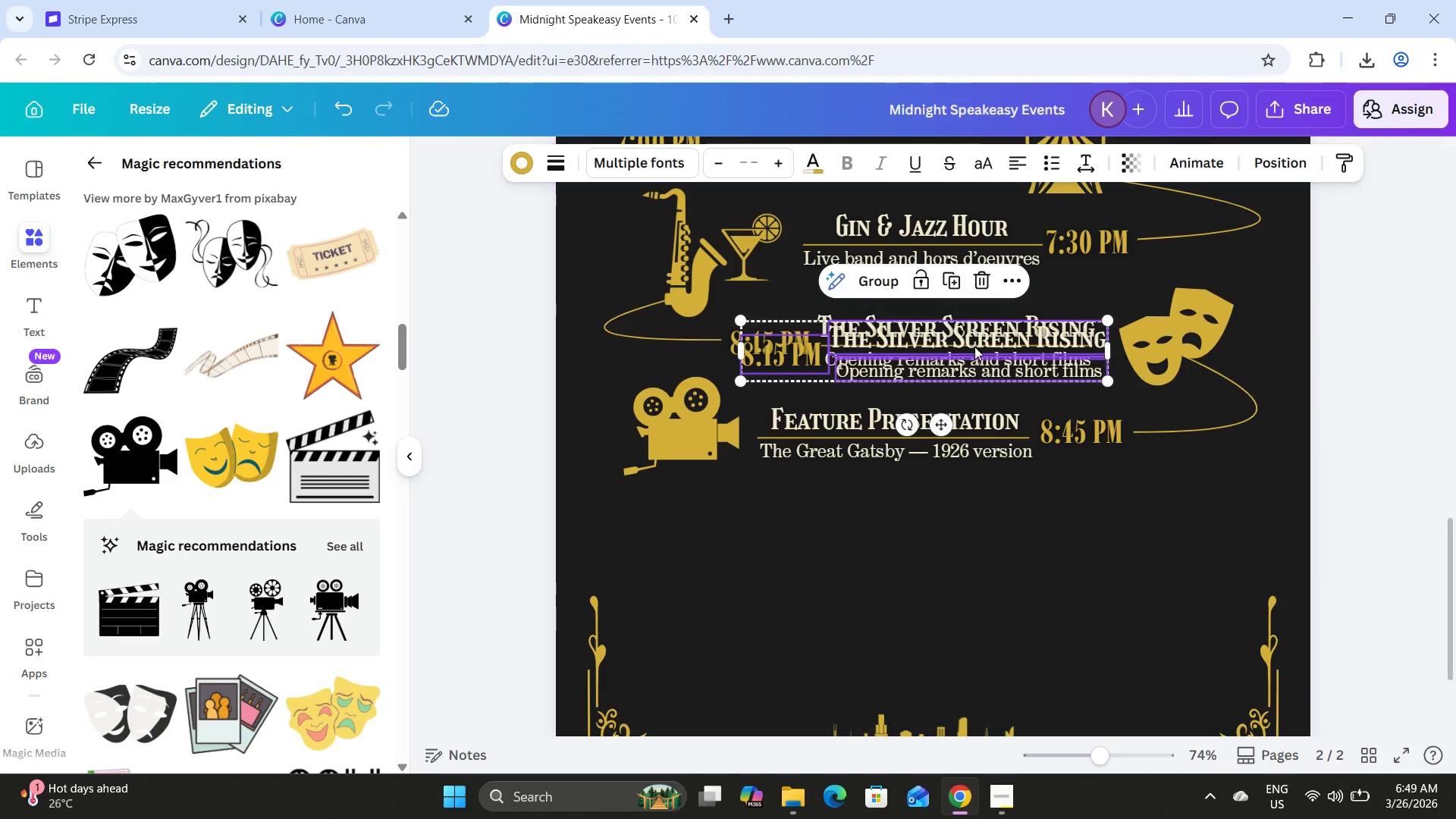 
left_click_drag(start_coordinate=[975, 357], to_coordinate=[971, 531])